 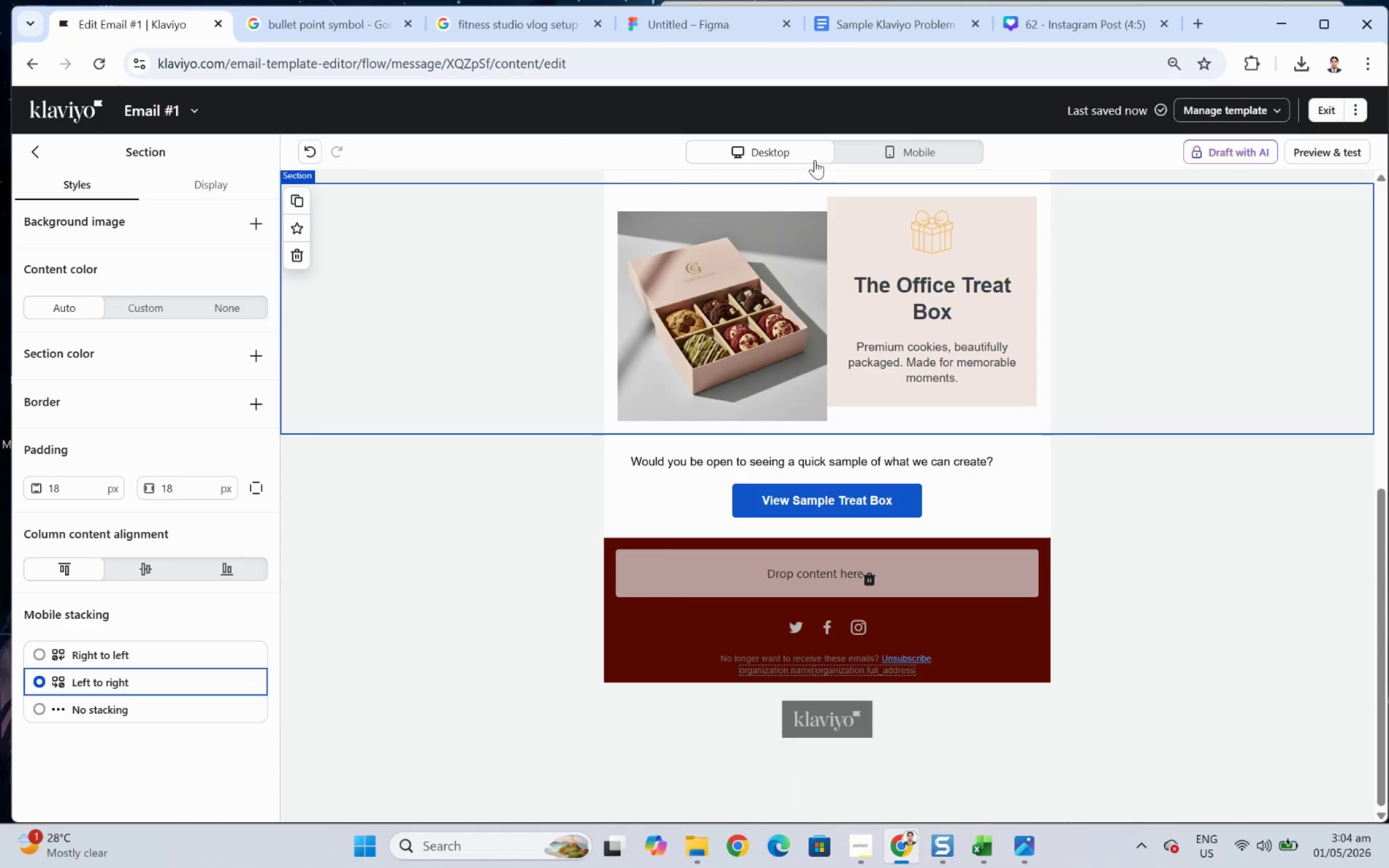 
left_click([1215, 695])
 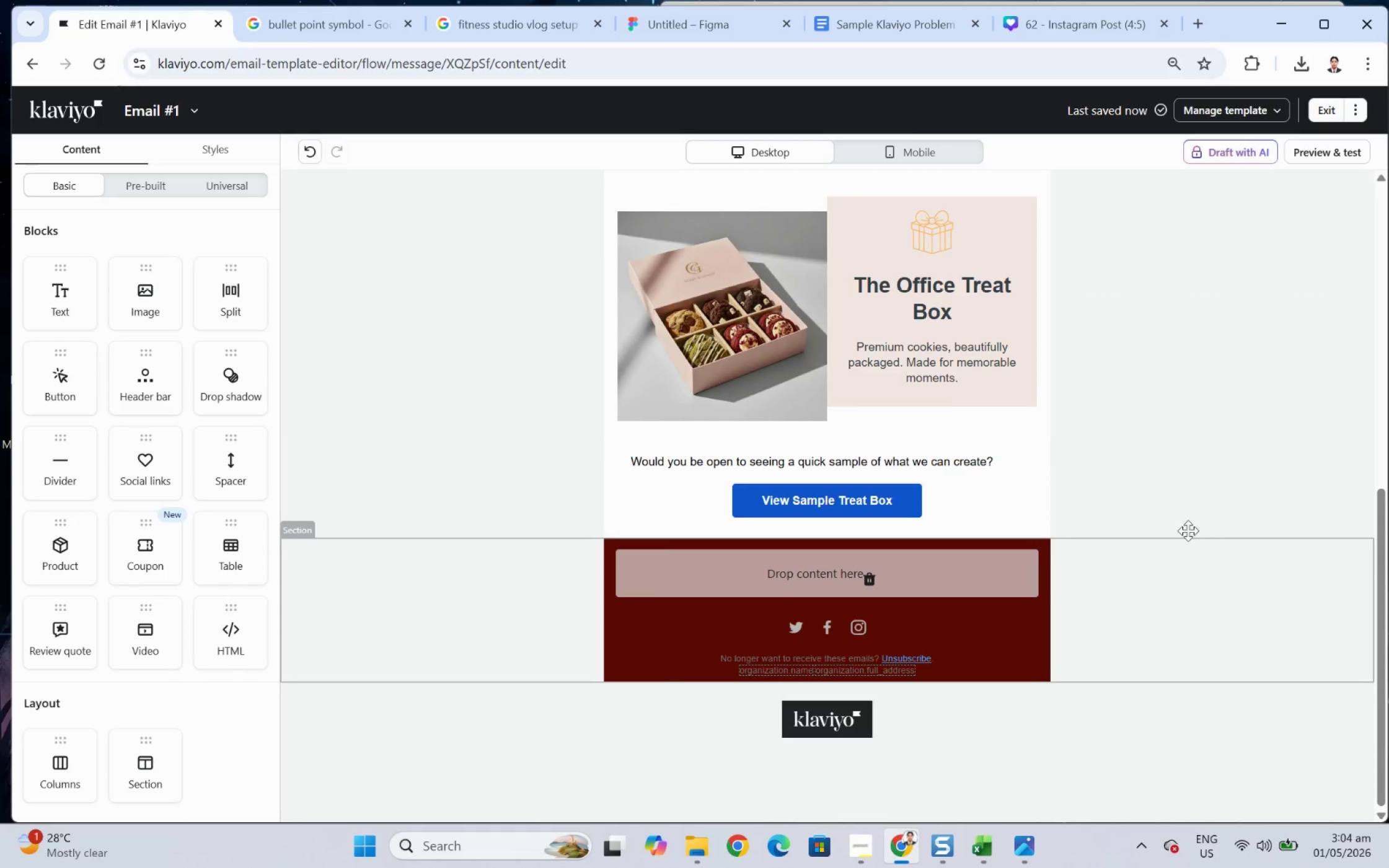 
scroll: coordinate [1184, 522], scroll_direction: up, amount: 1.0
 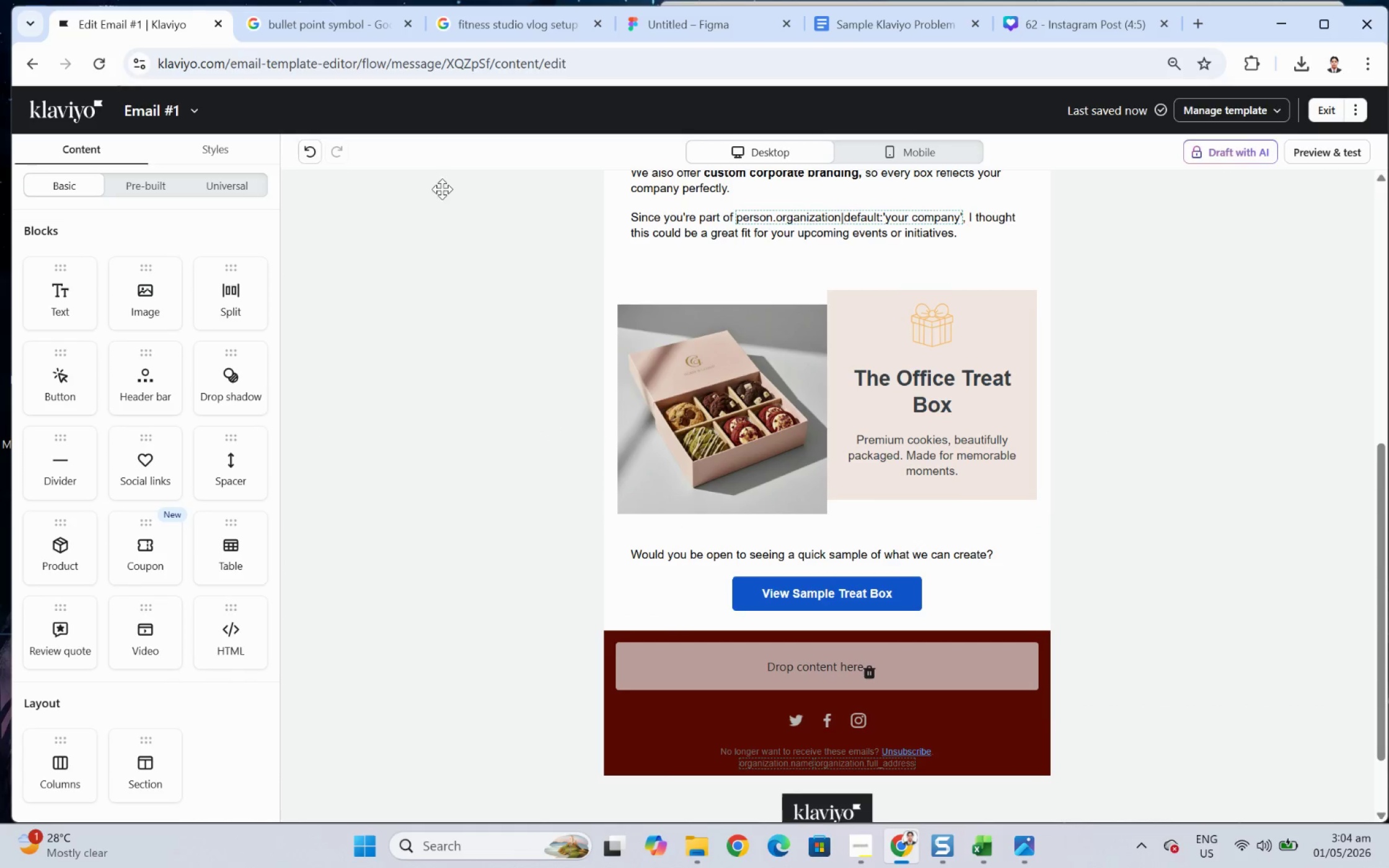 
left_click([307, 156])
 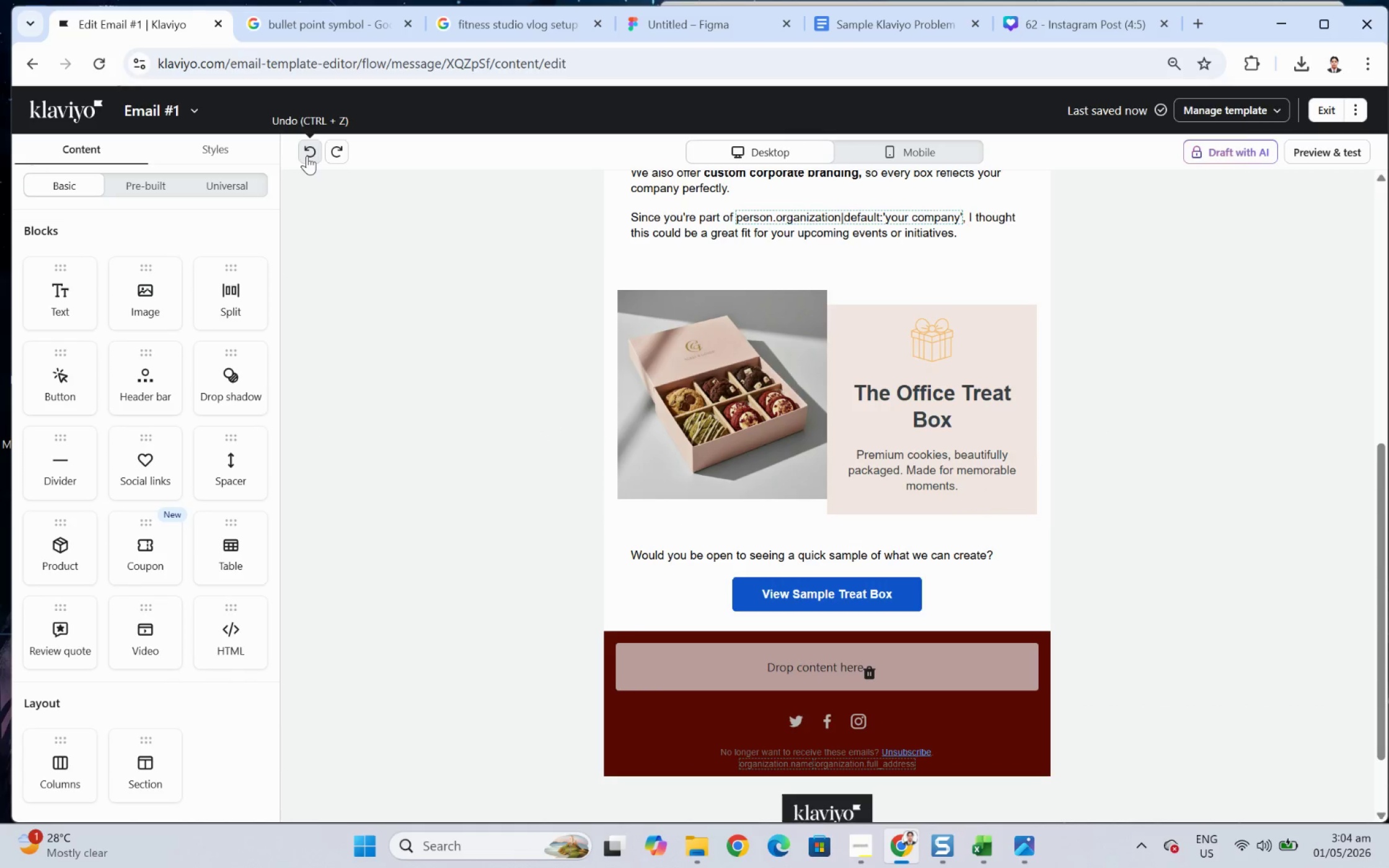 
left_click([307, 156])
 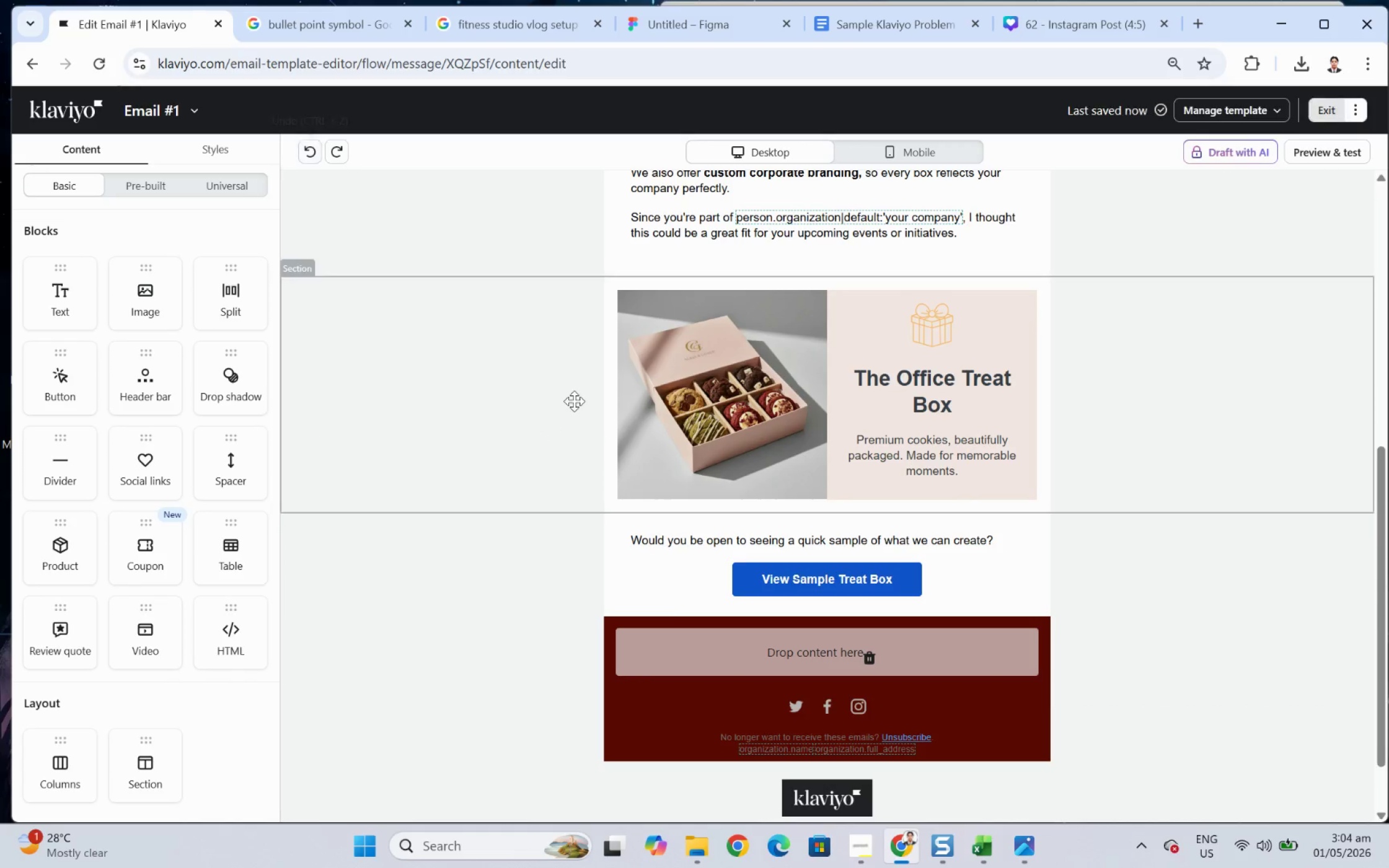 
left_click([529, 406])
 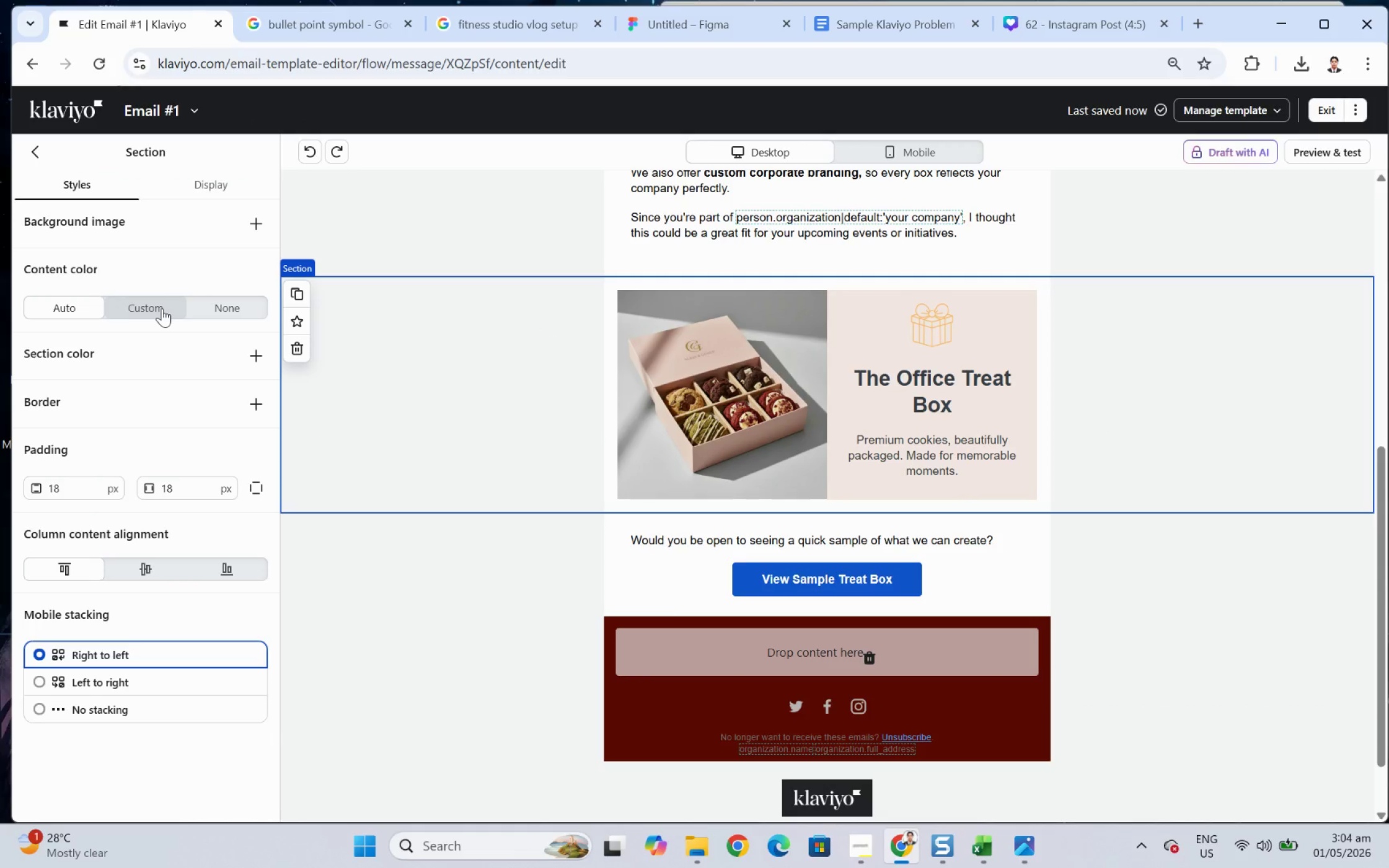 
left_click([162, 308])
 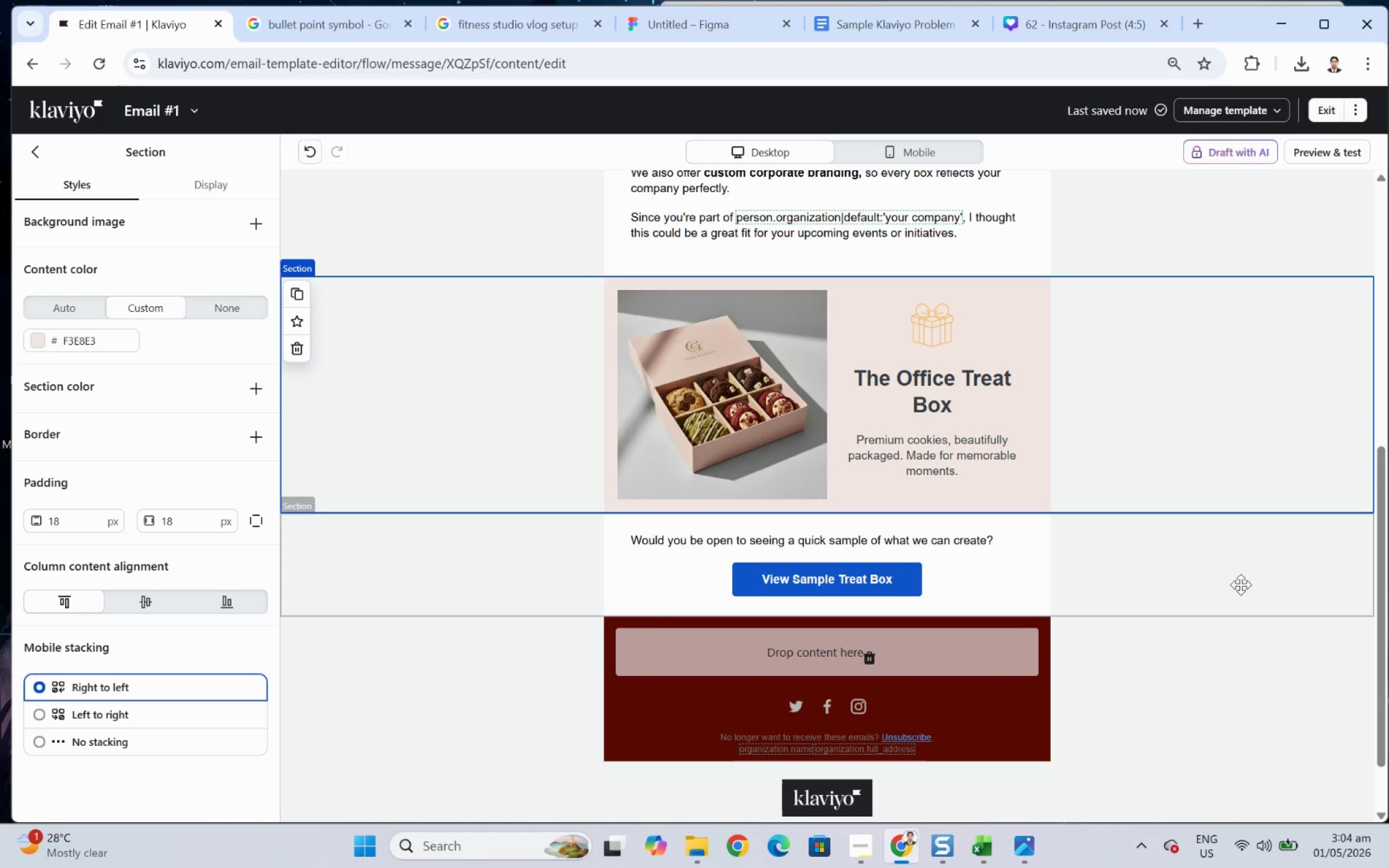 
left_click([1274, 768])
 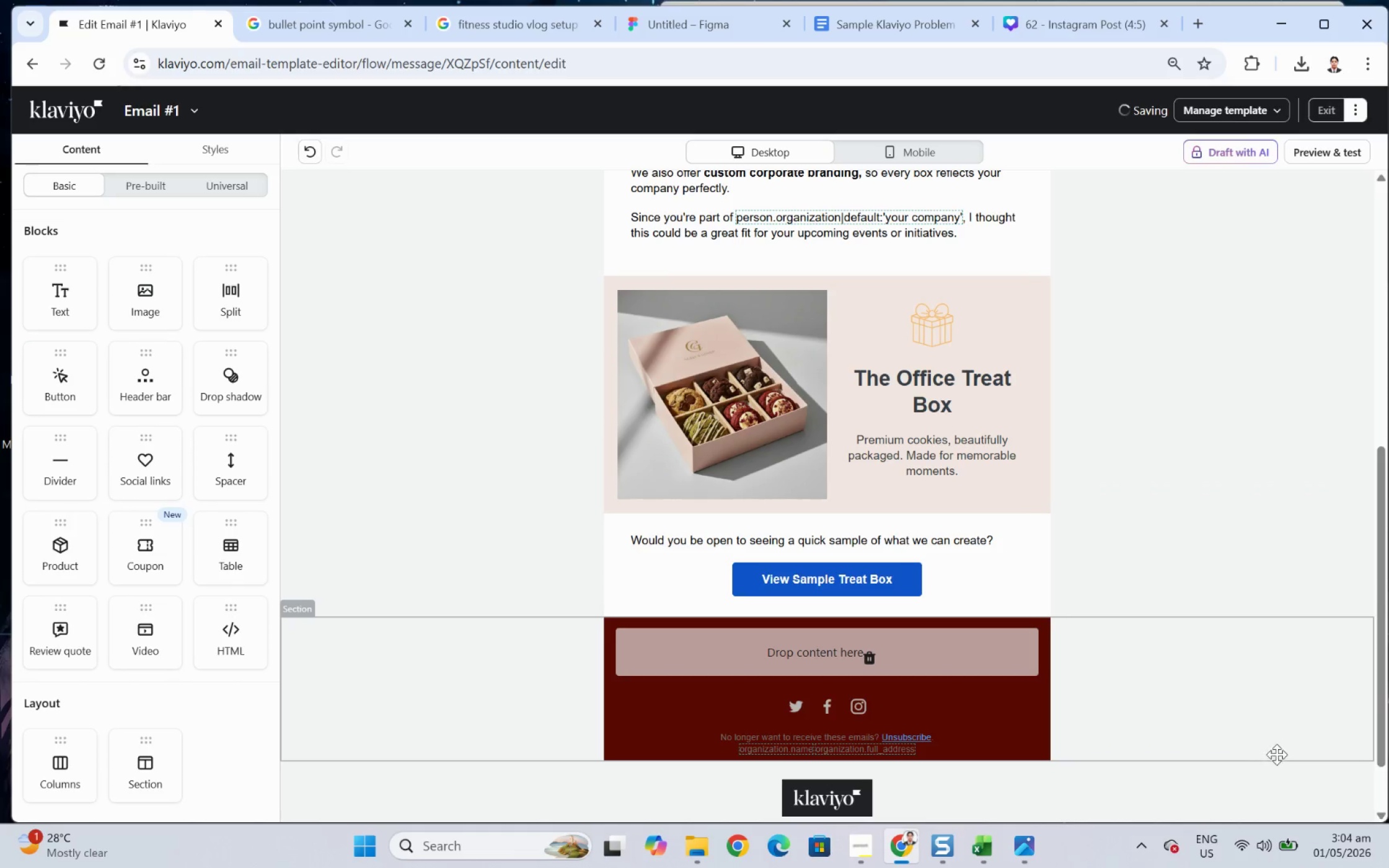 
scroll: coordinate [1282, 752], scroll_direction: up, amount: 2.0
 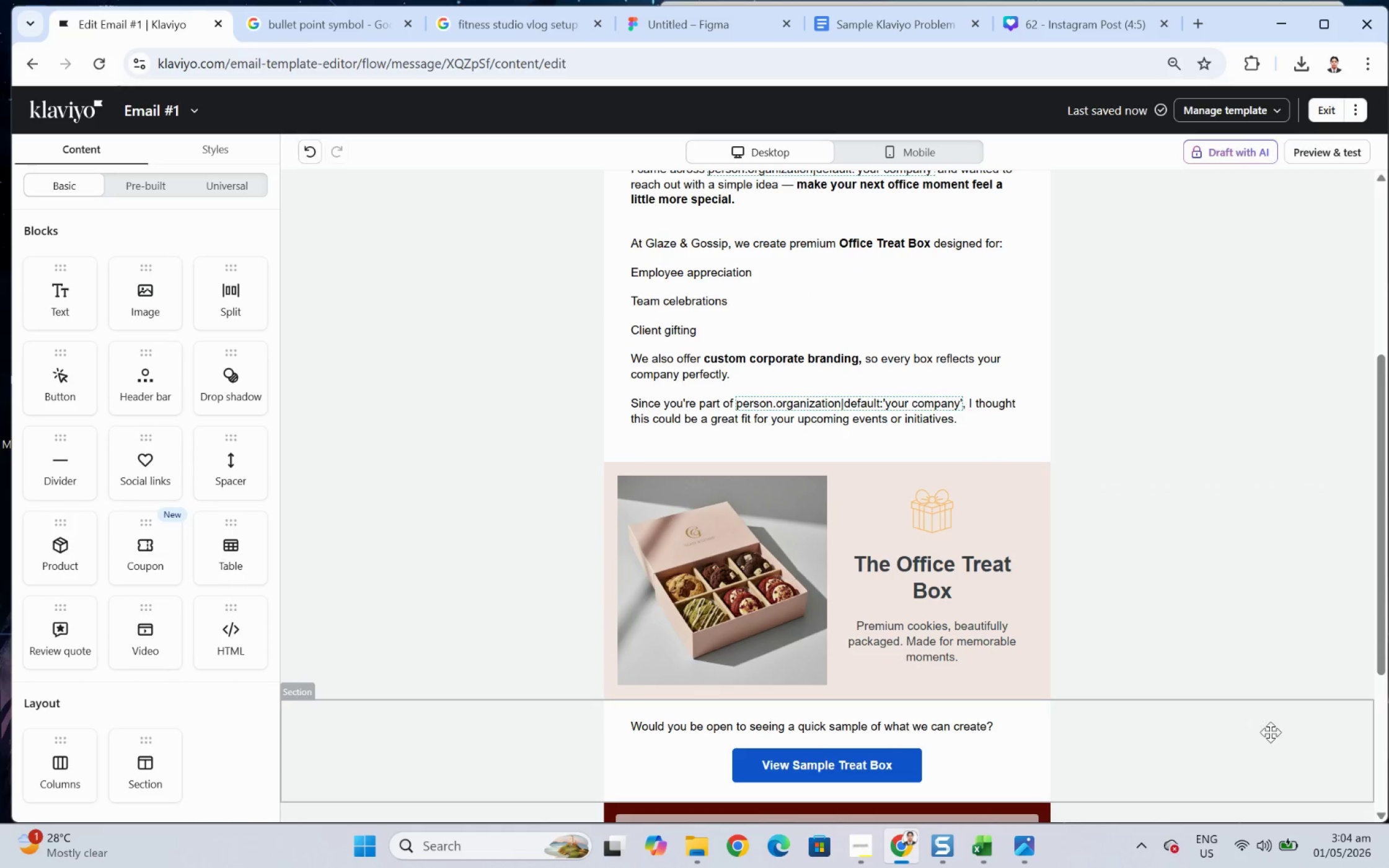 
scroll: coordinate [1266, 706], scroll_direction: down, amount: 1.0
 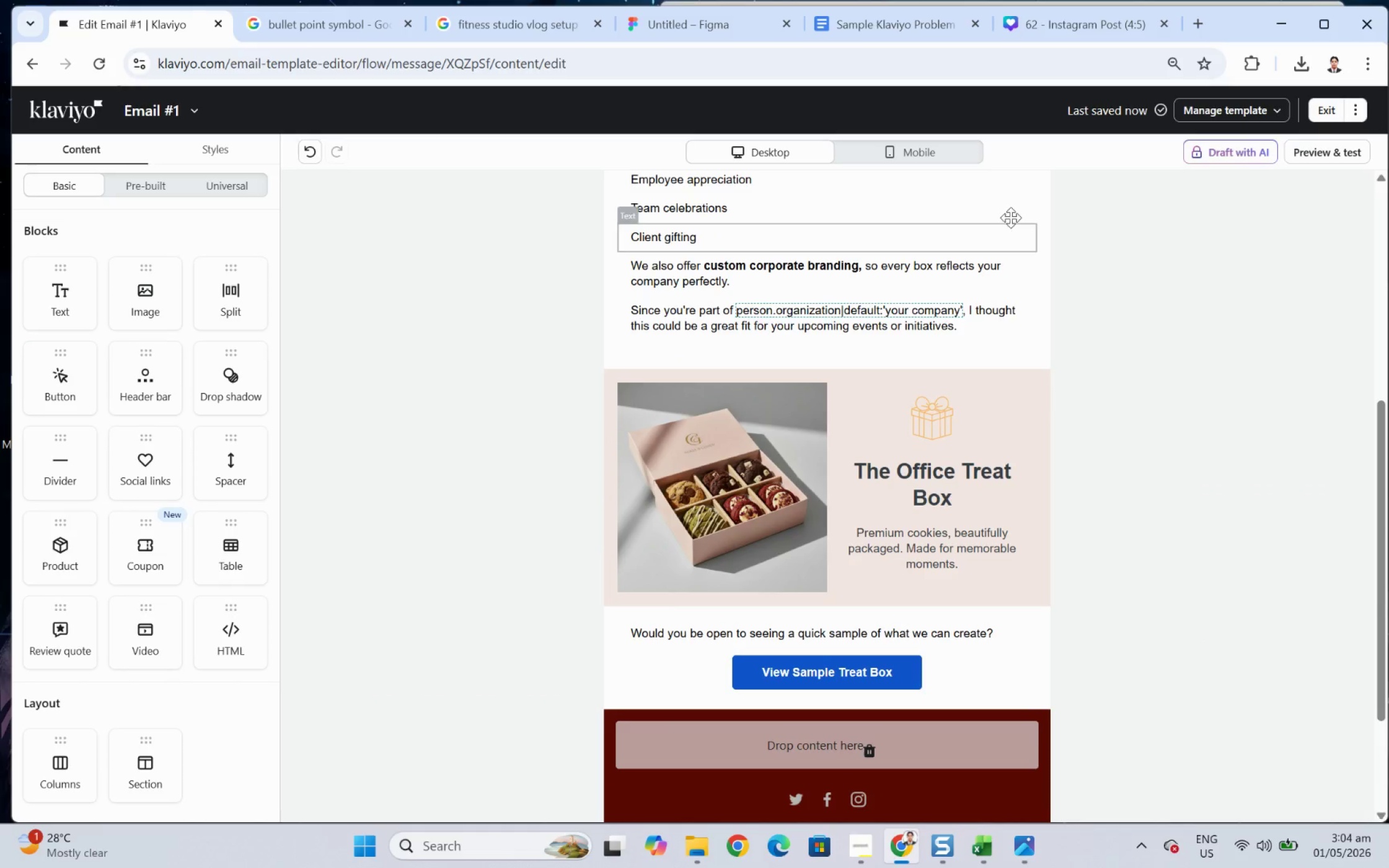 
left_click([949, 149])
 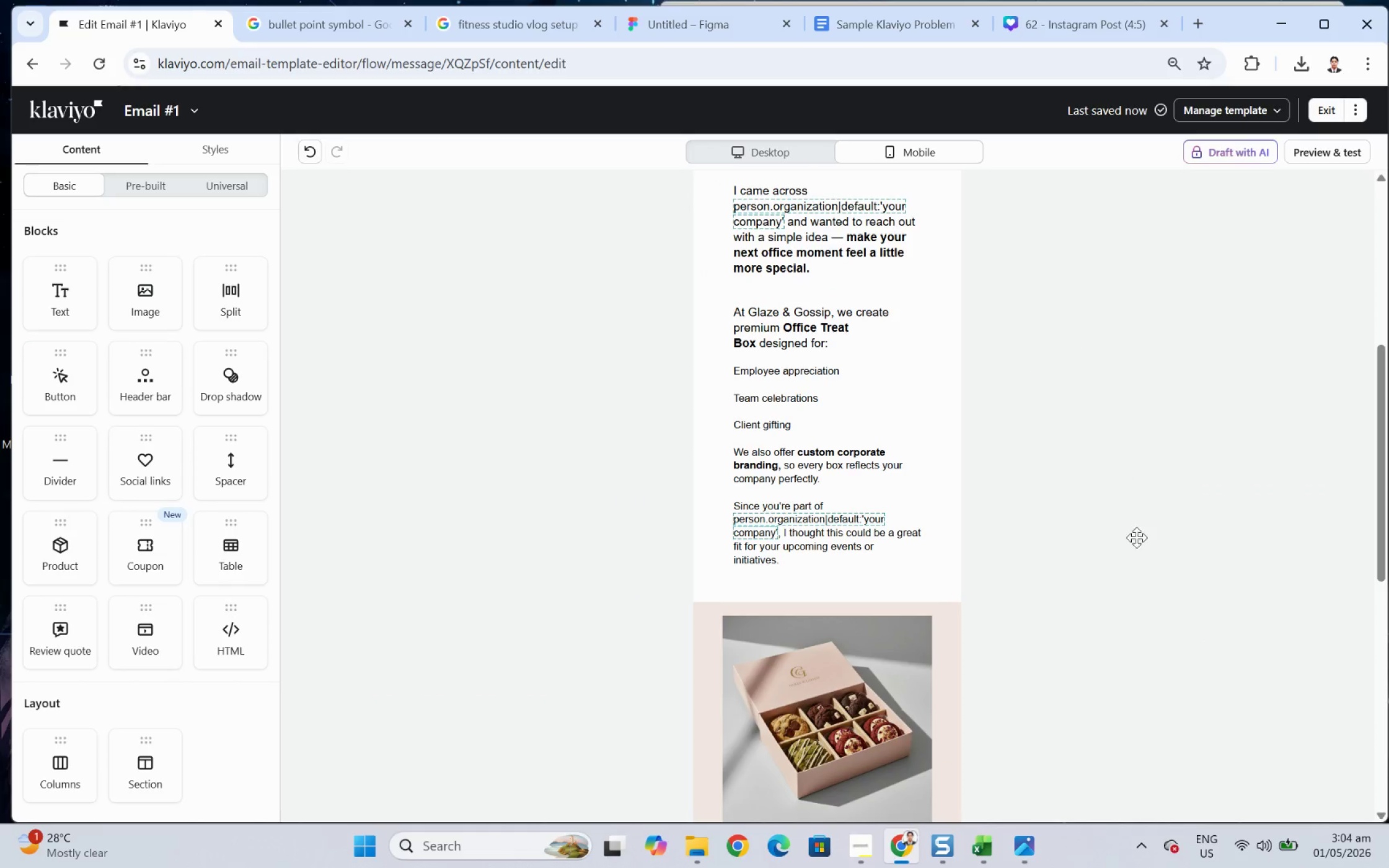 
scroll: coordinate [1142, 565], scroll_direction: down, amount: 4.0
 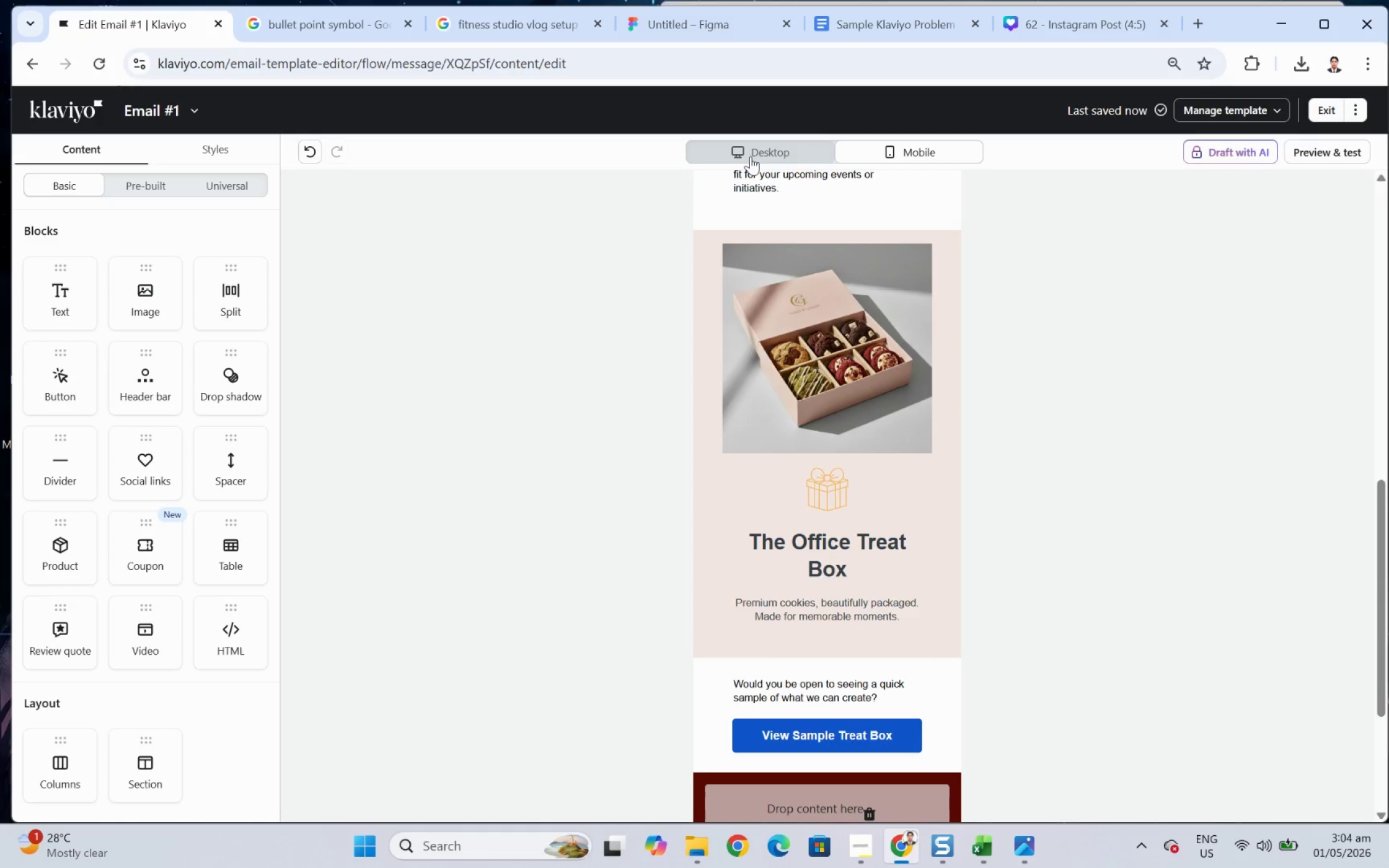 
left_click([443, 557])
 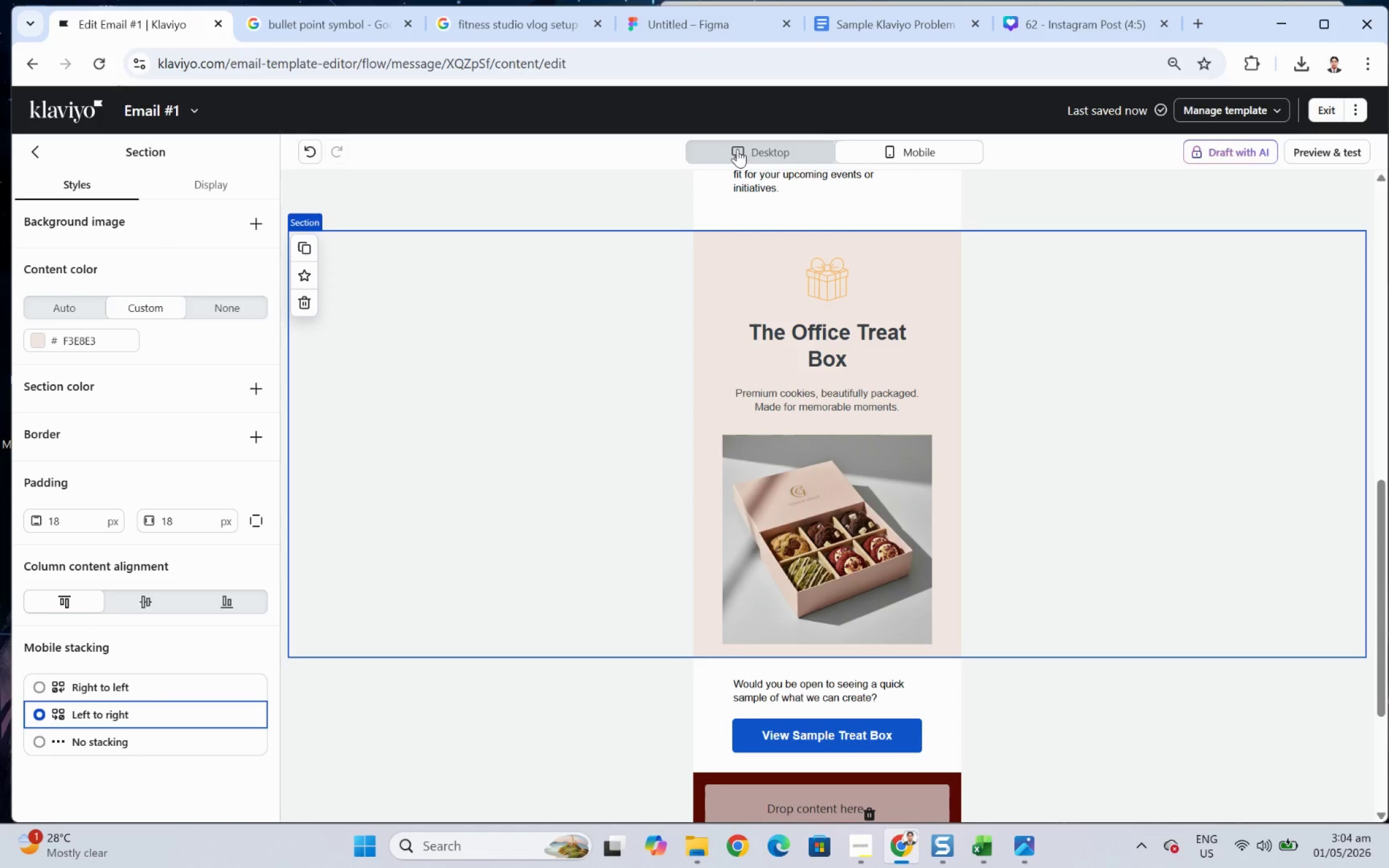 
left_click([818, 151])
 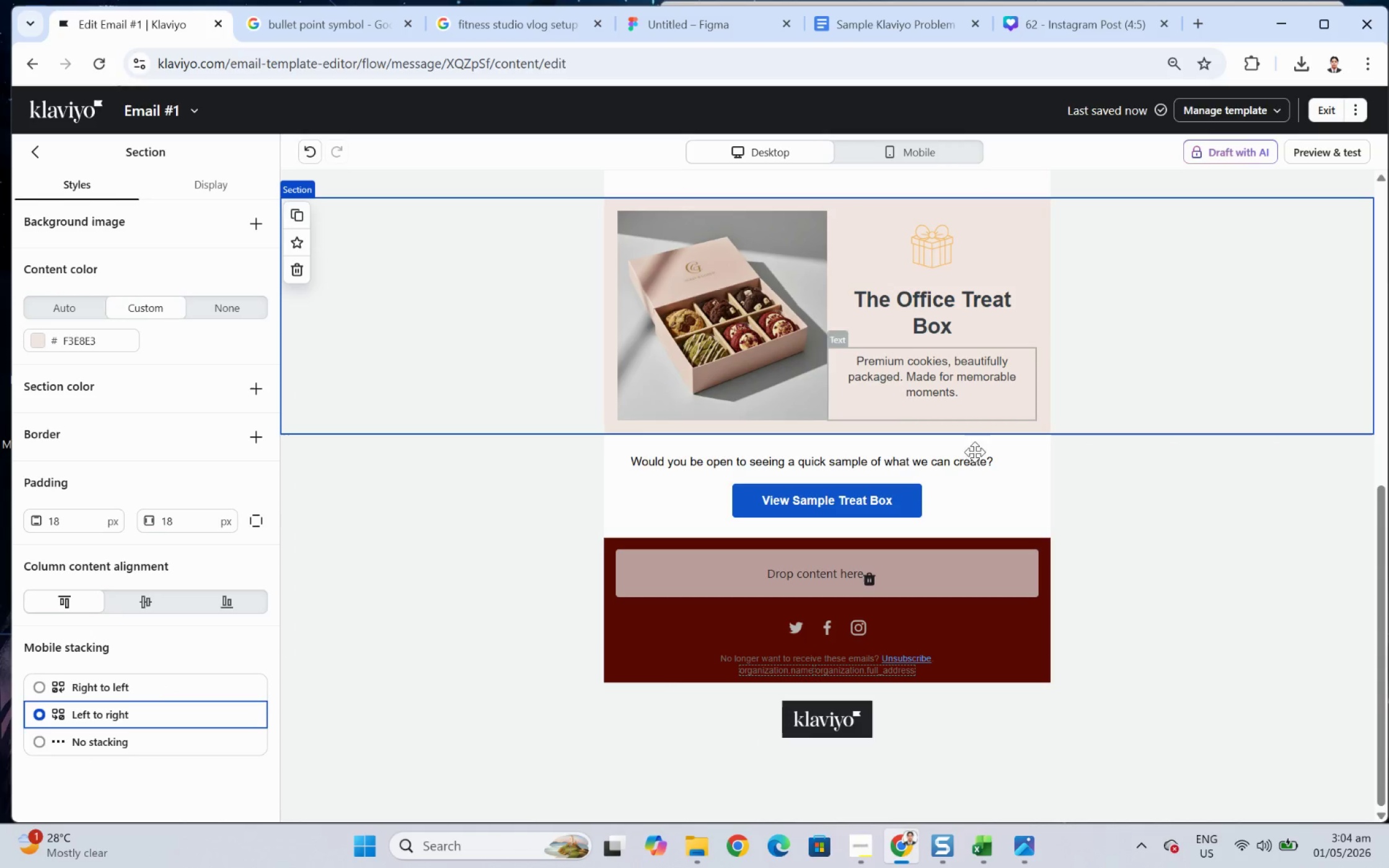 
scroll: coordinate [994, 484], scroll_direction: down, amount: 3.0
 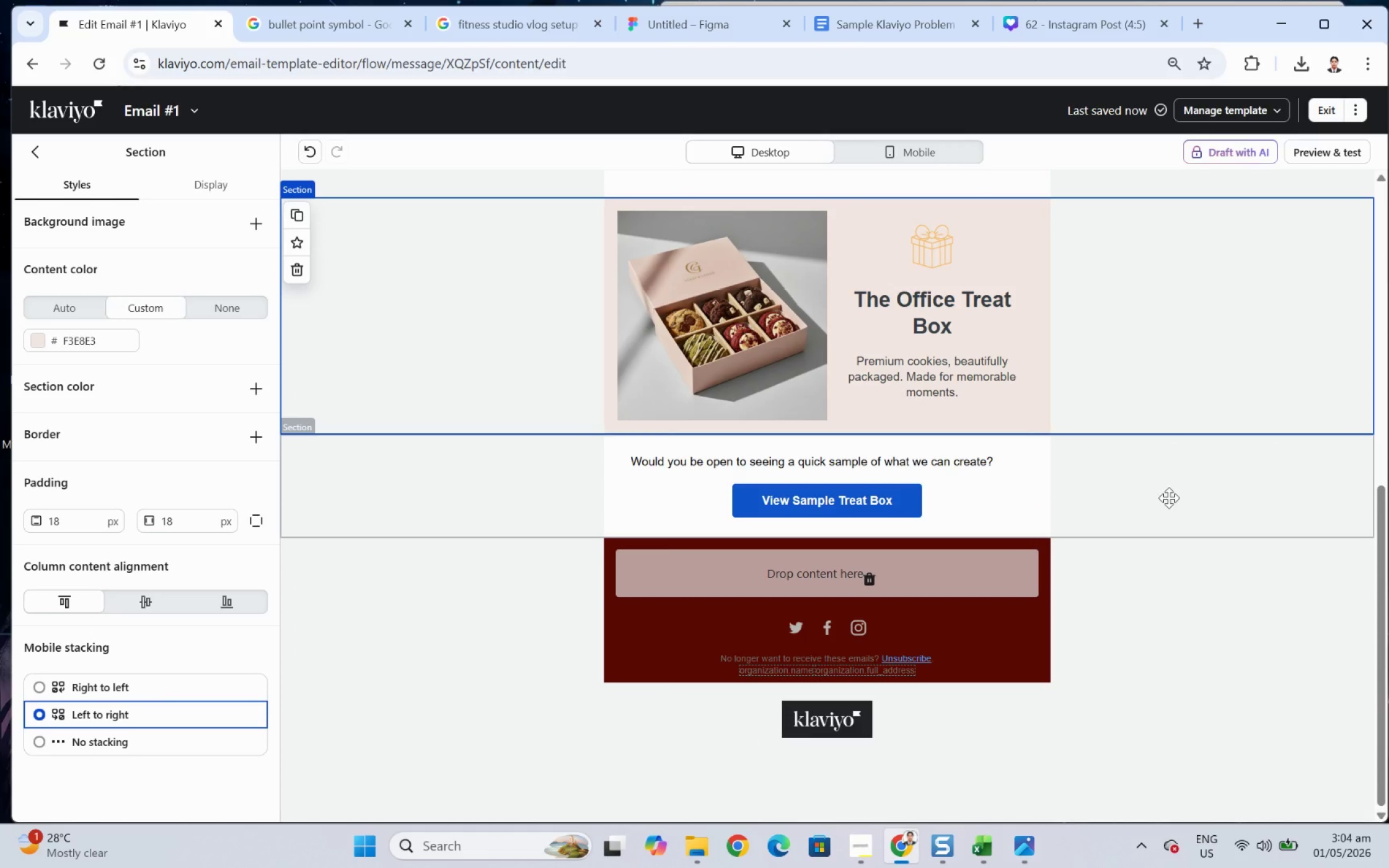 
left_click([1168, 498])
 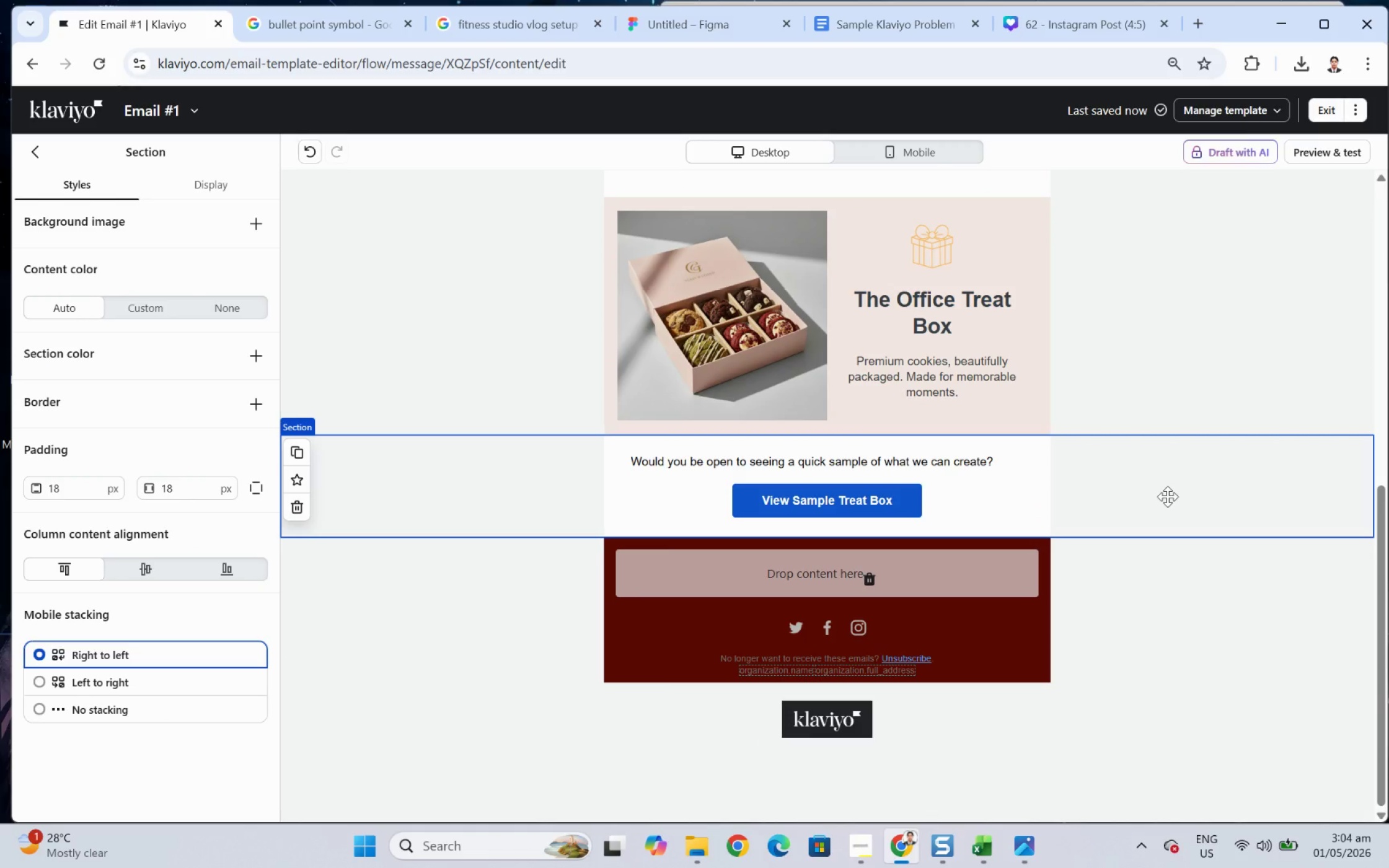 
wait(5.88)
 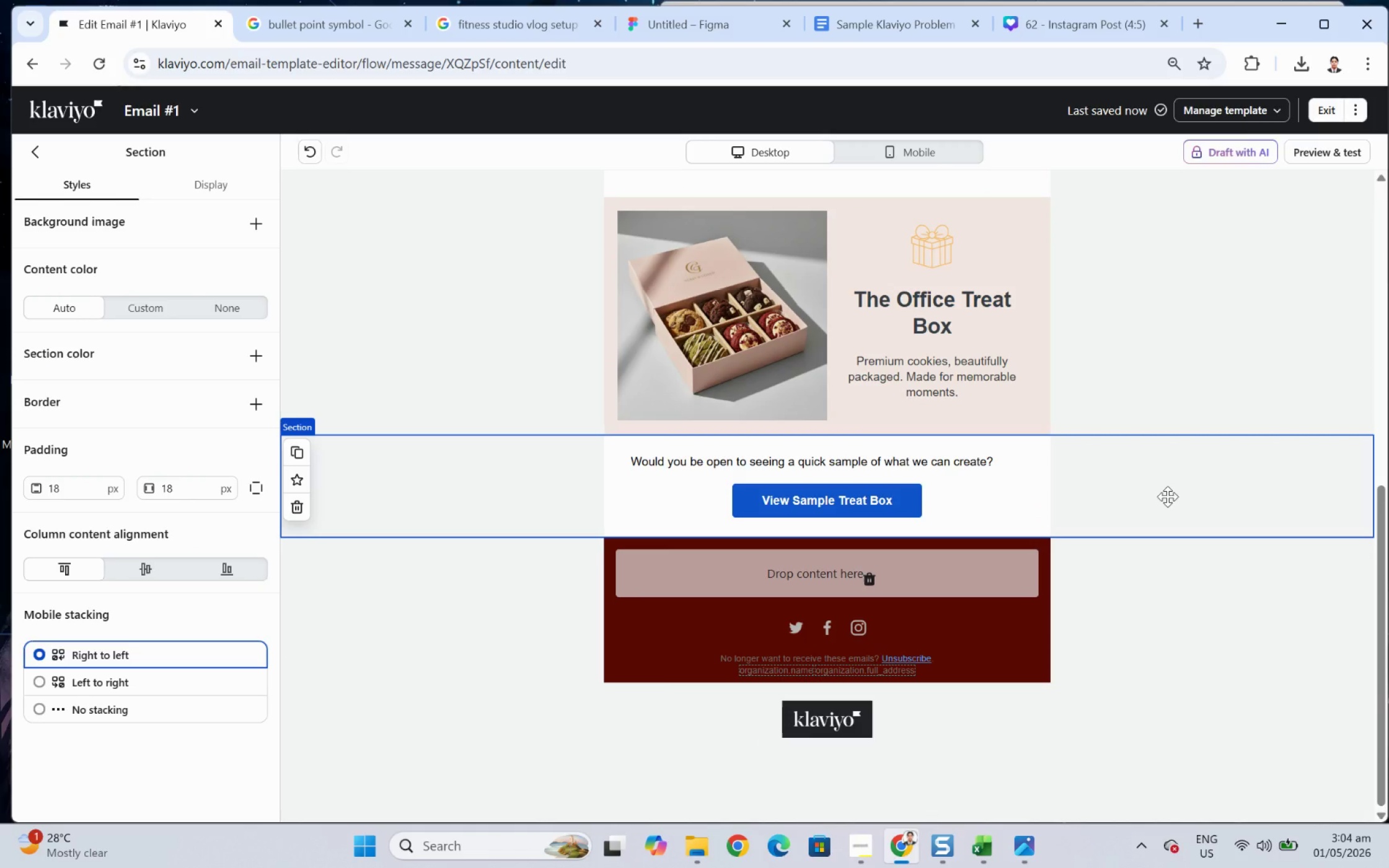 
scroll: coordinate [1168, 468], scroll_direction: up, amount: 4.0
 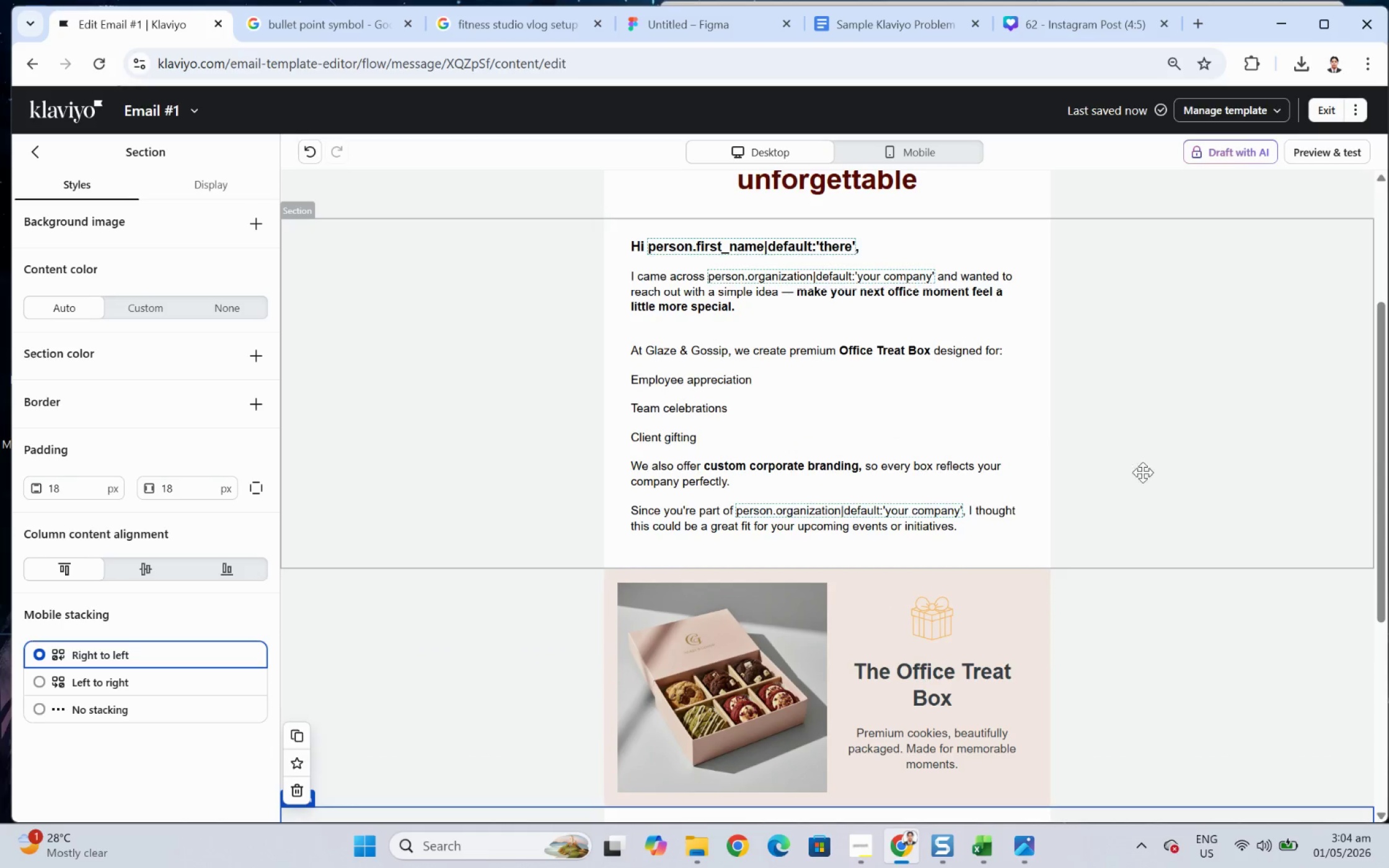 
scroll: coordinate [1103, 497], scroll_direction: down, amount: 2.0
 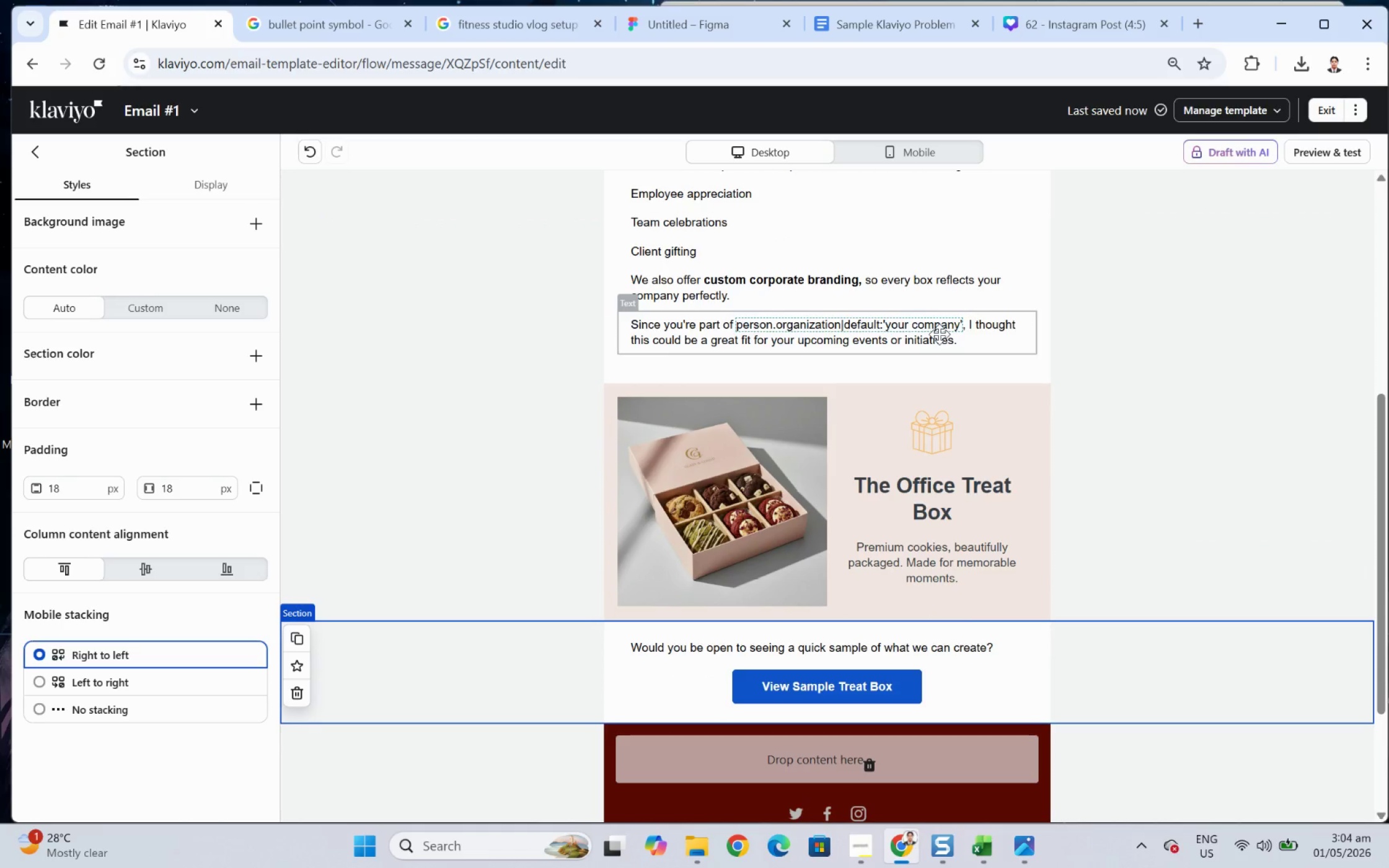 
left_click_drag(start_coordinate=[939, 334], to_coordinate=[959, 638])
 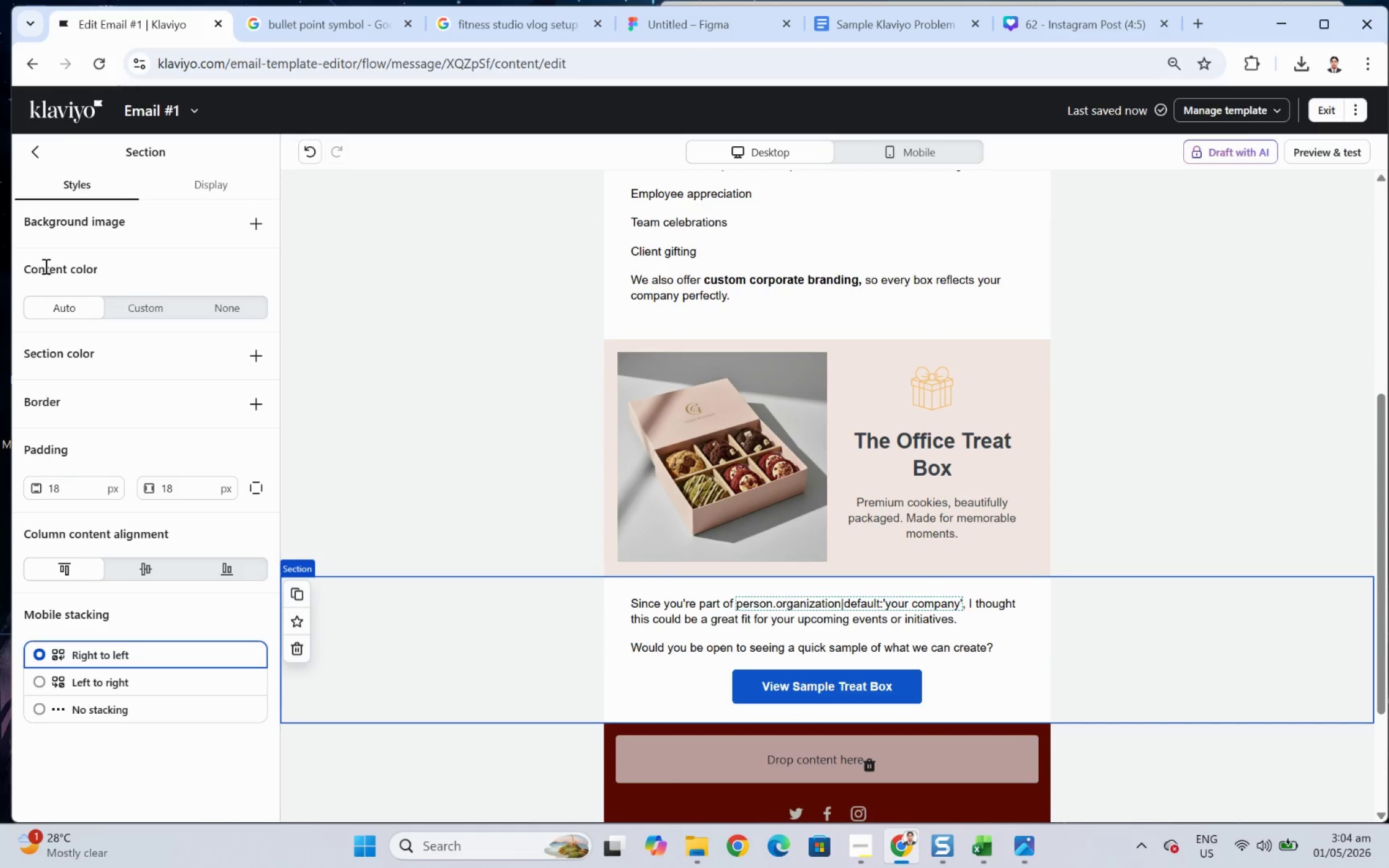 
left_click([40, 148])
 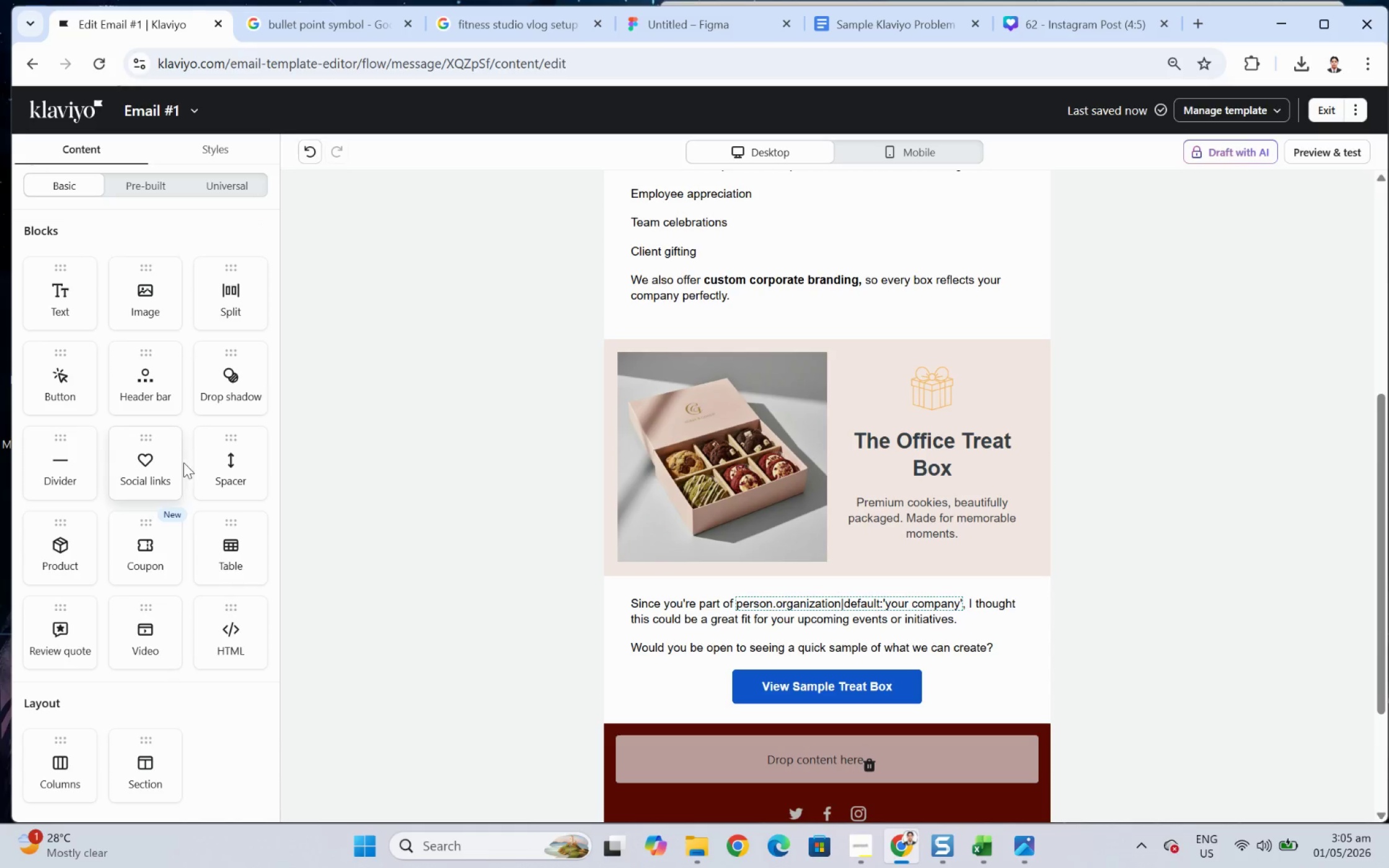 
left_click_drag(start_coordinate=[215, 465], to_coordinate=[857, 627])
 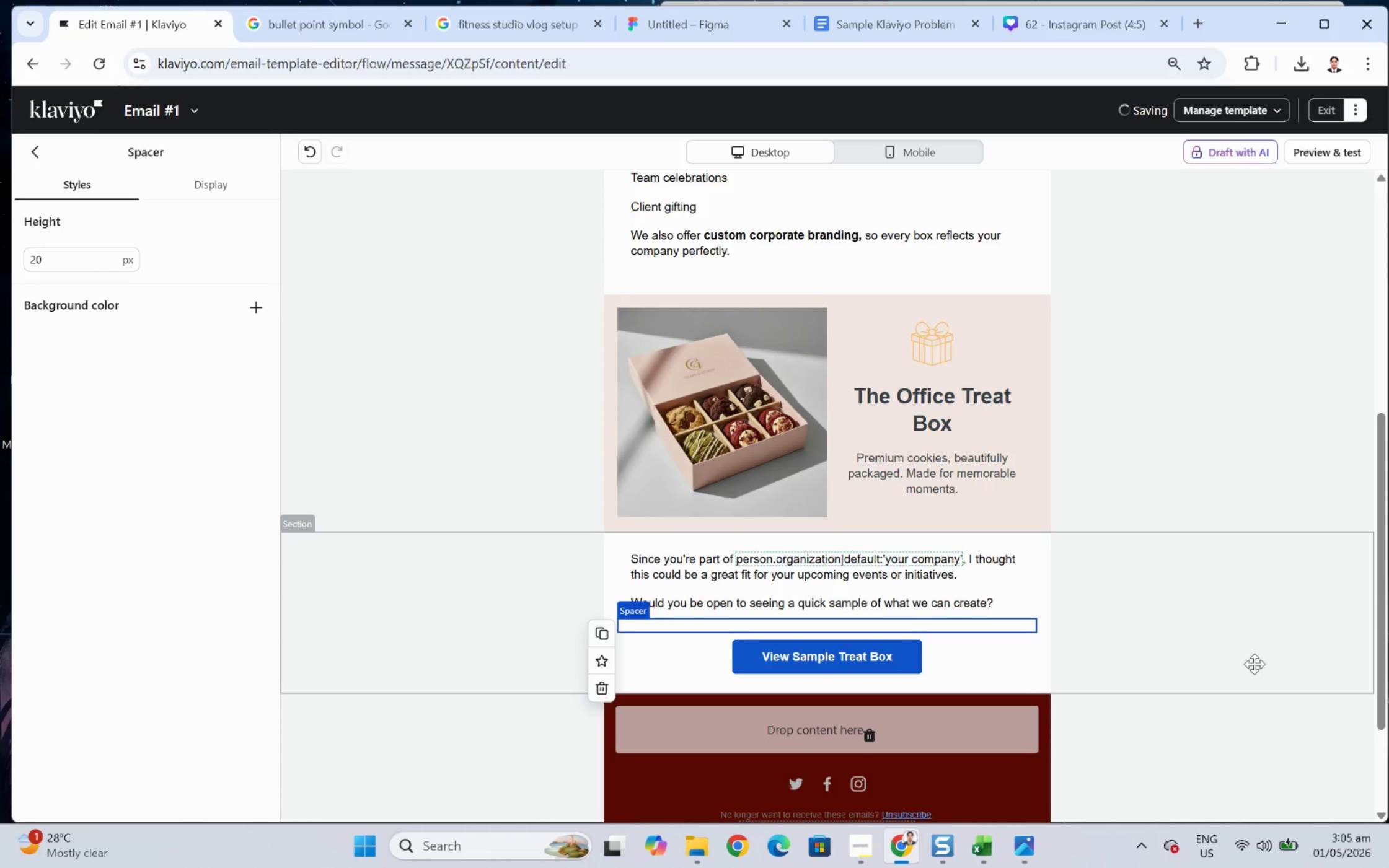 
scroll: coordinate [1028, 361], scroll_direction: up, amount: 7.0
 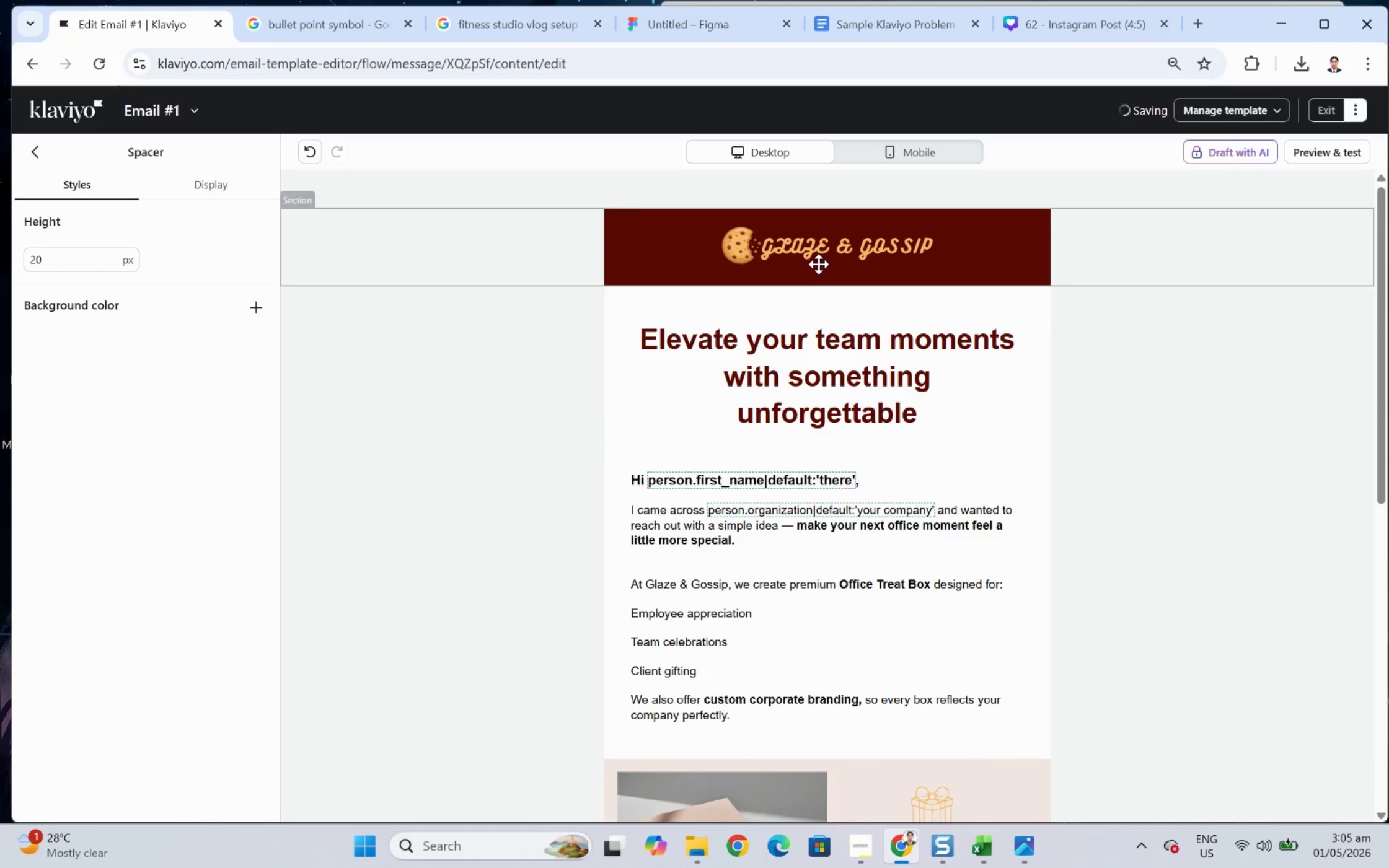 
left_click([818, 261])
 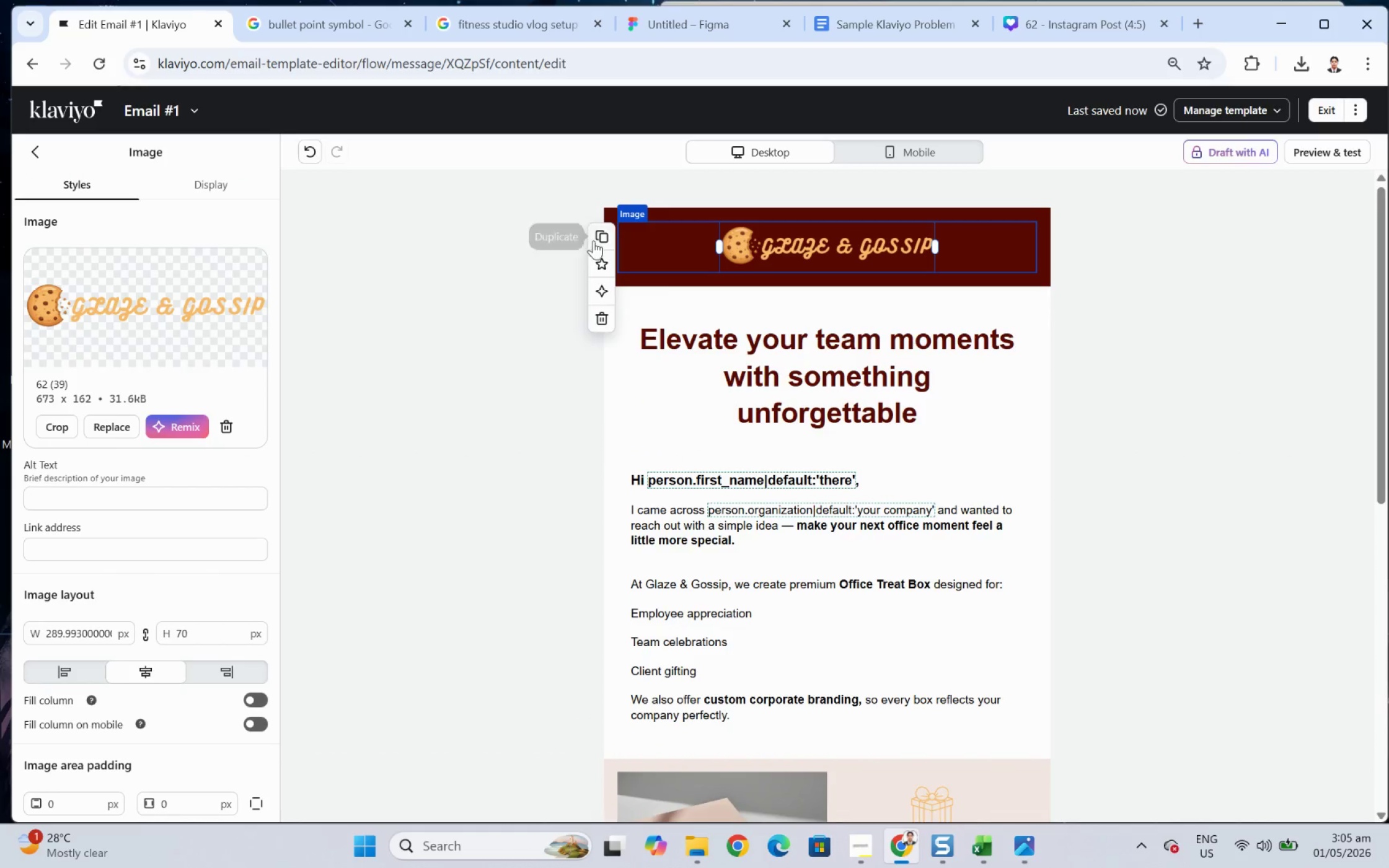 
left_click([597, 239])
 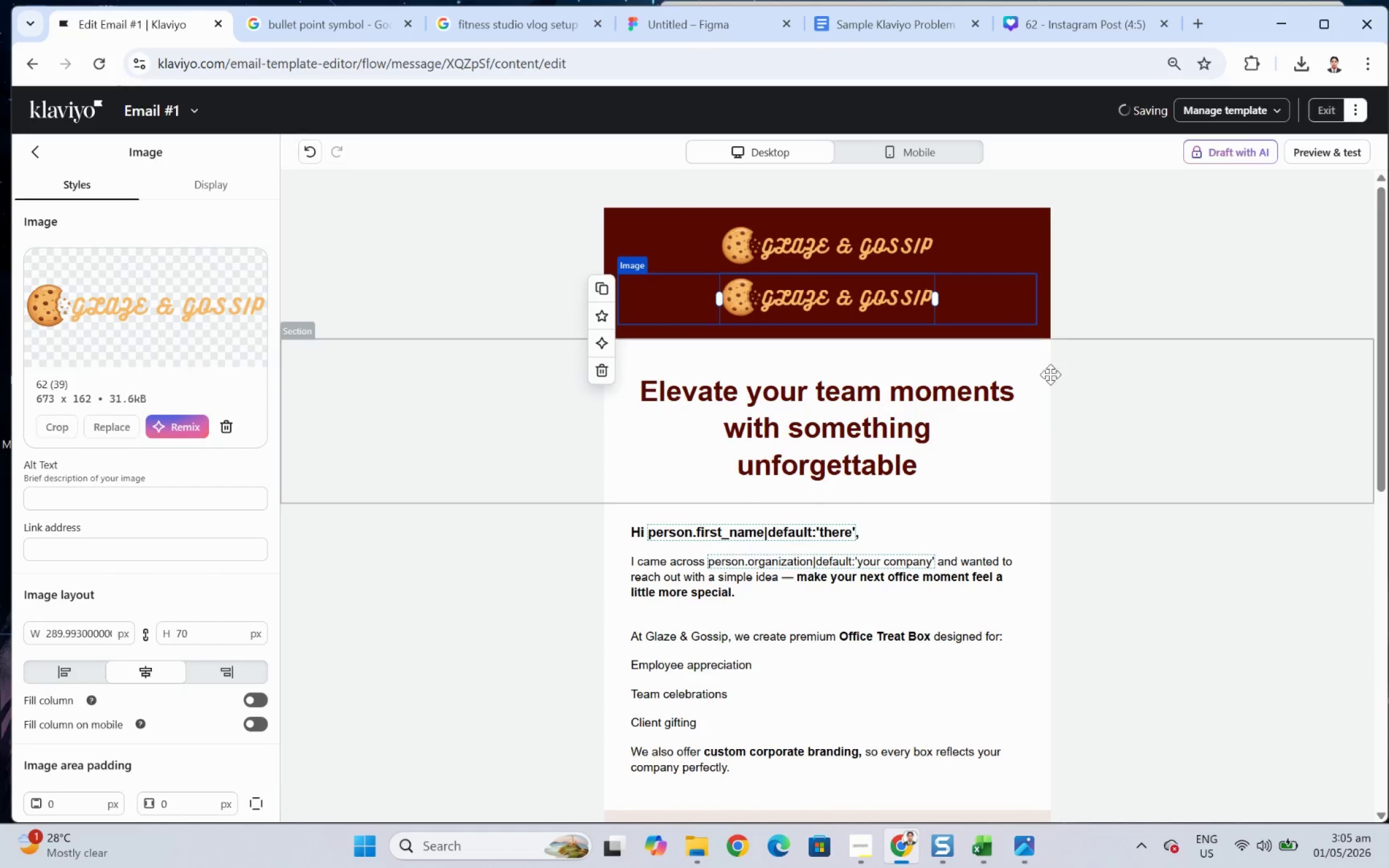 
scroll: coordinate [1064, 404], scroll_direction: down, amount: 1.0
 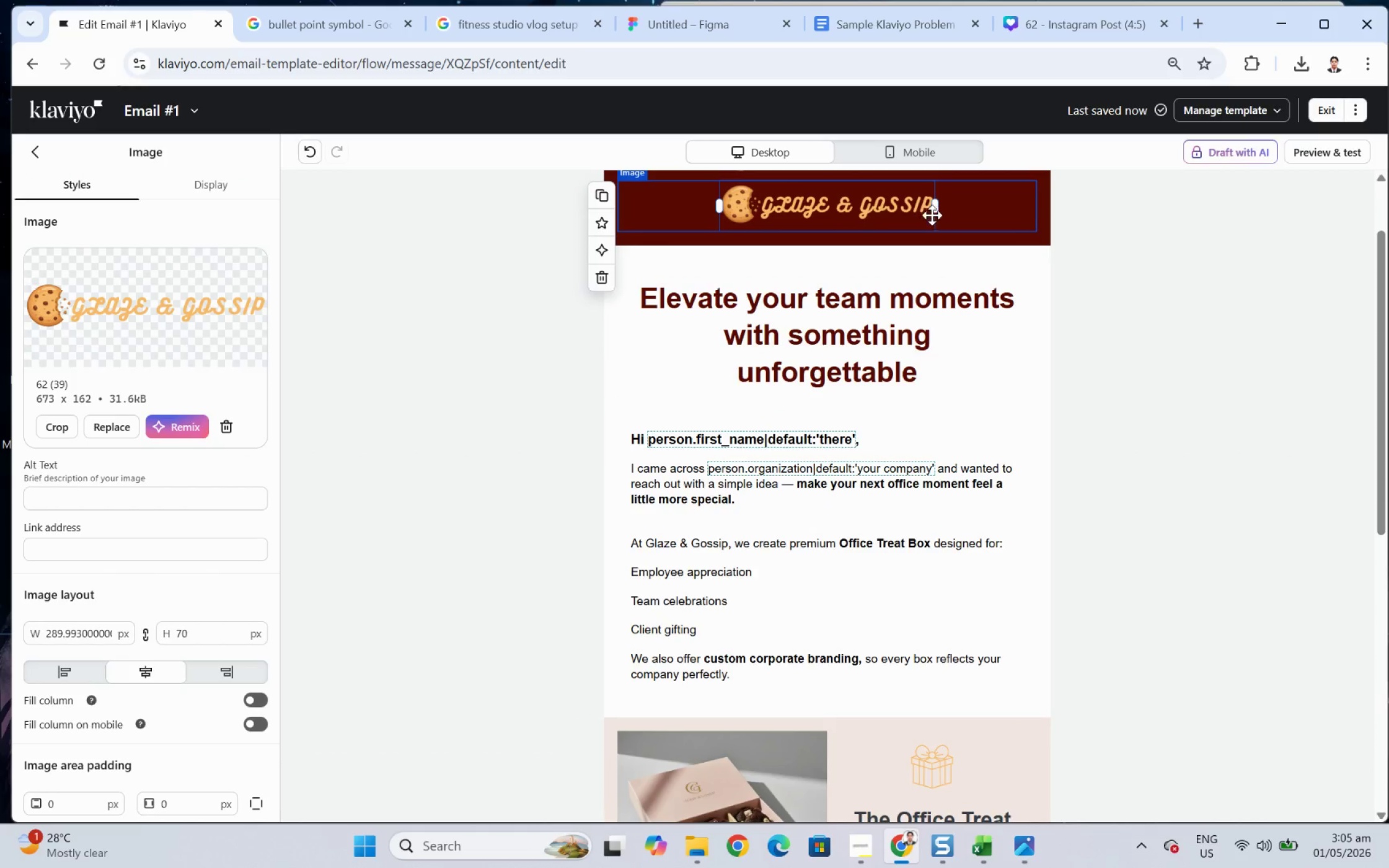 
left_click_drag(start_coordinate=[912, 213], to_coordinate=[890, 577])
 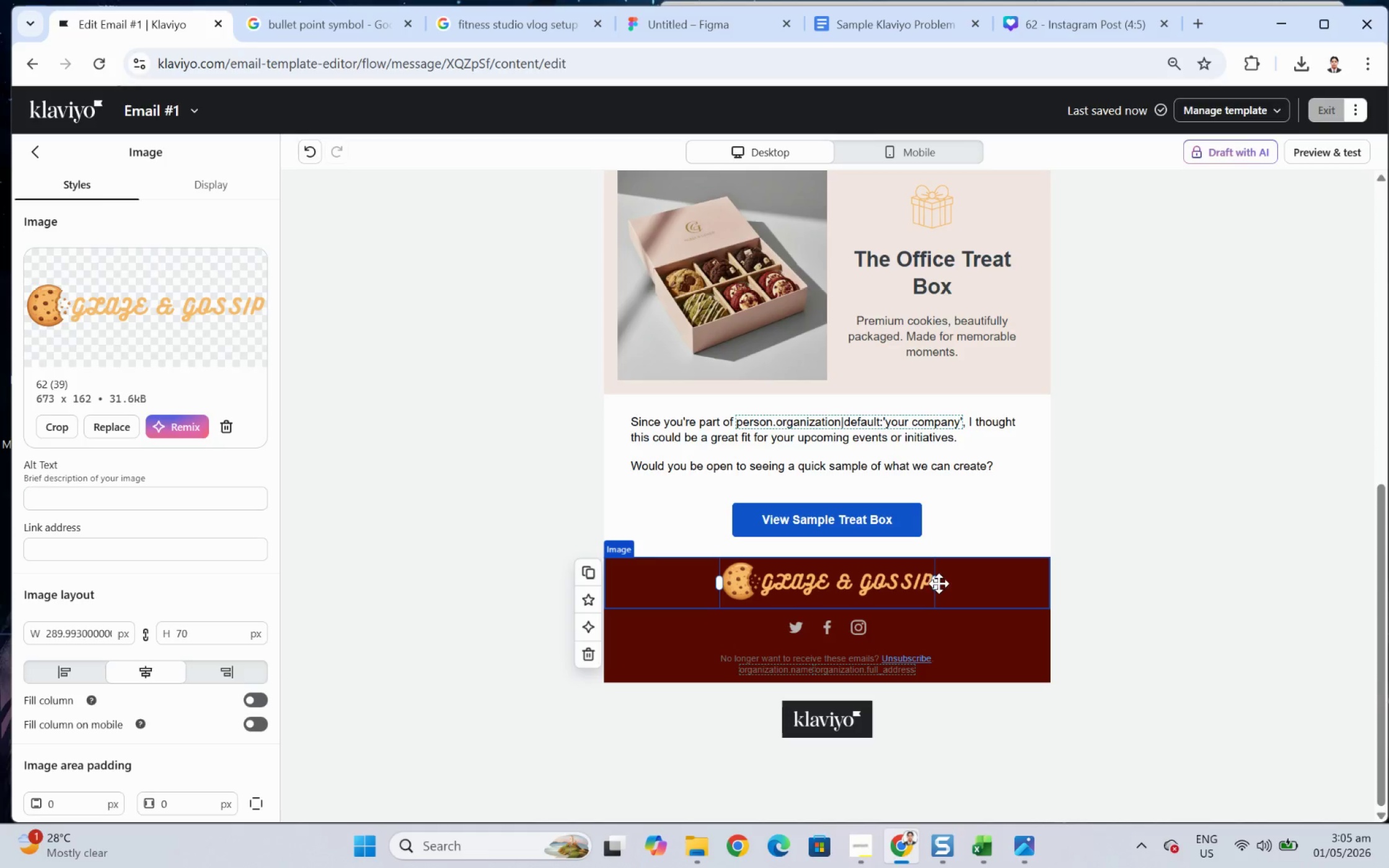 
left_click_drag(start_coordinate=[928, 582], to_coordinate=[907, 582])
 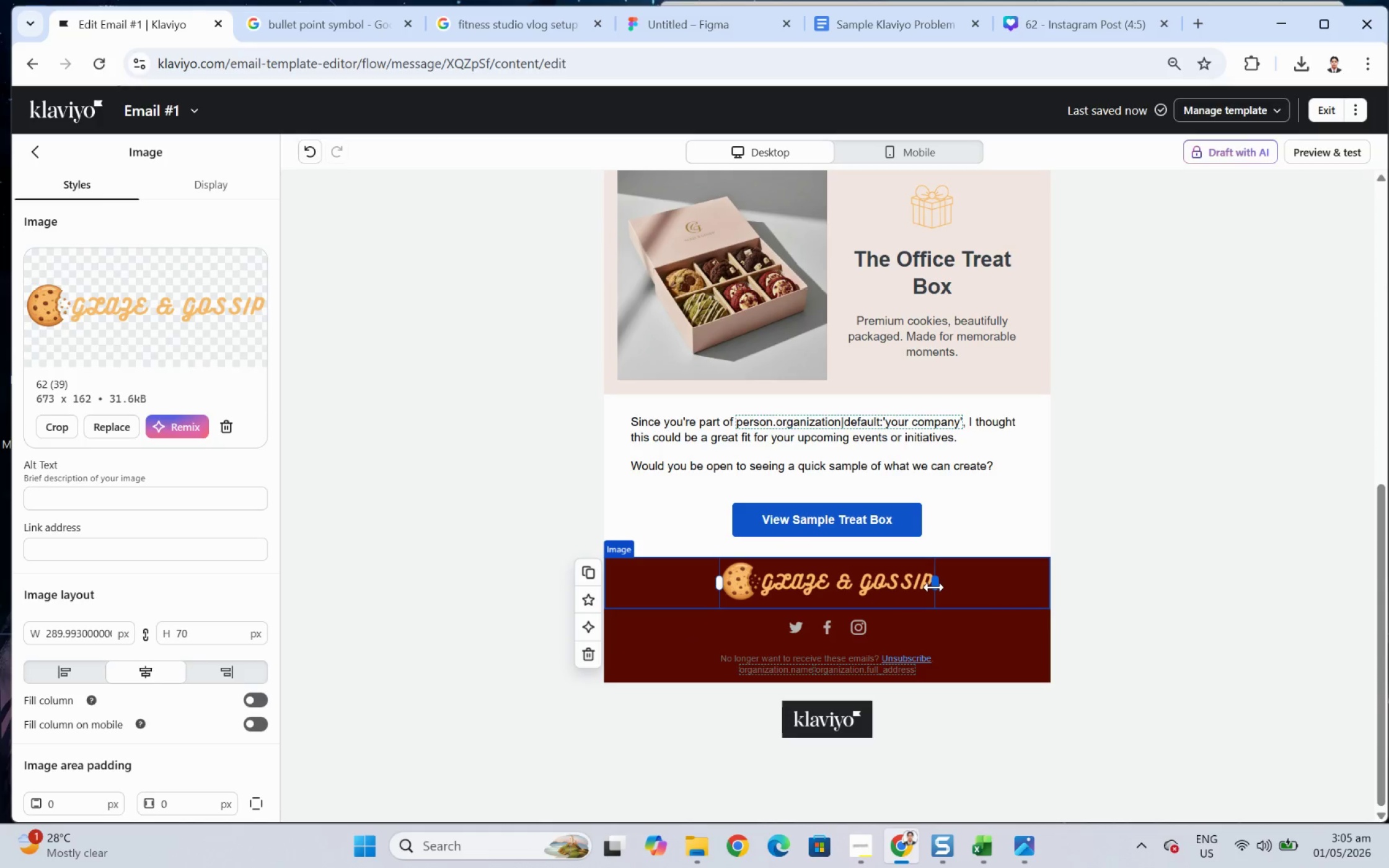 
left_click_drag(start_coordinate=[935, 584], to_coordinate=[891, 592])
 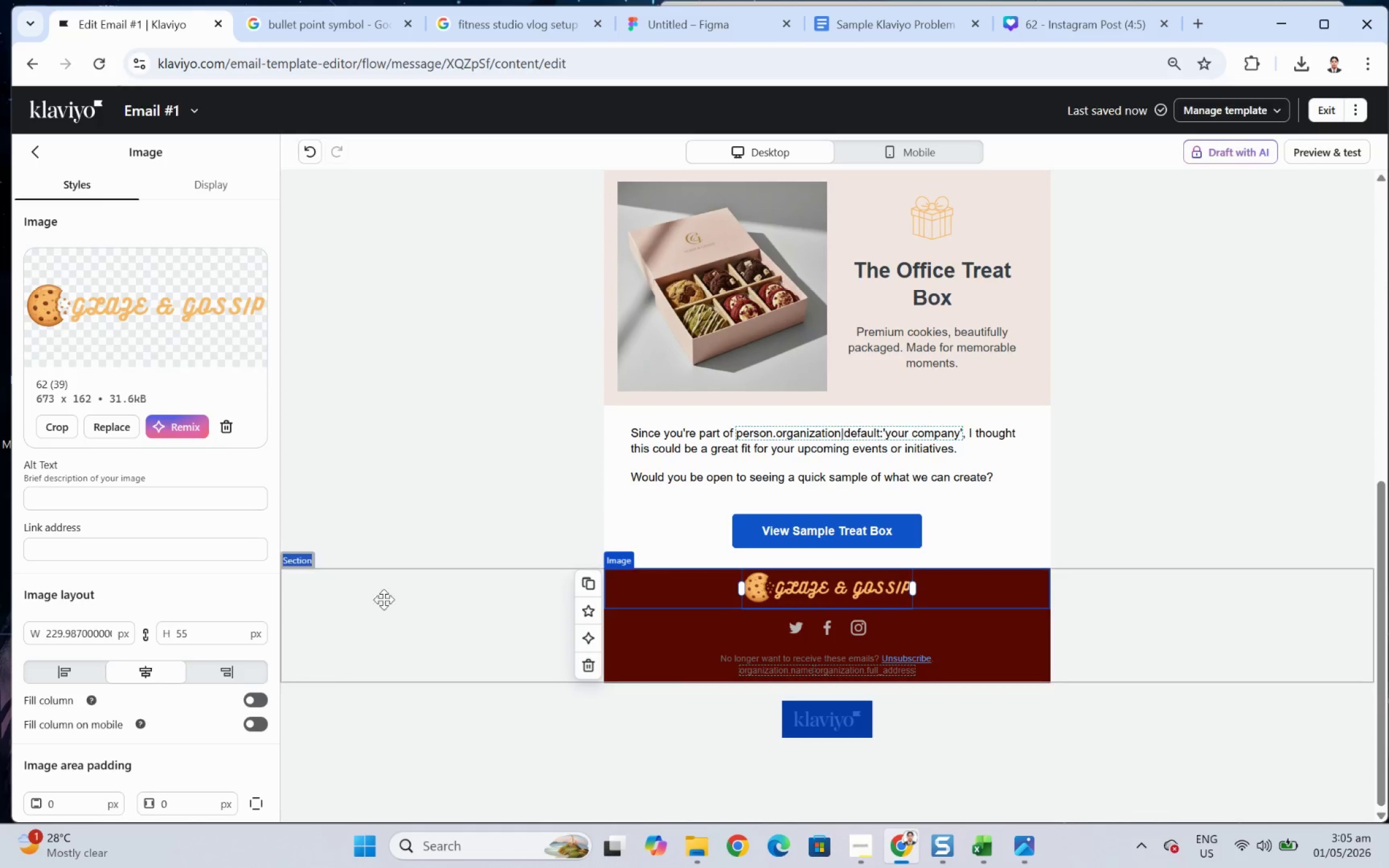 
left_click([352, 605])
 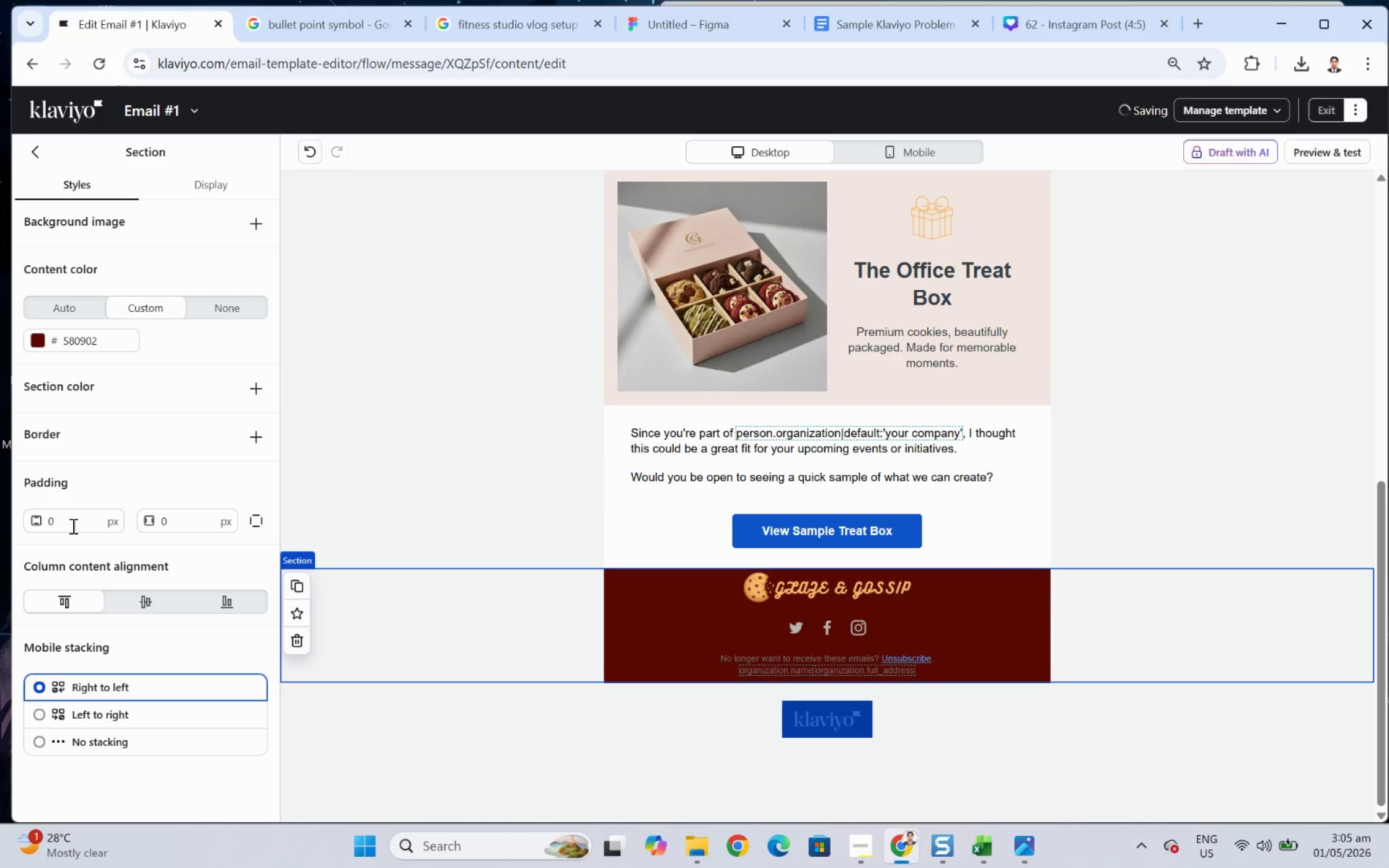 
double_click([73, 521])
 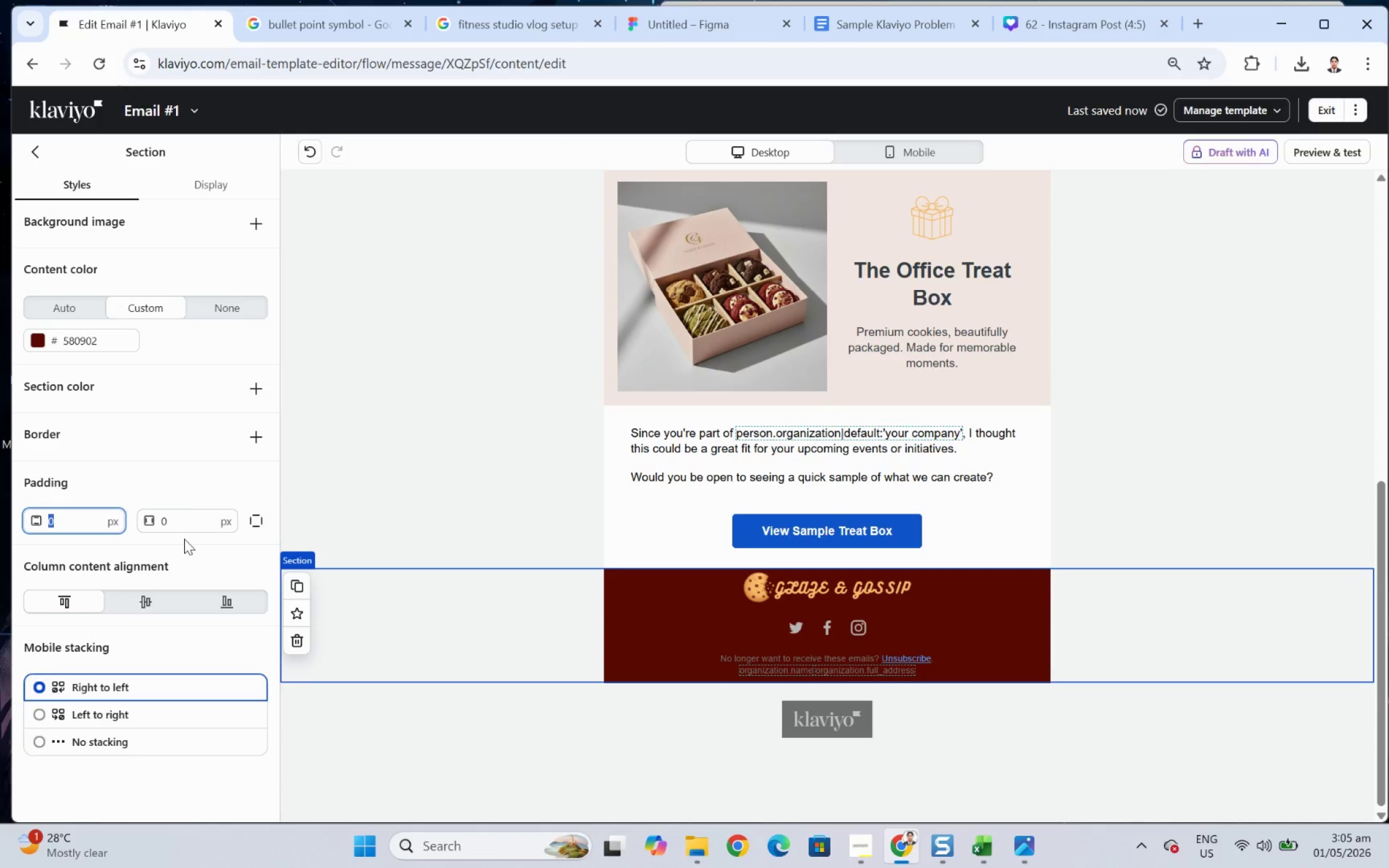 
key(Numpad9)
 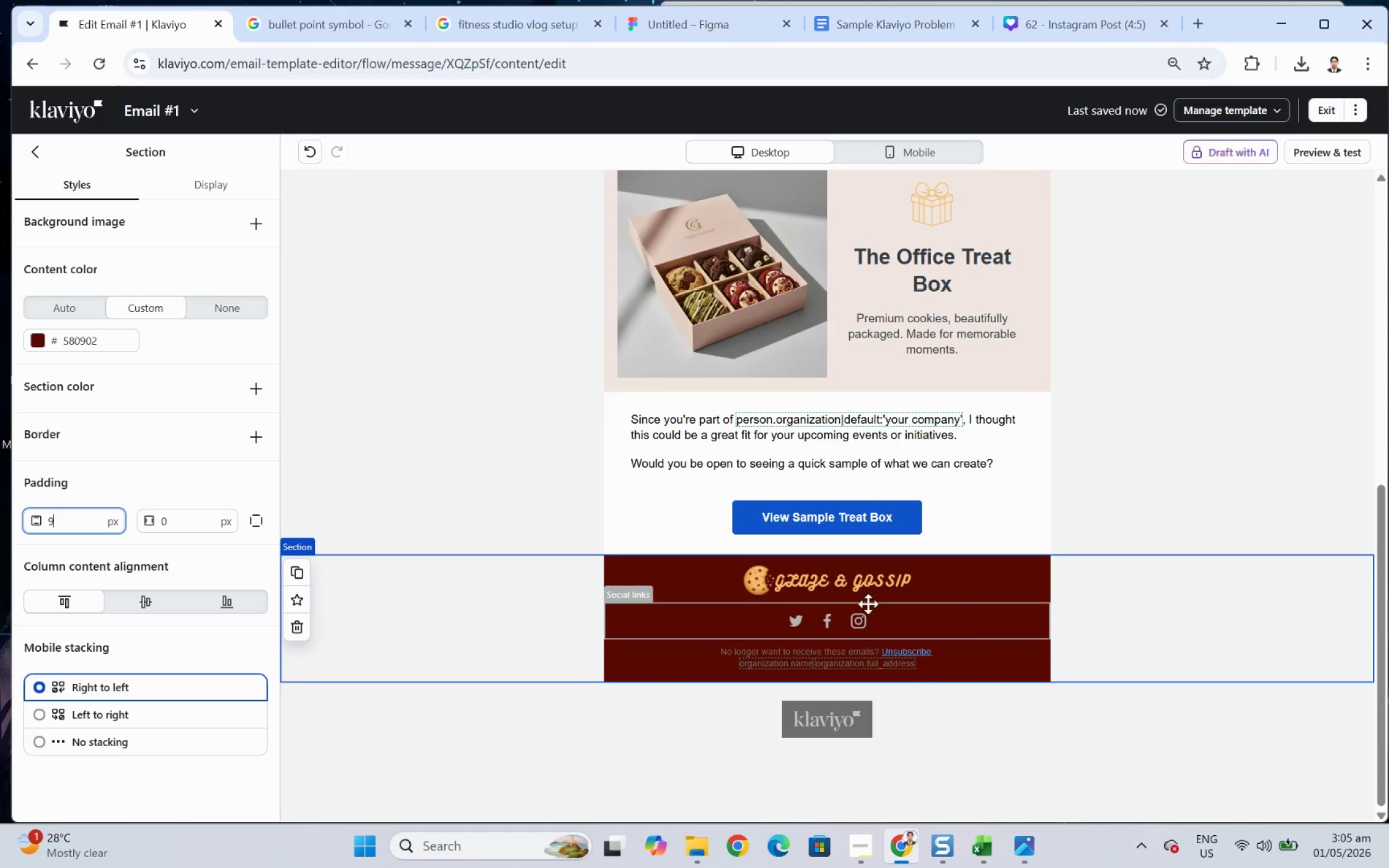 
left_click([853, 621])
 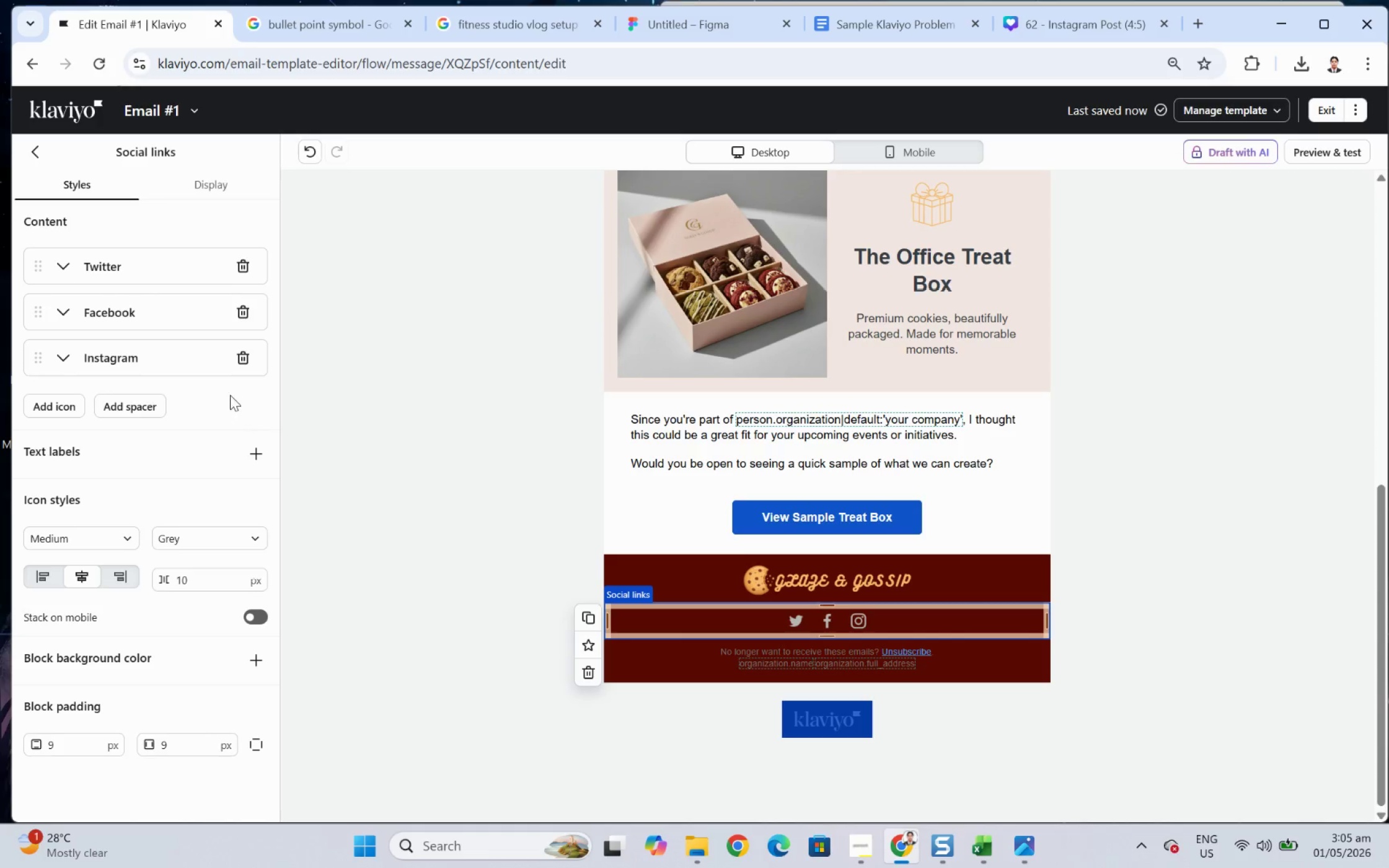 
double_click([250, 534])
 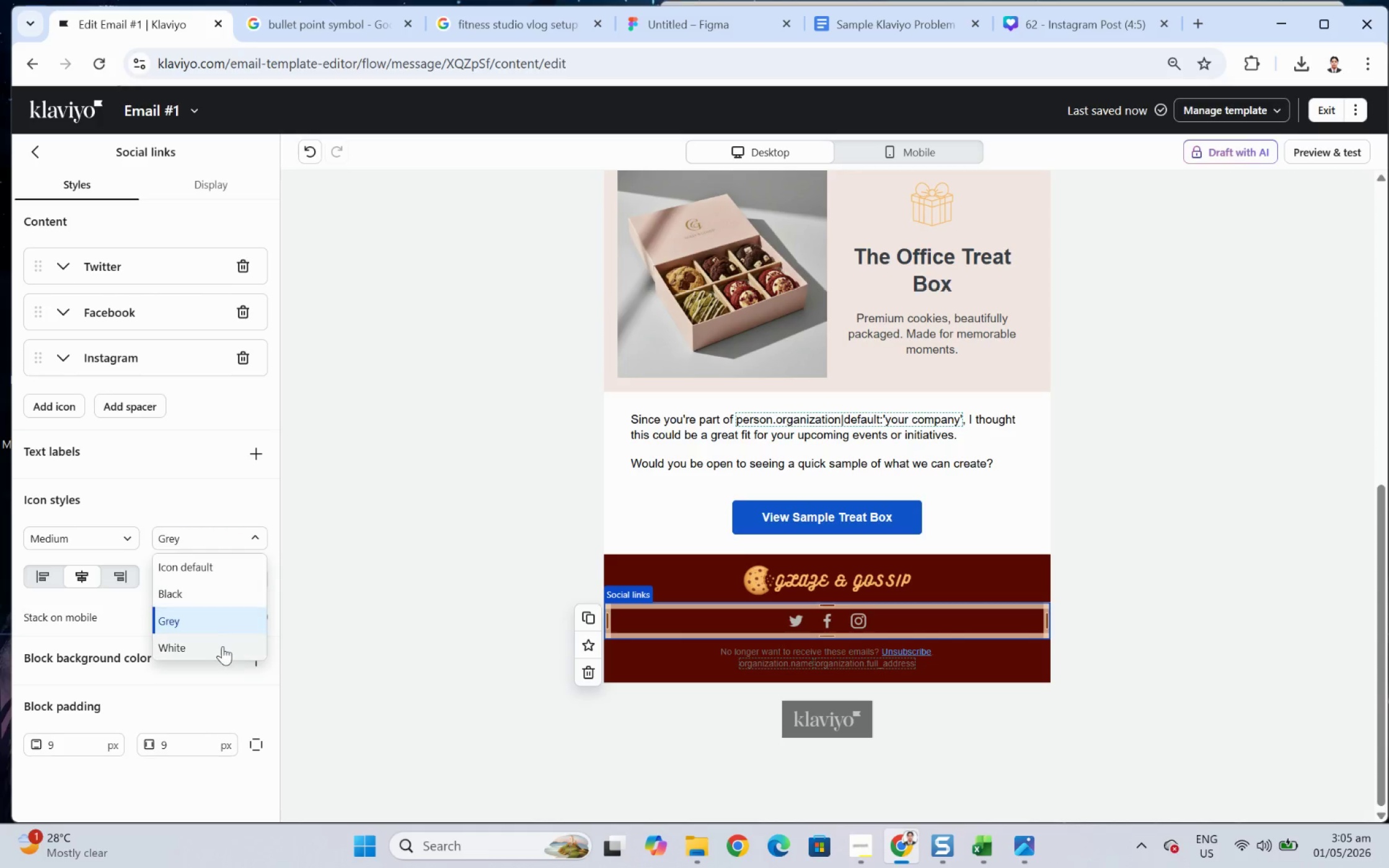 
left_click([223, 648])
 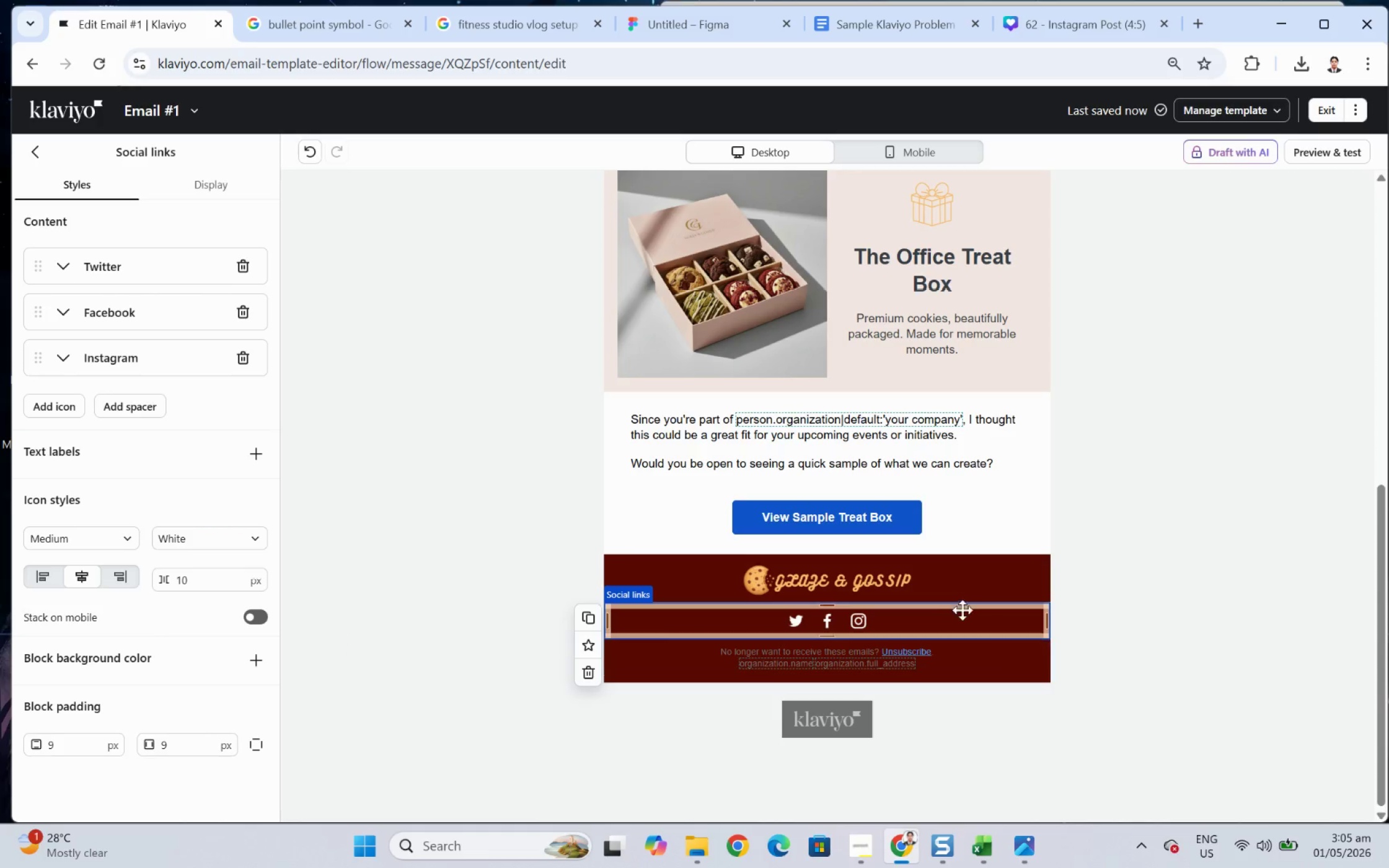 
left_click([942, 594])
 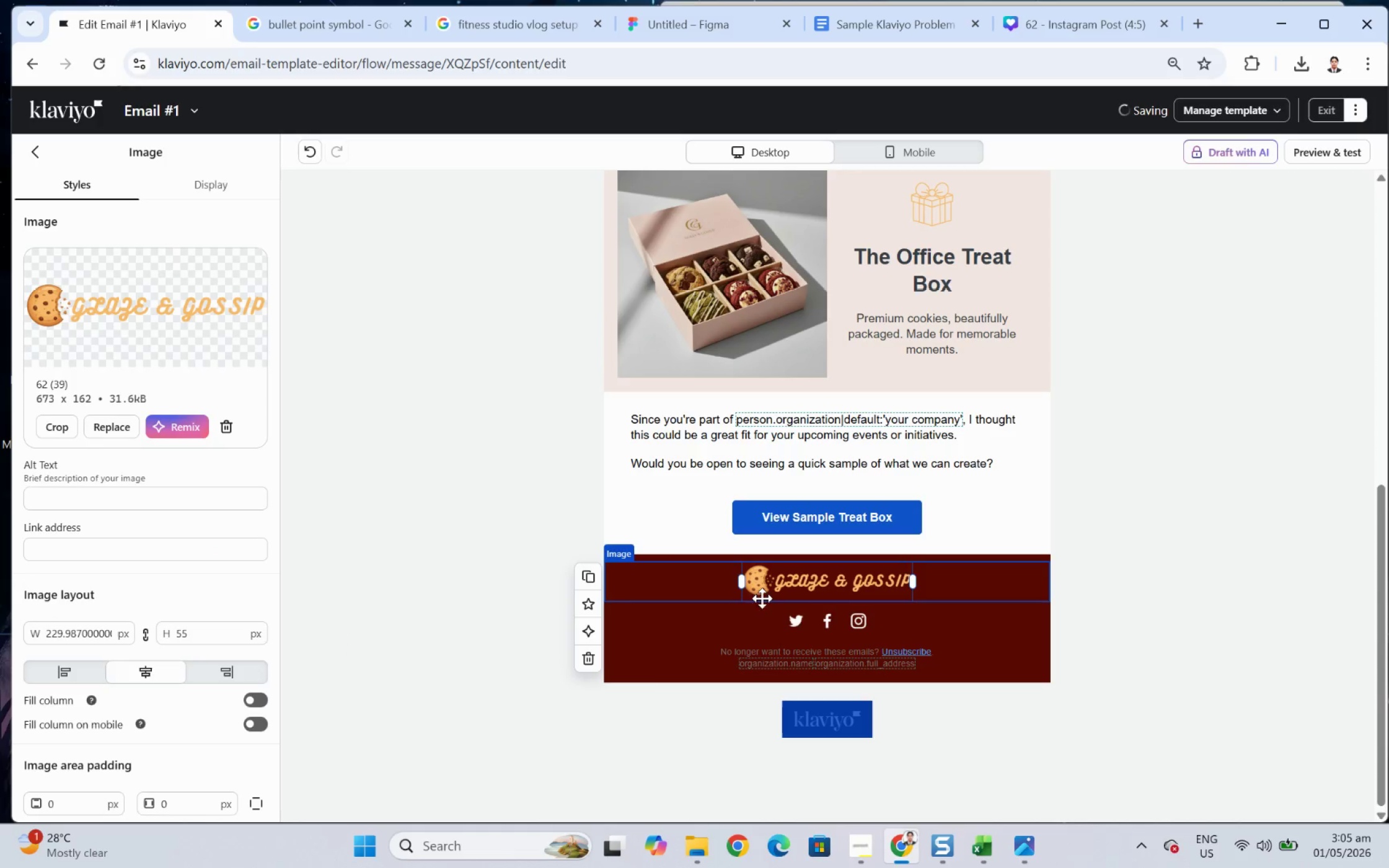 
left_click([787, 618])
 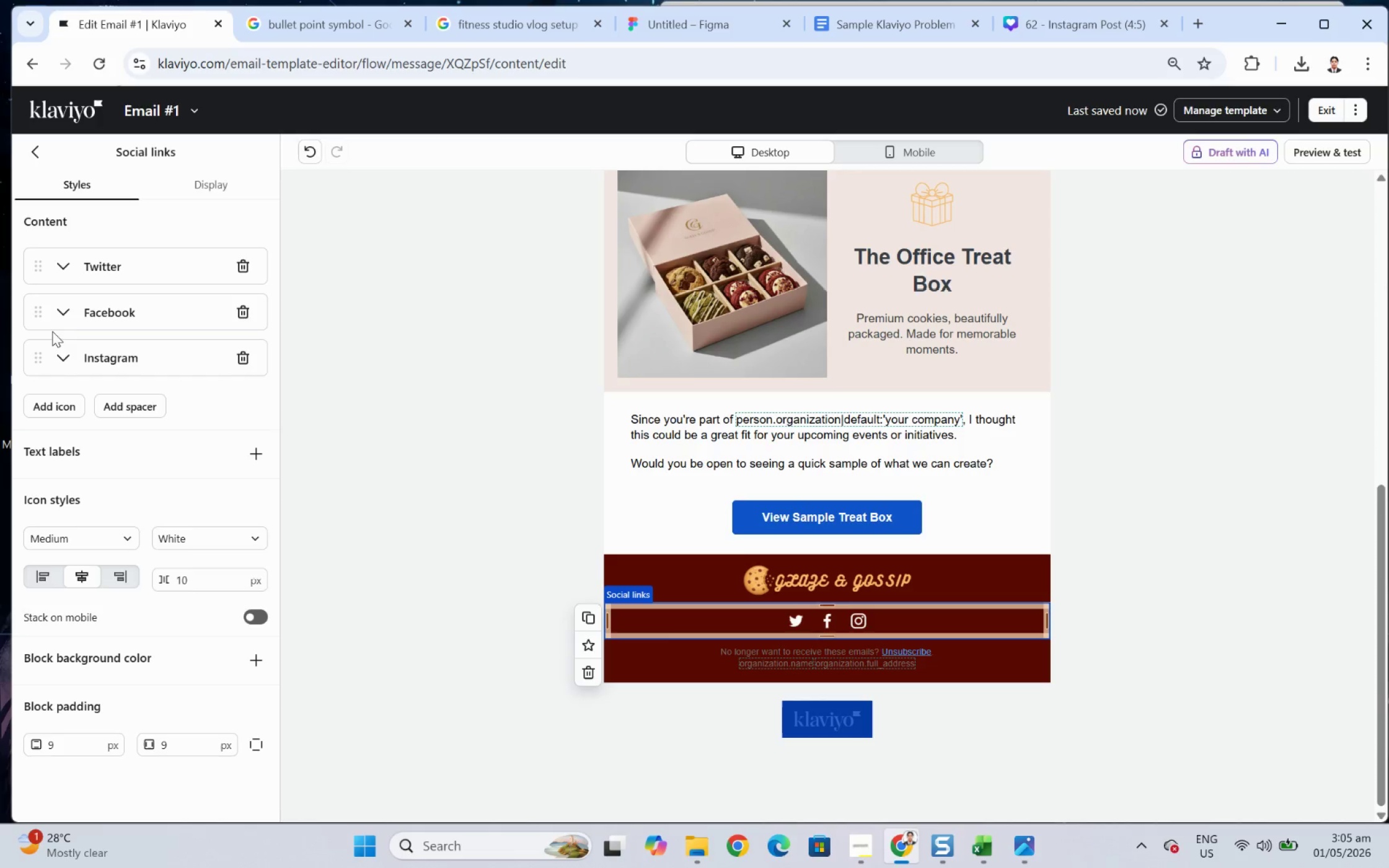 
left_click([63, 272])
 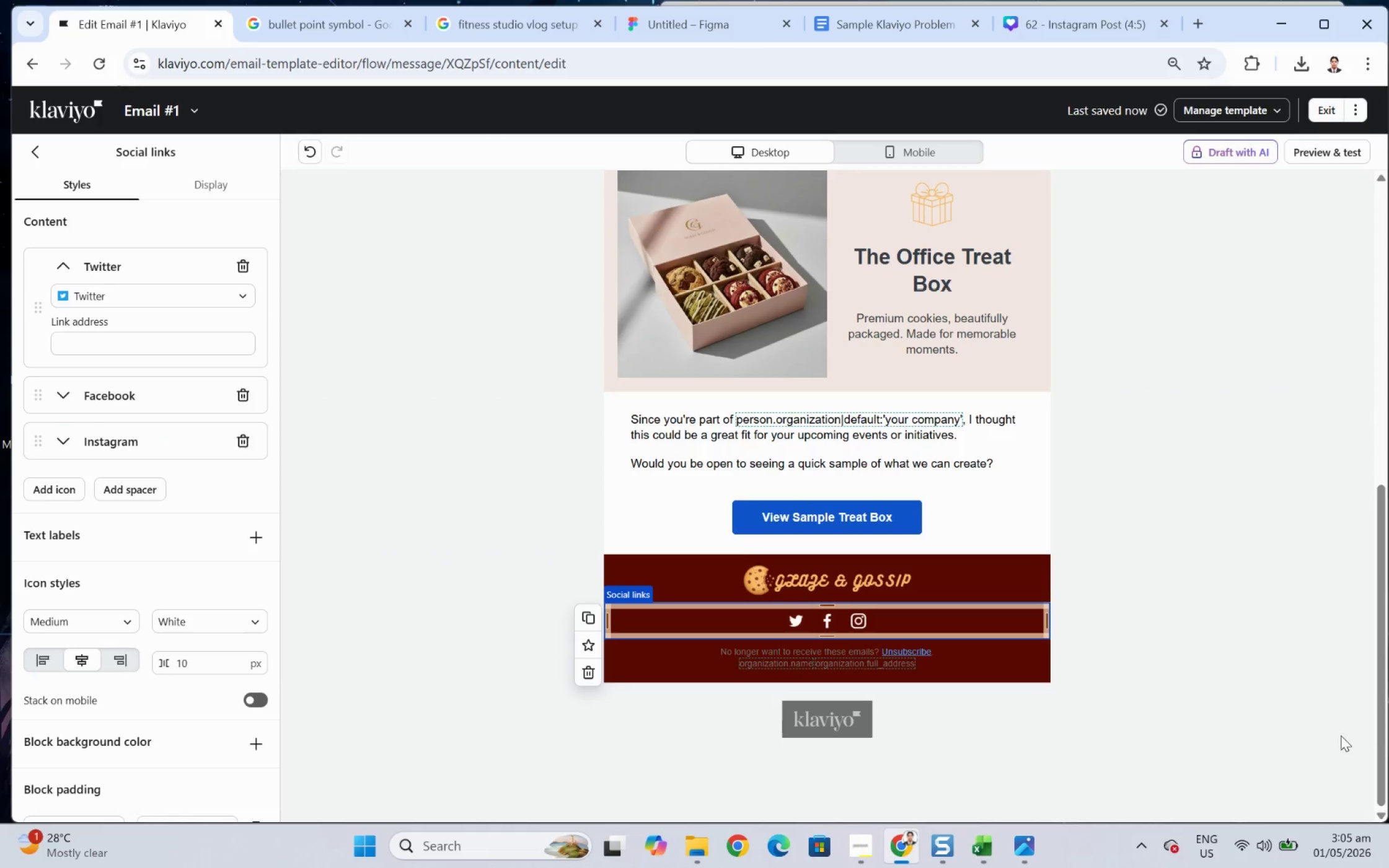 
left_click([184, 338])
 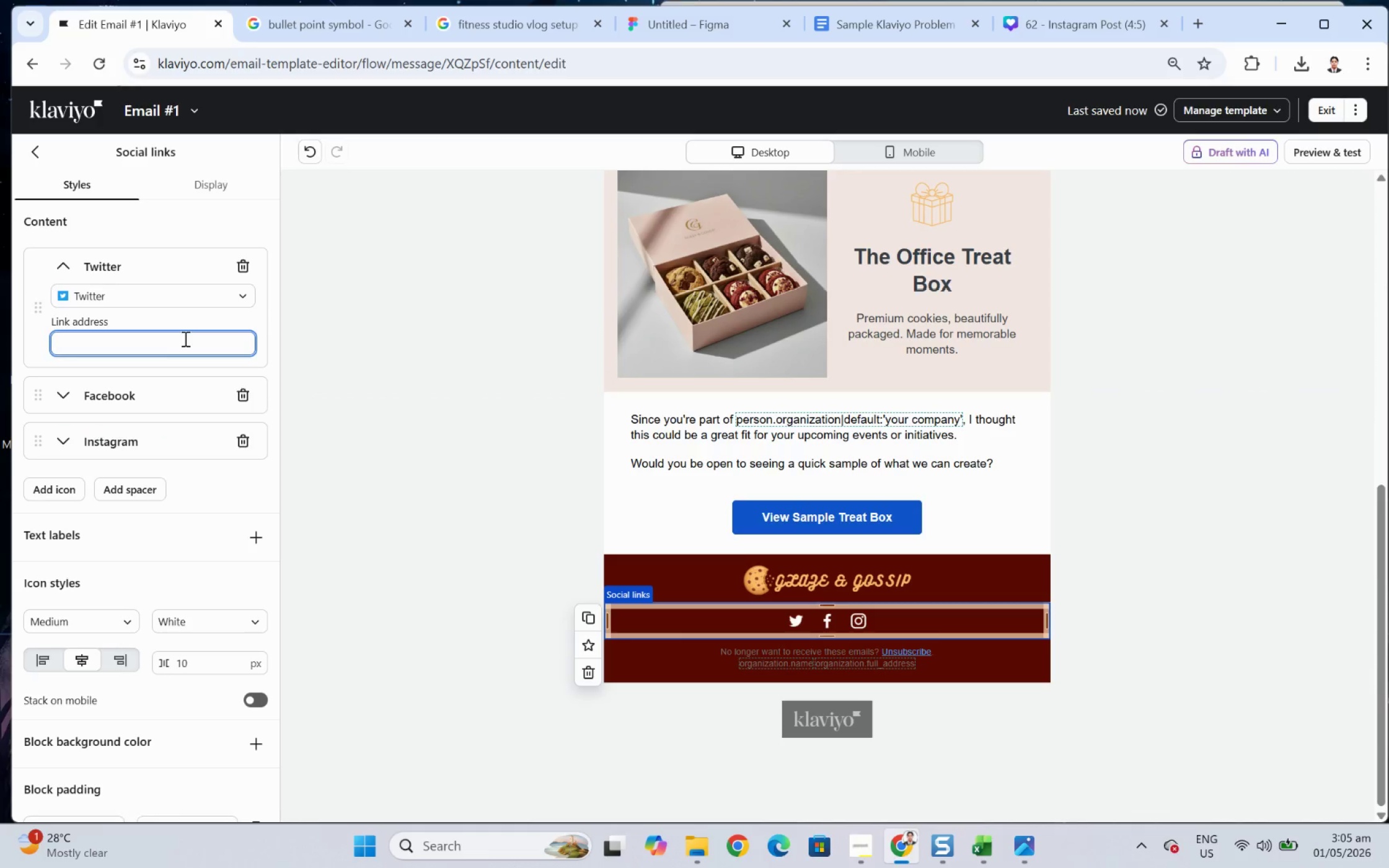 
type(www.x.com/glazeand )
key(Backspace)
type(gossip)
 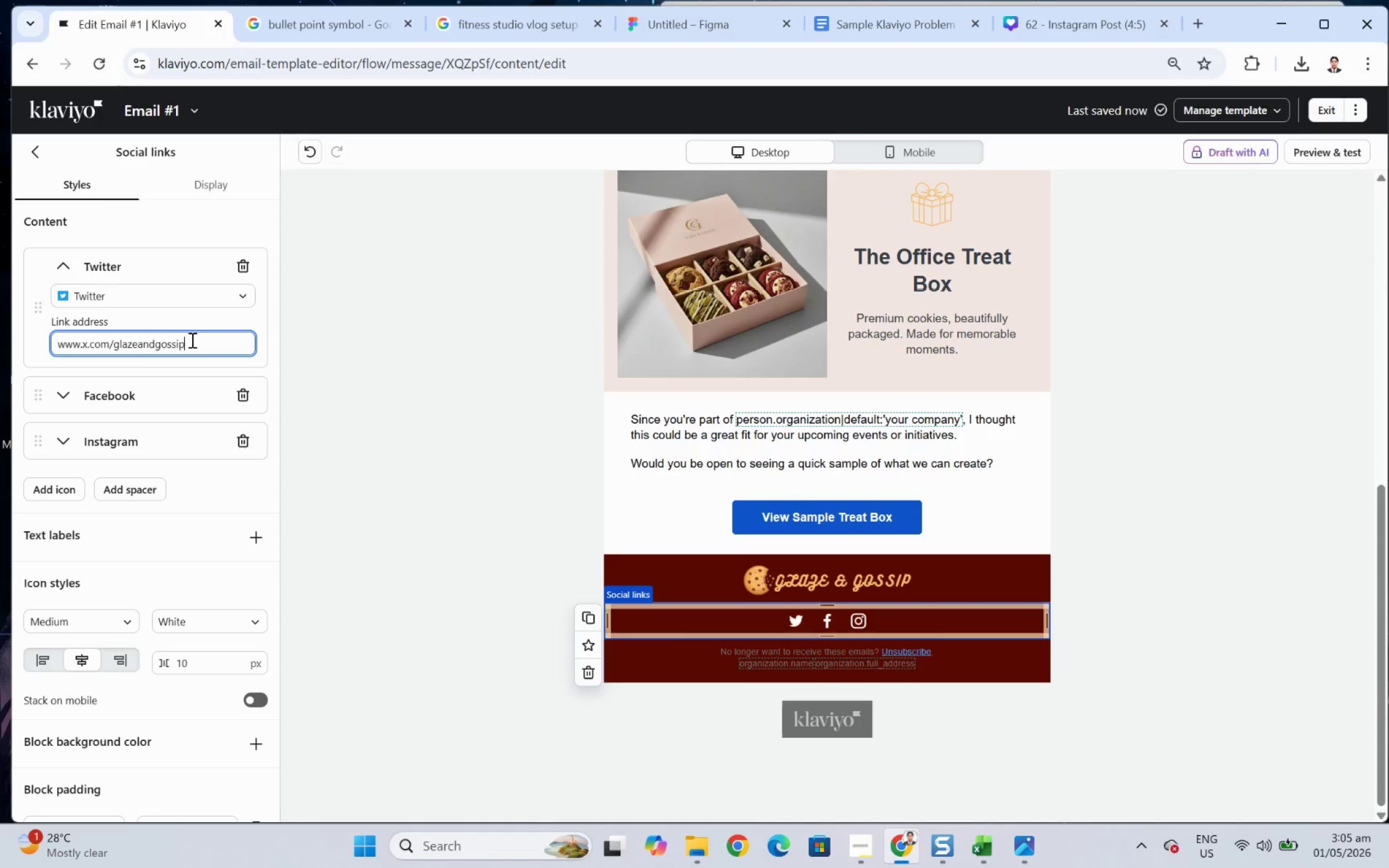 
double_click([193, 340])
 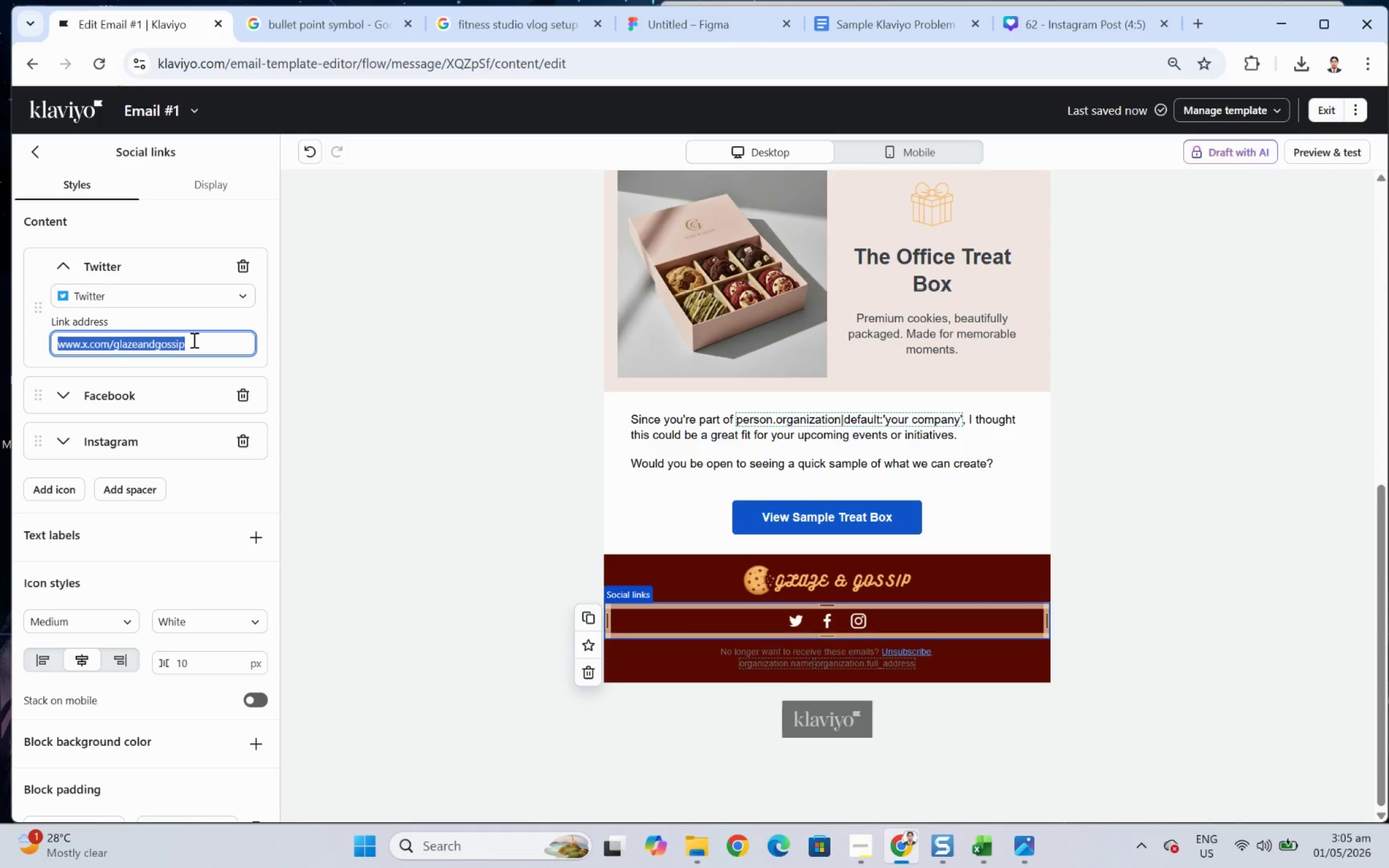 
triple_click([193, 340])
 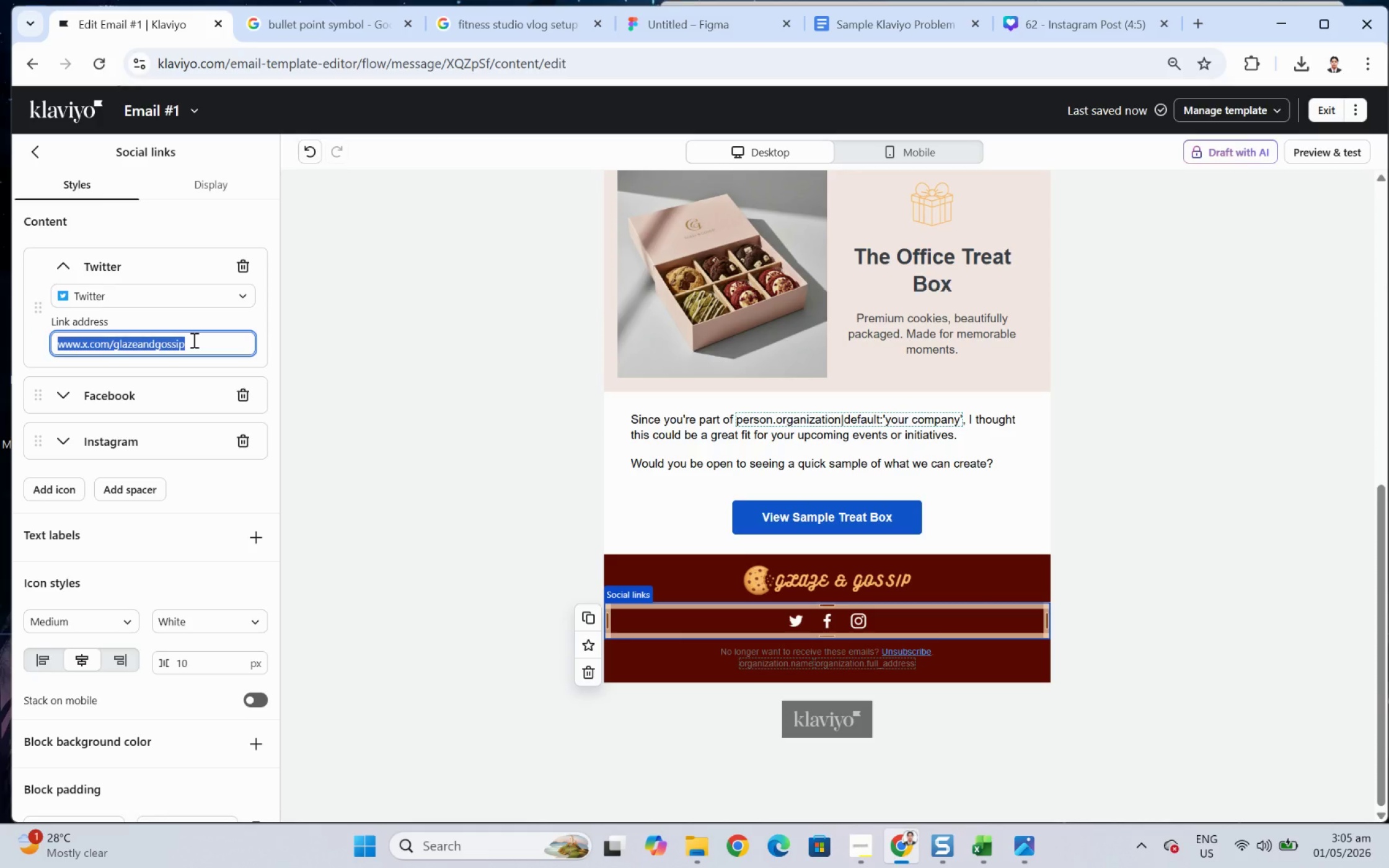 
key(Control+C)
 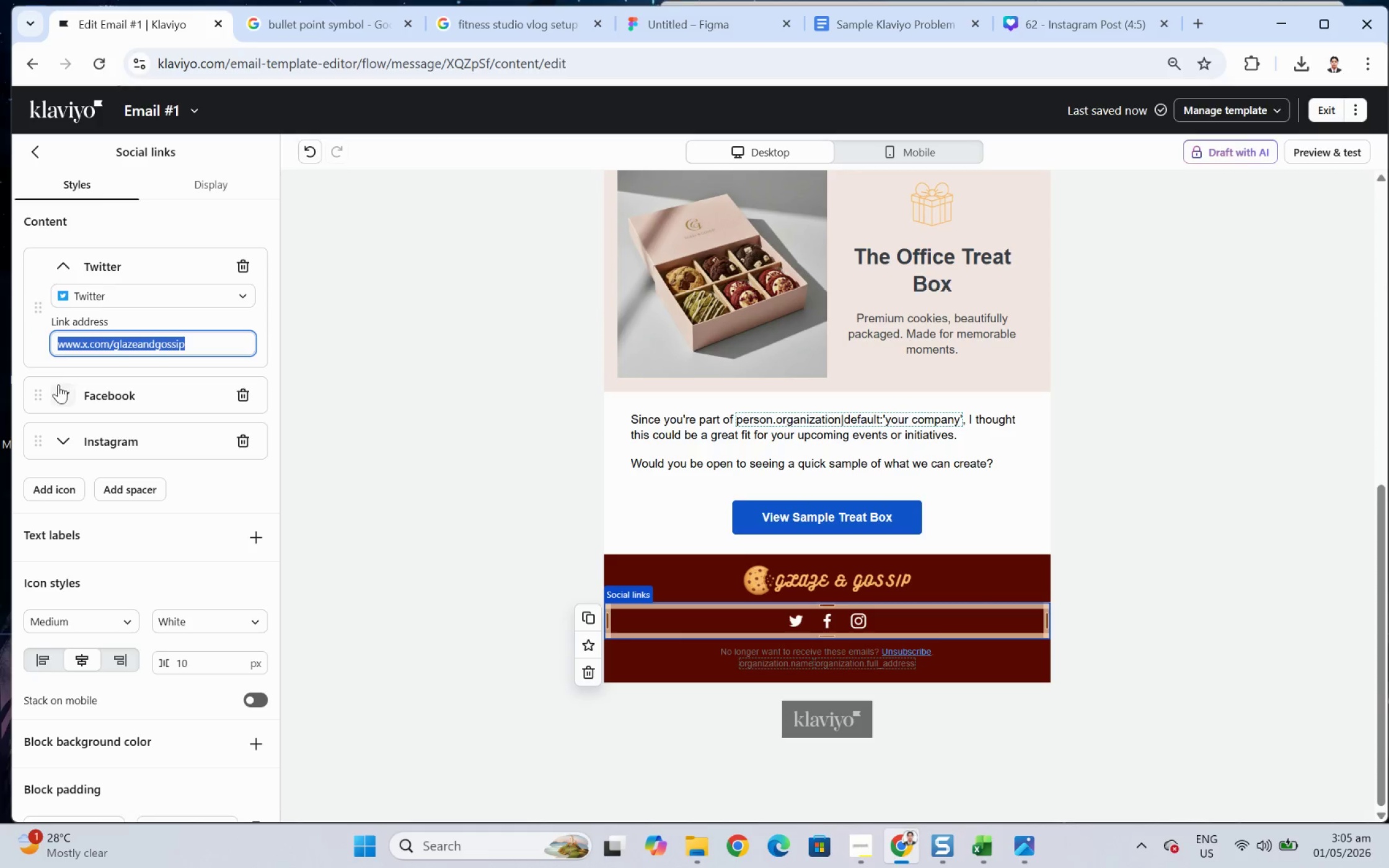 
left_click([63, 398])
 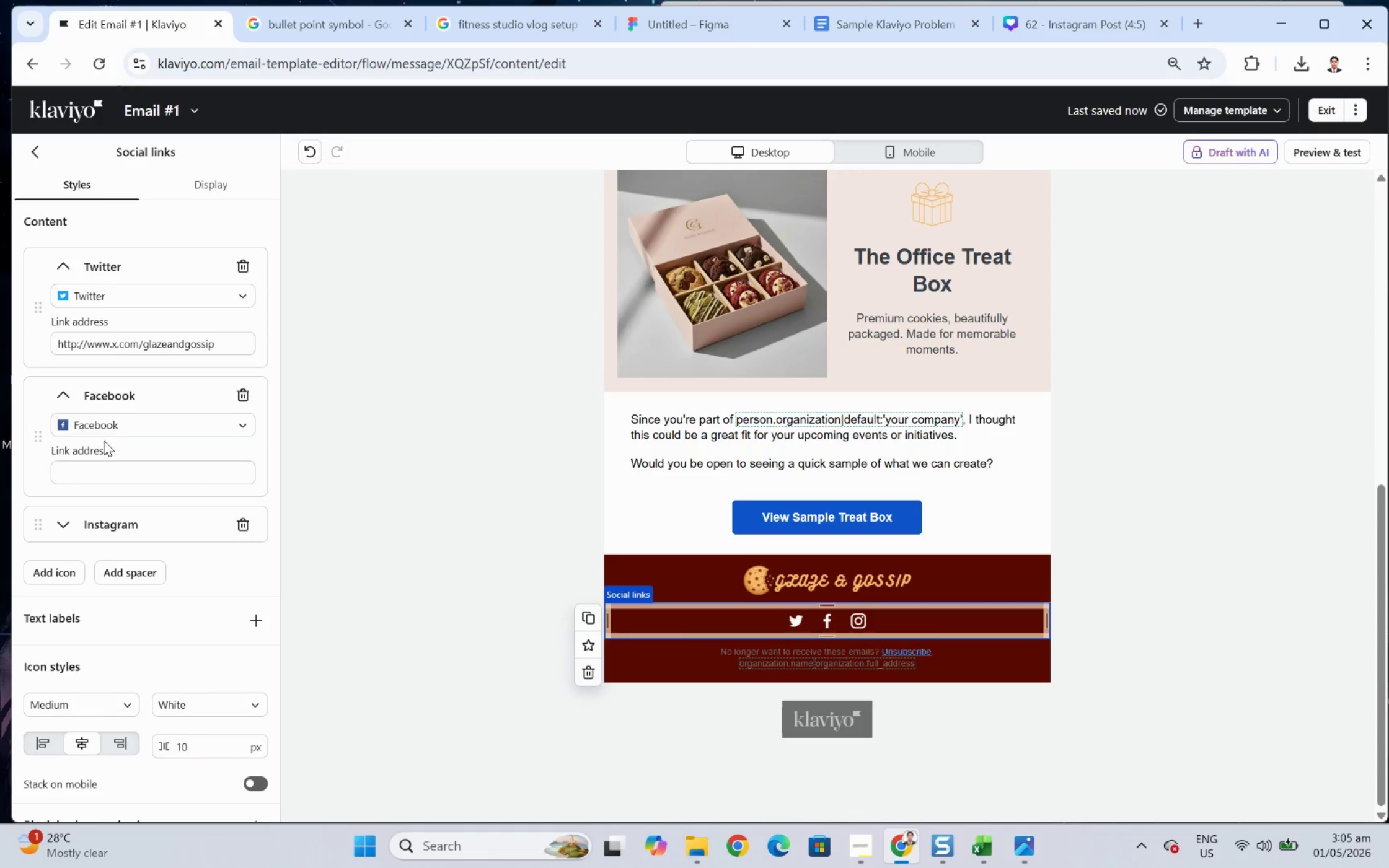 
left_click([105, 475])
 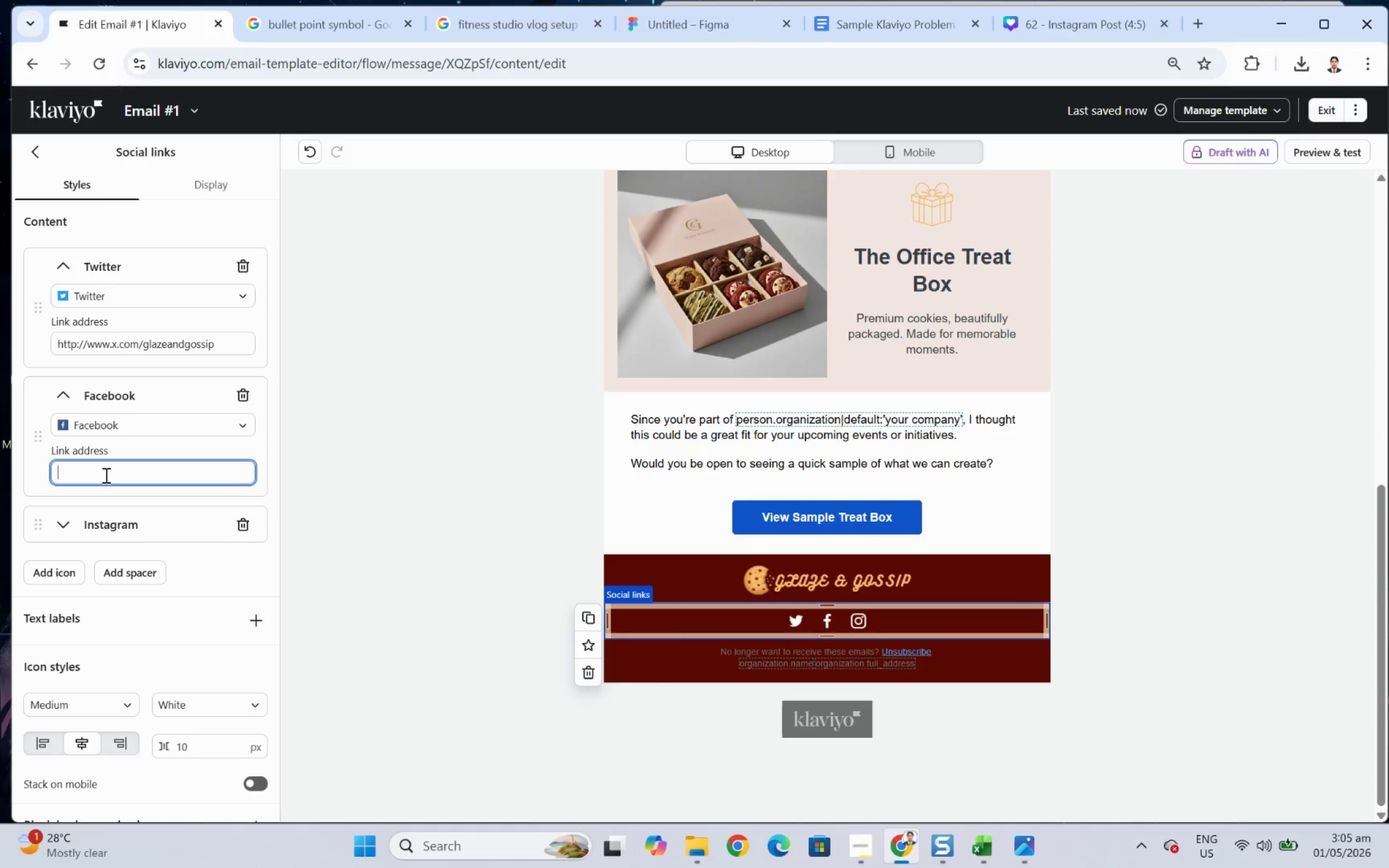 
key(Control+V)
 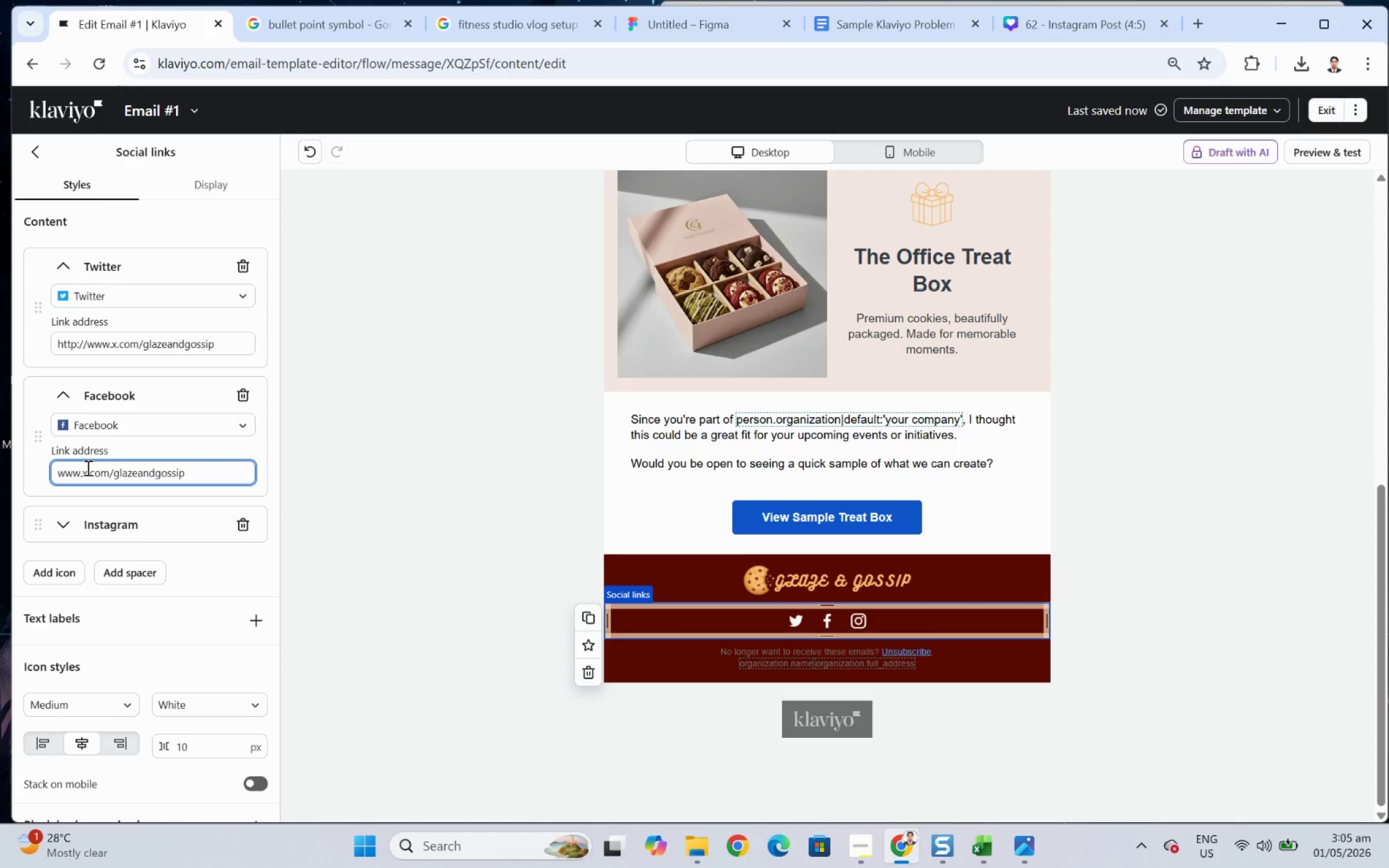 
left_click([87, 467])
 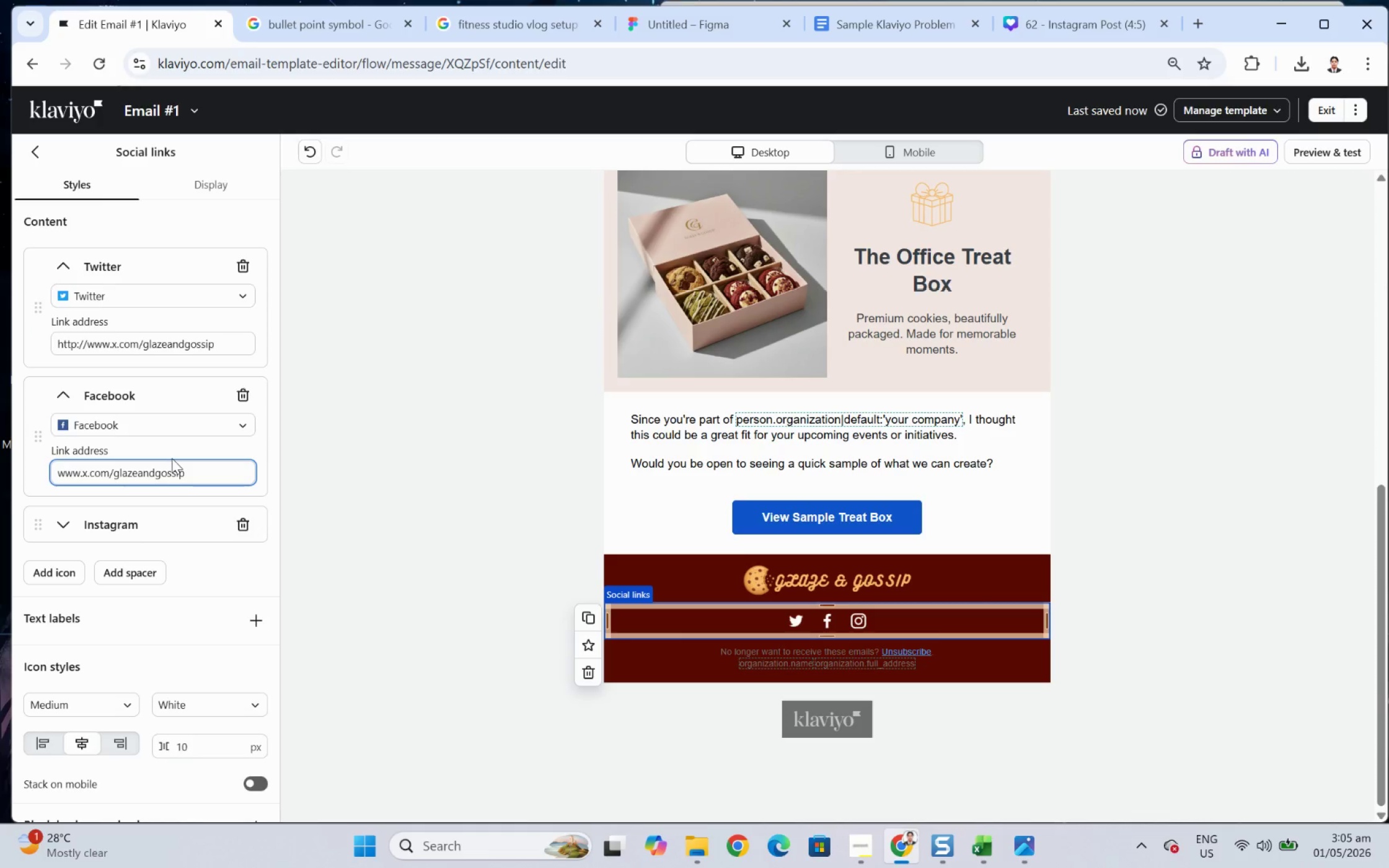 
key(Backspace)
type(facebbok)
 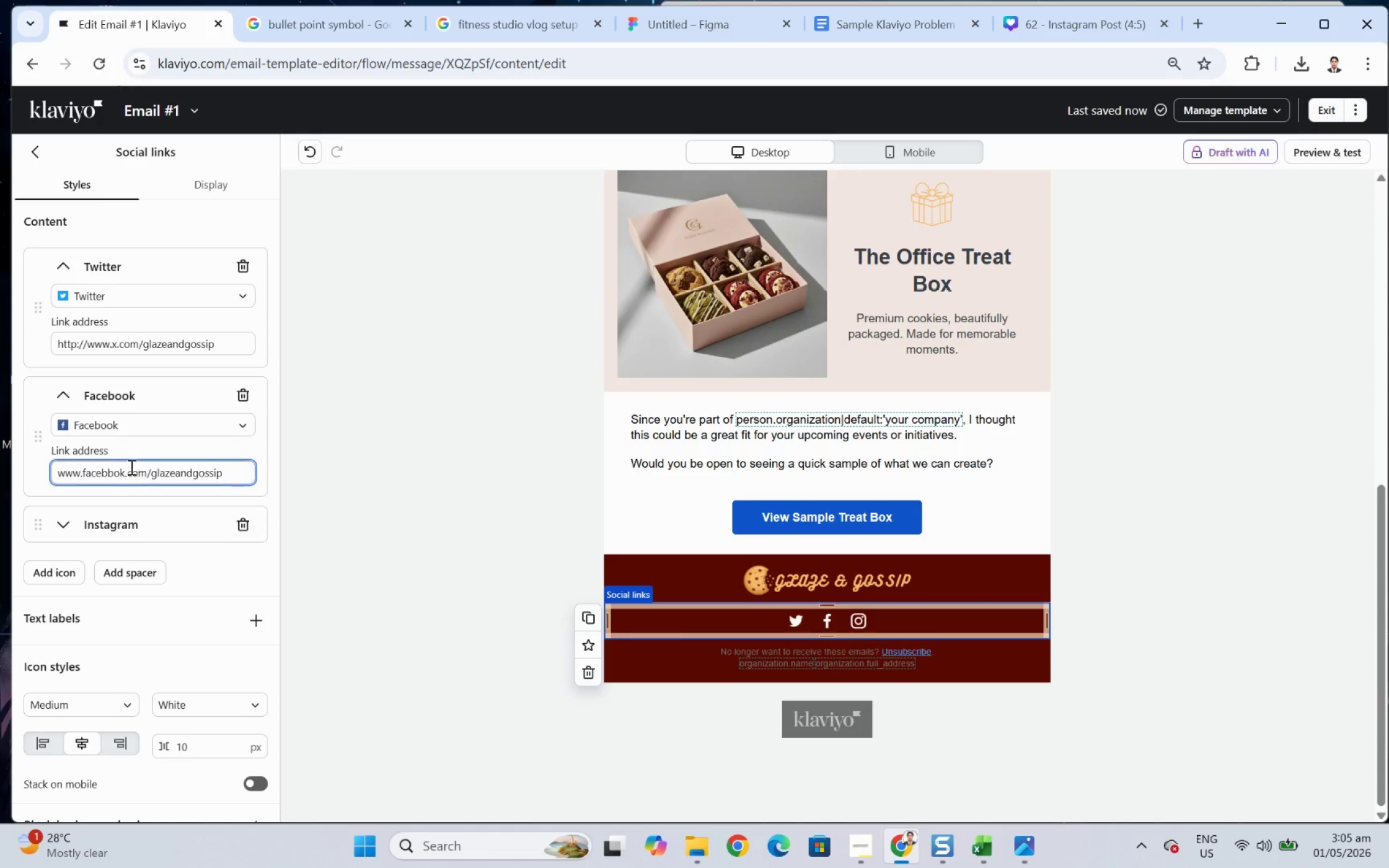 
left_click([113, 468])
 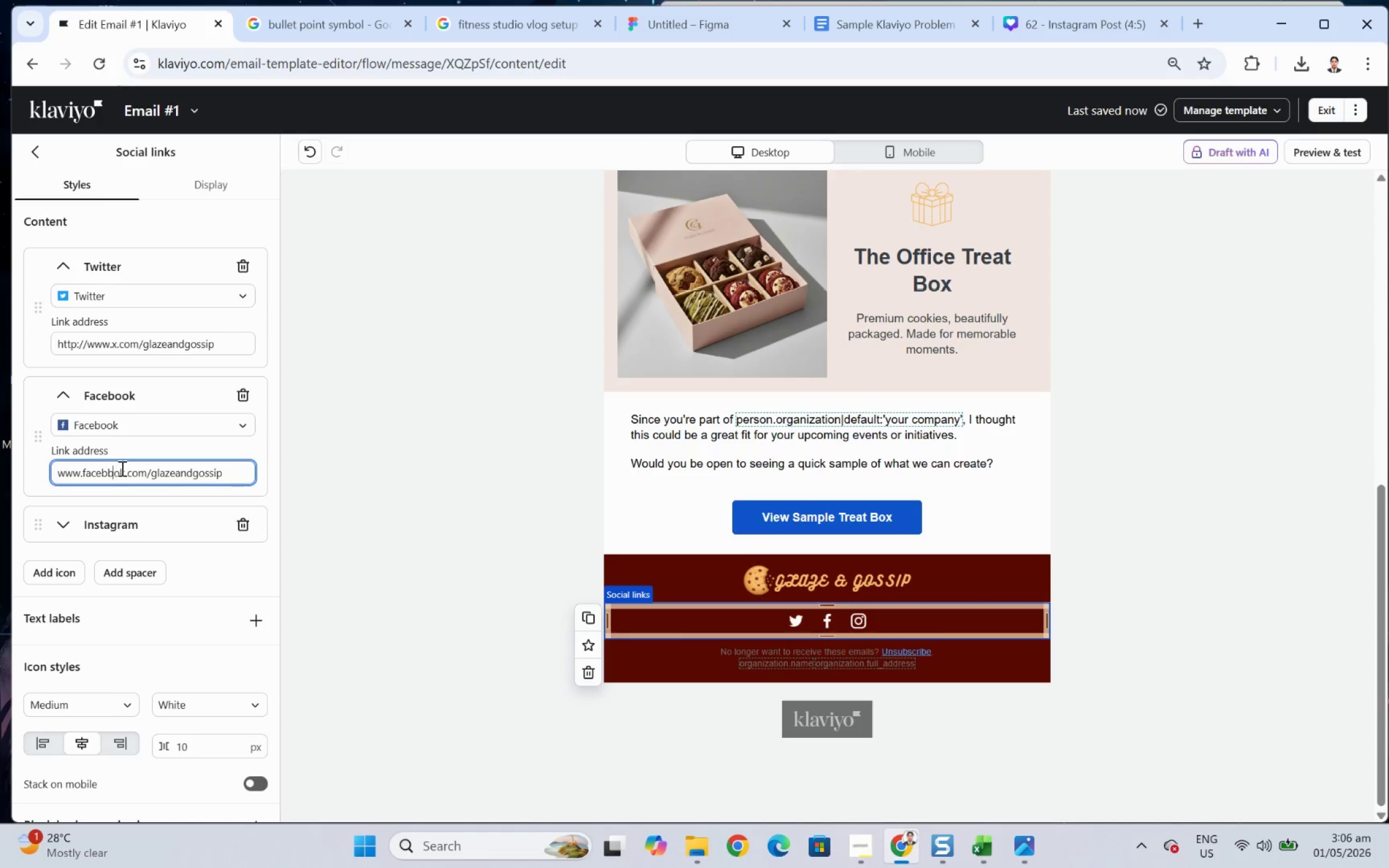 
key(Backspace)
 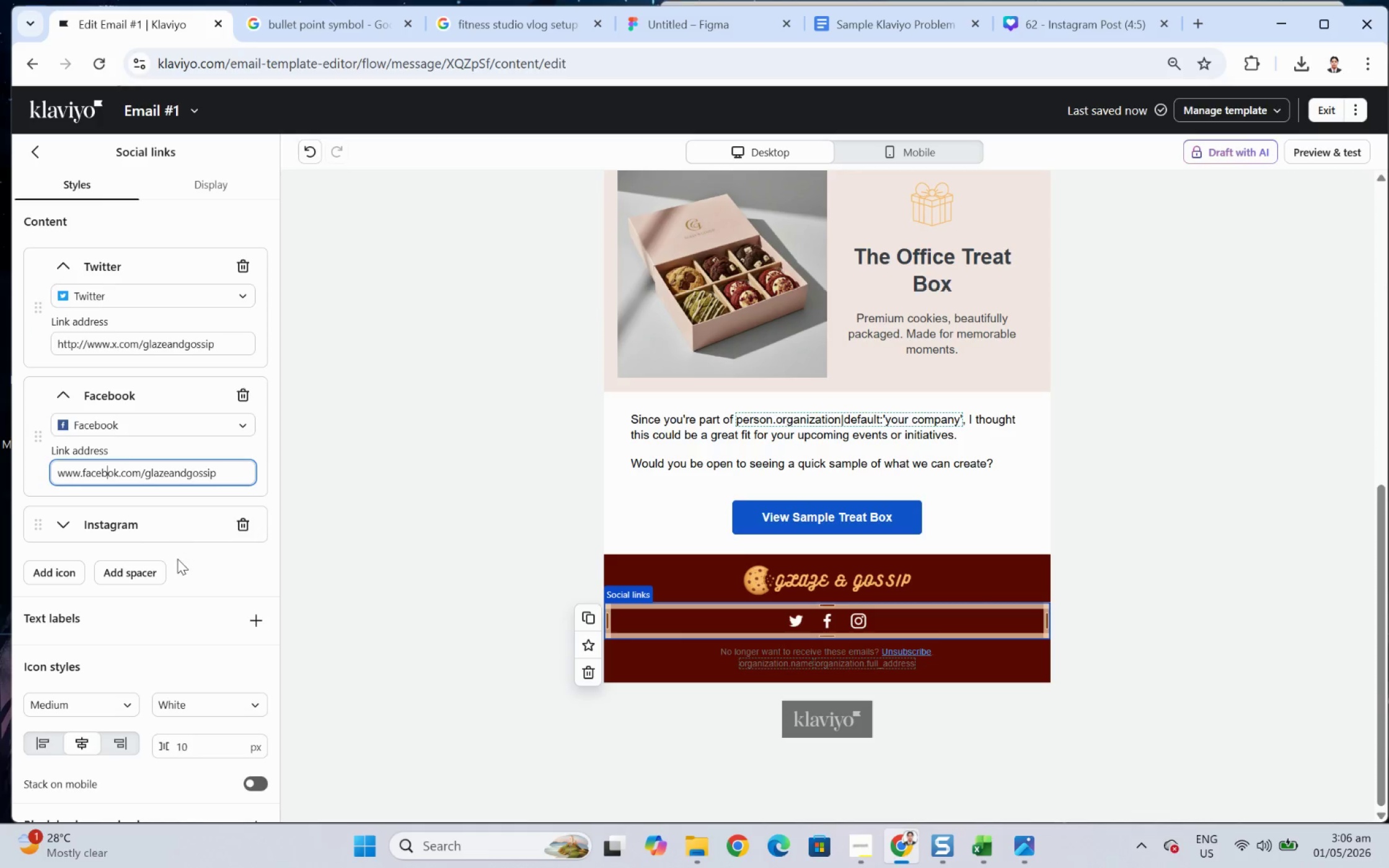 
key(O)
 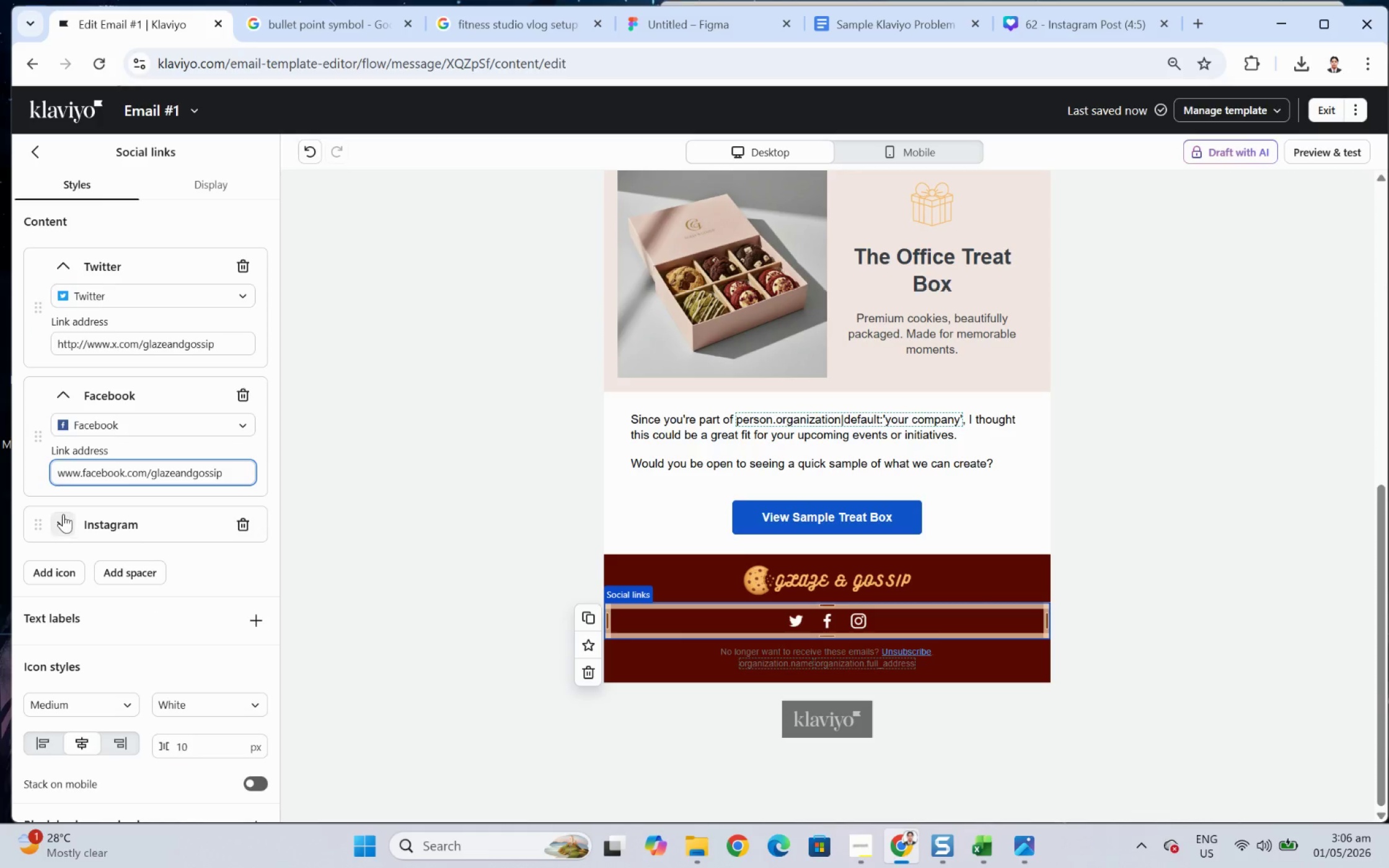 
left_click([63, 512])
 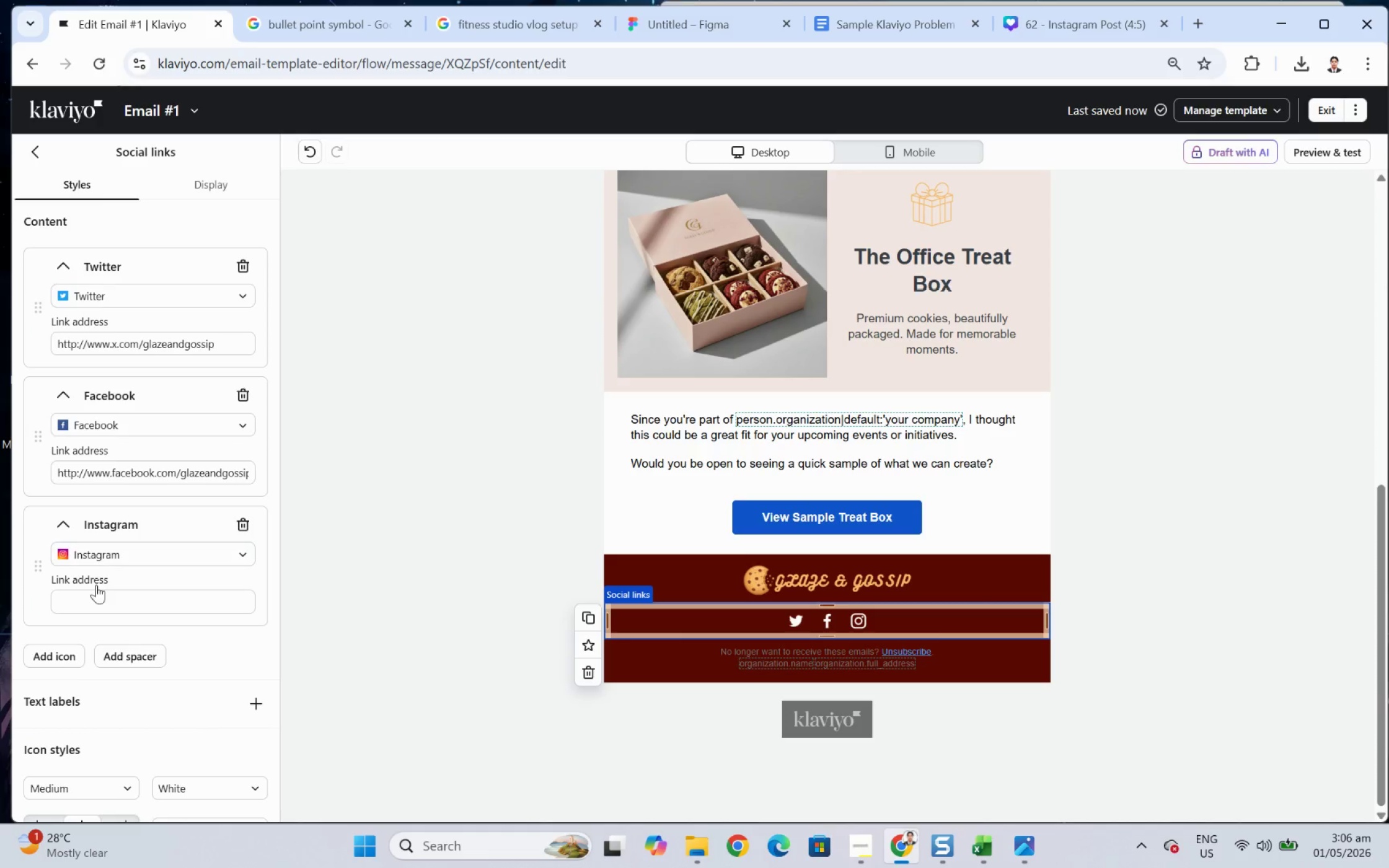 
key(Control+V)
 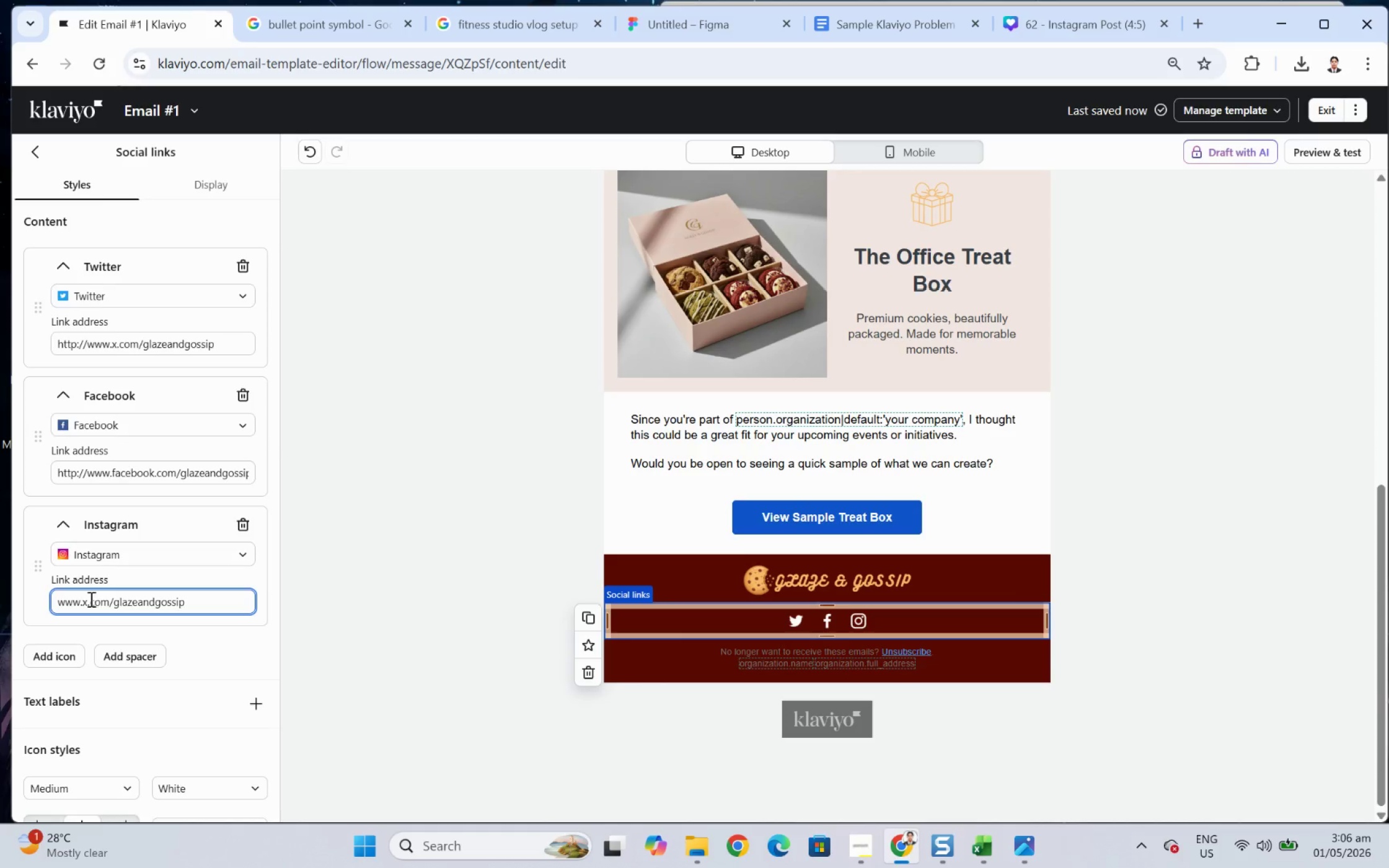 
left_click([88, 598])
 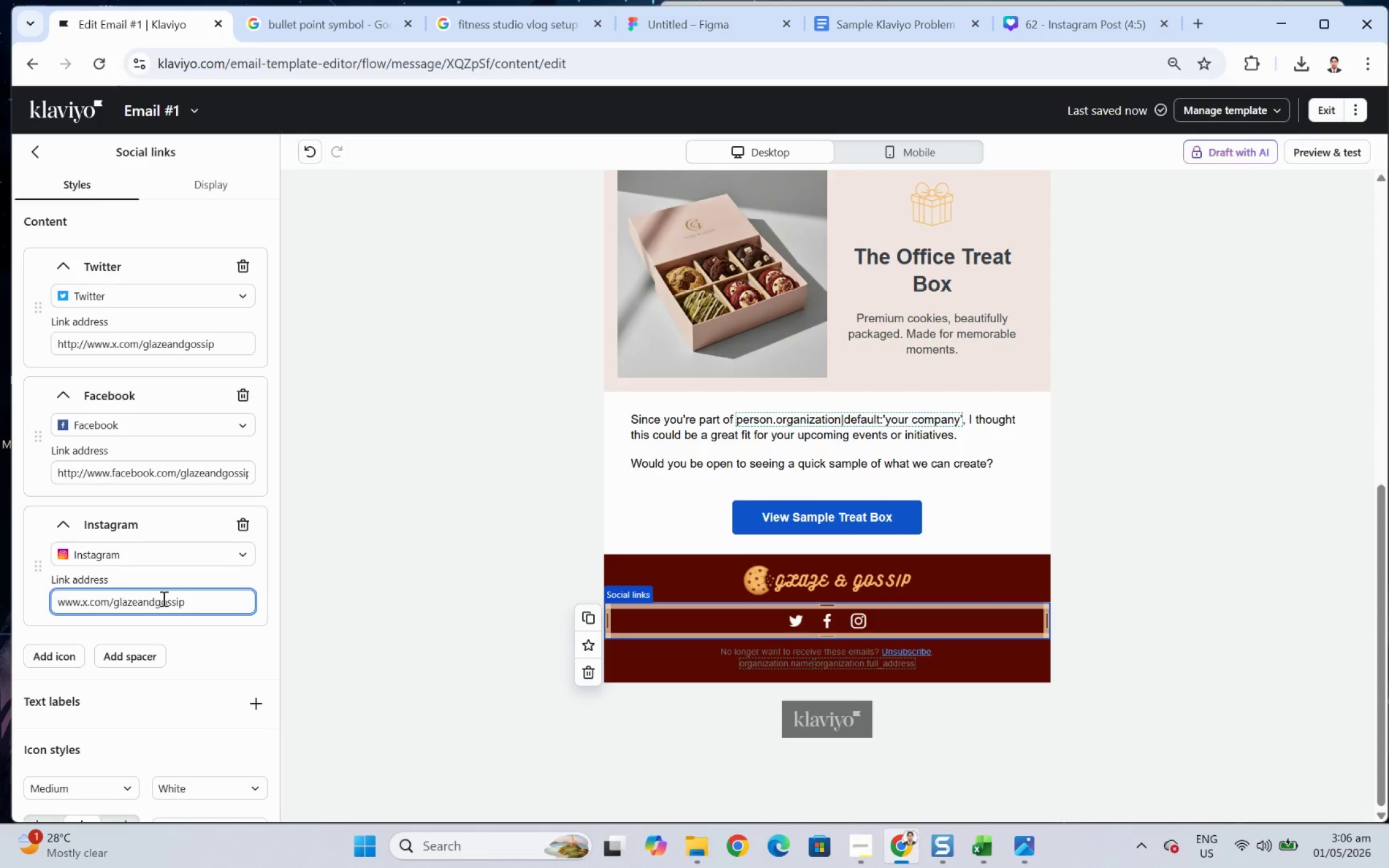 
key(Backspace)
type(instagram)
 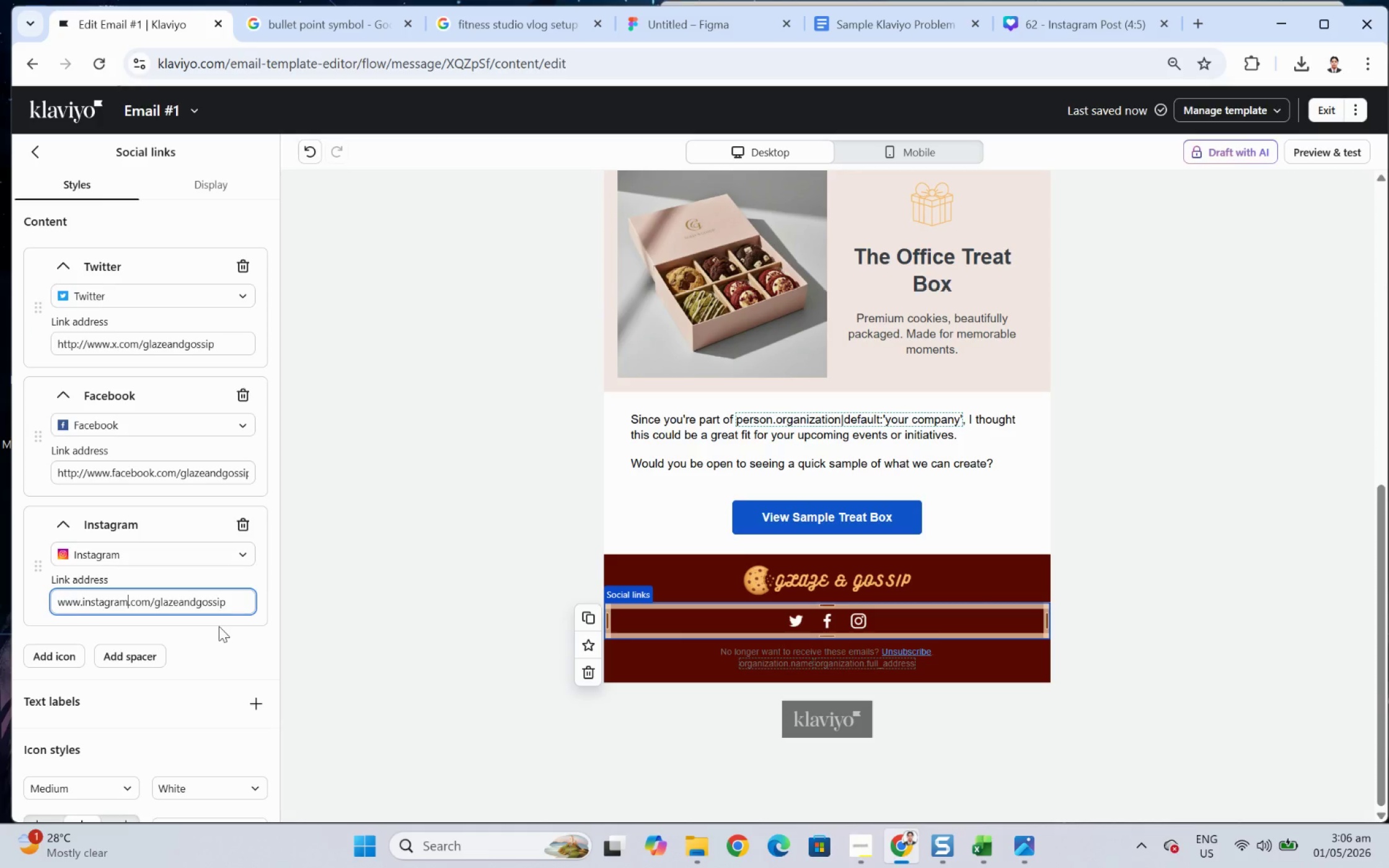 
left_click([329, 575])
 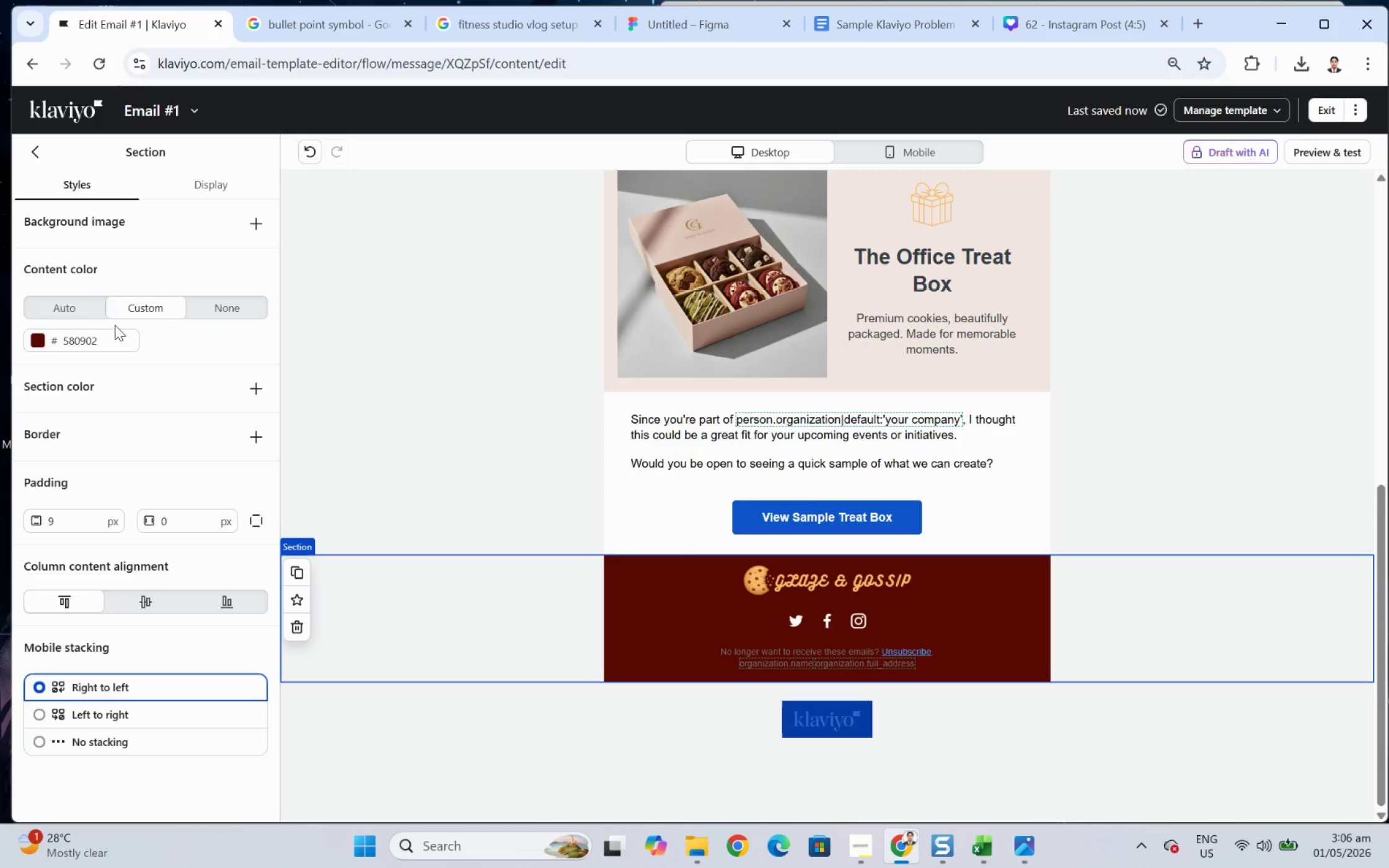 
left_click([87, 305])
 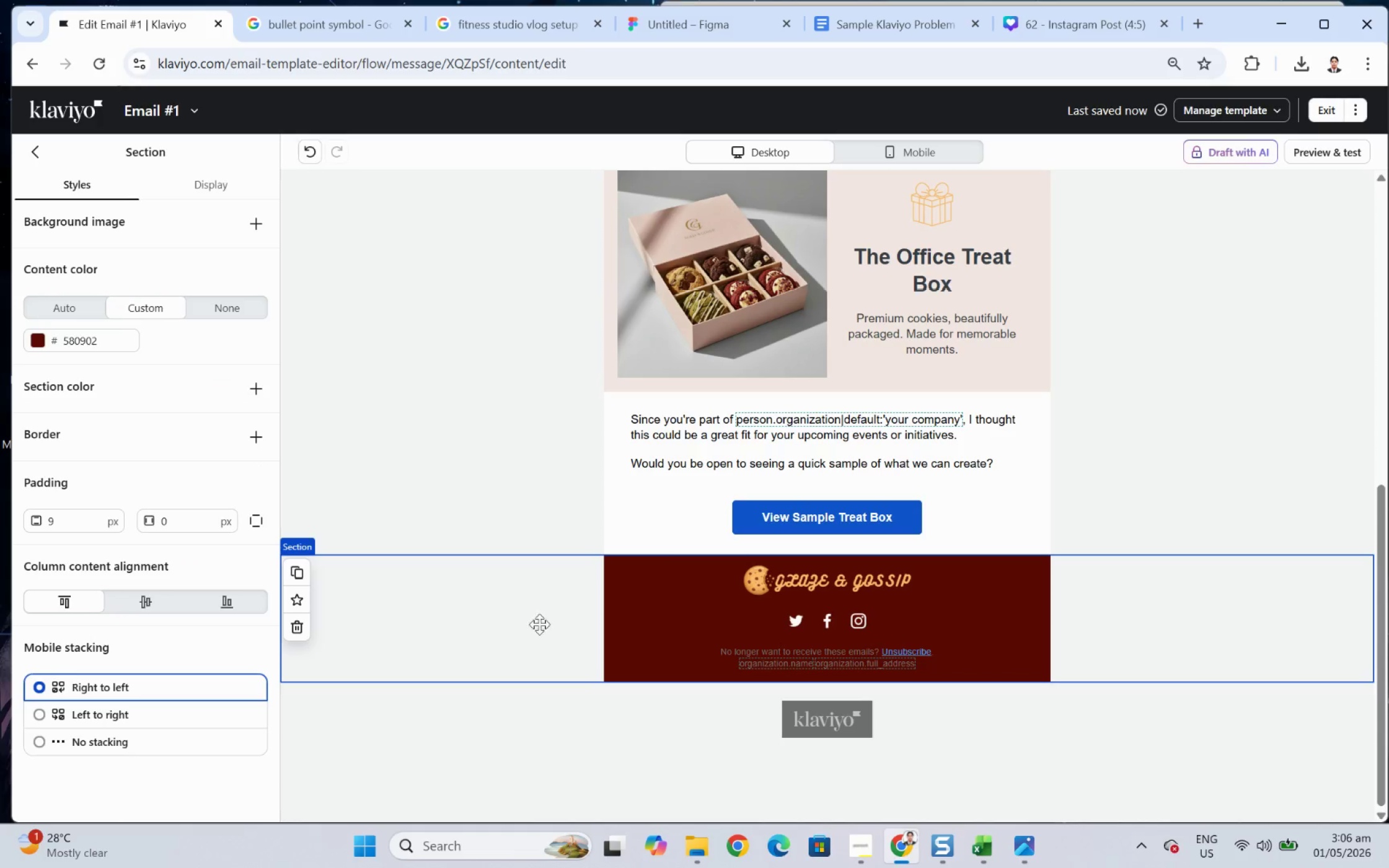 
left_click([538, 623])
 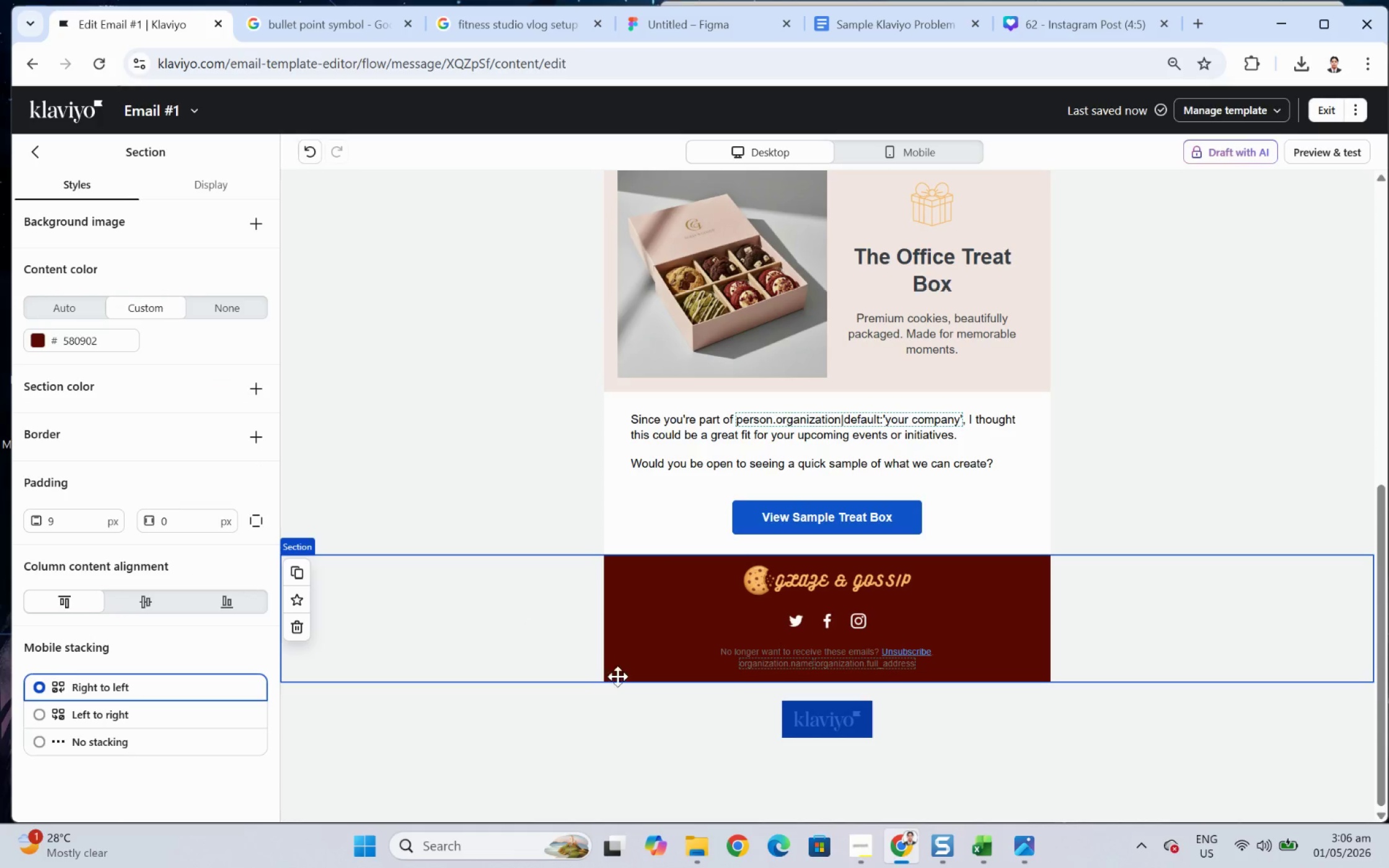 
left_click([916, 613])
 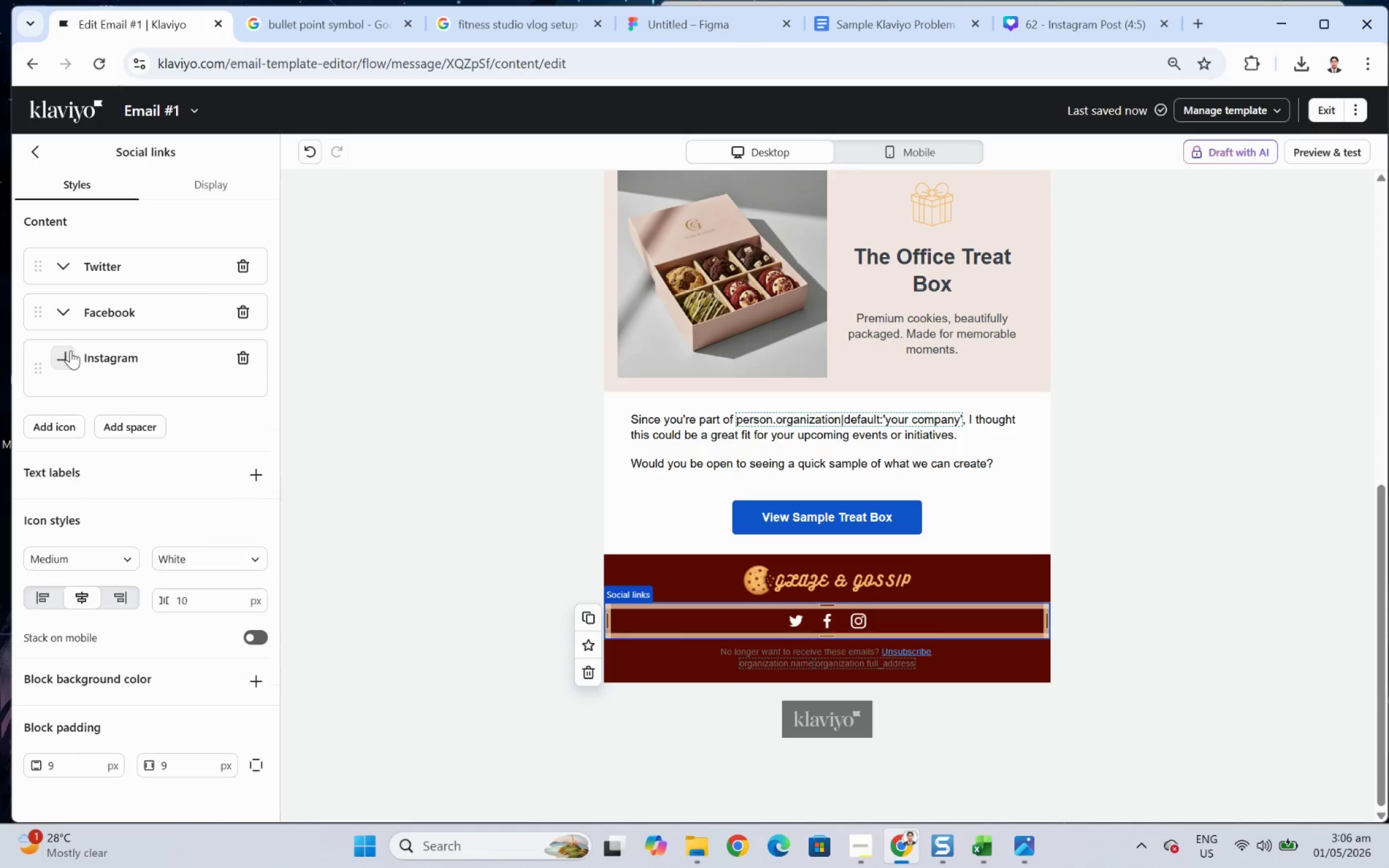 
left_click([71, 350])
 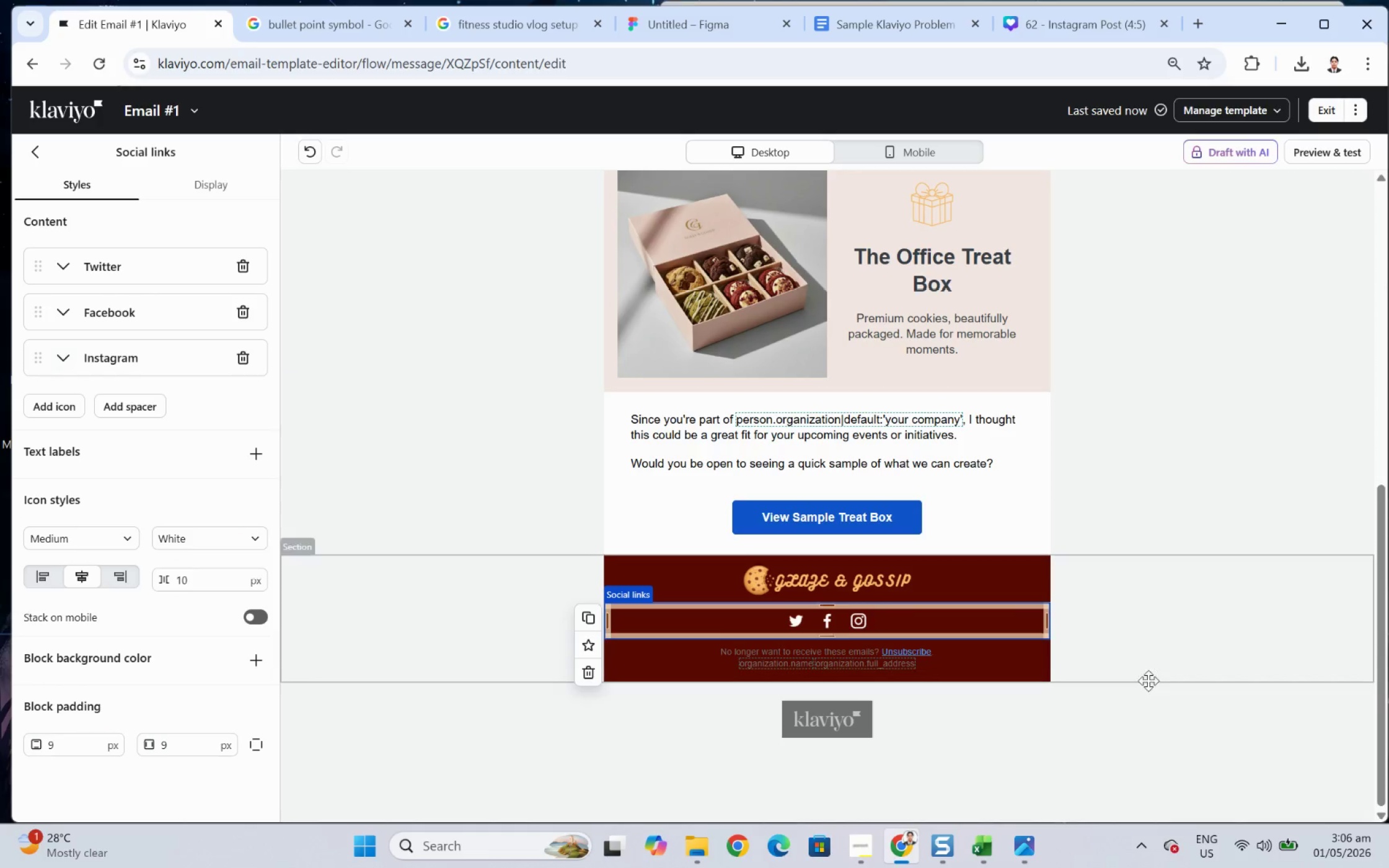 
left_click([1156, 695])
 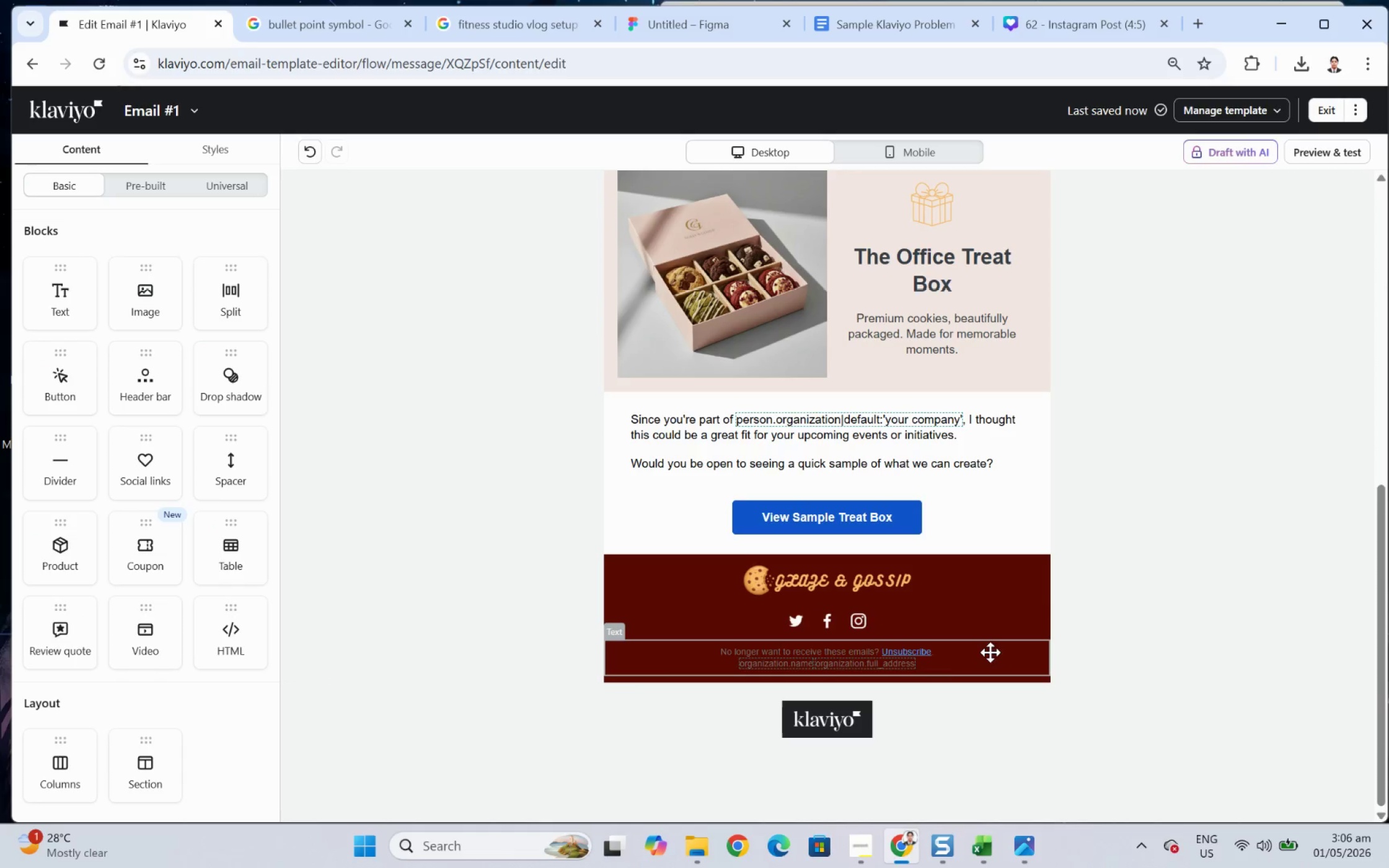 
scroll: coordinate [1201, 680], scroll_direction: up, amount: 2.0
 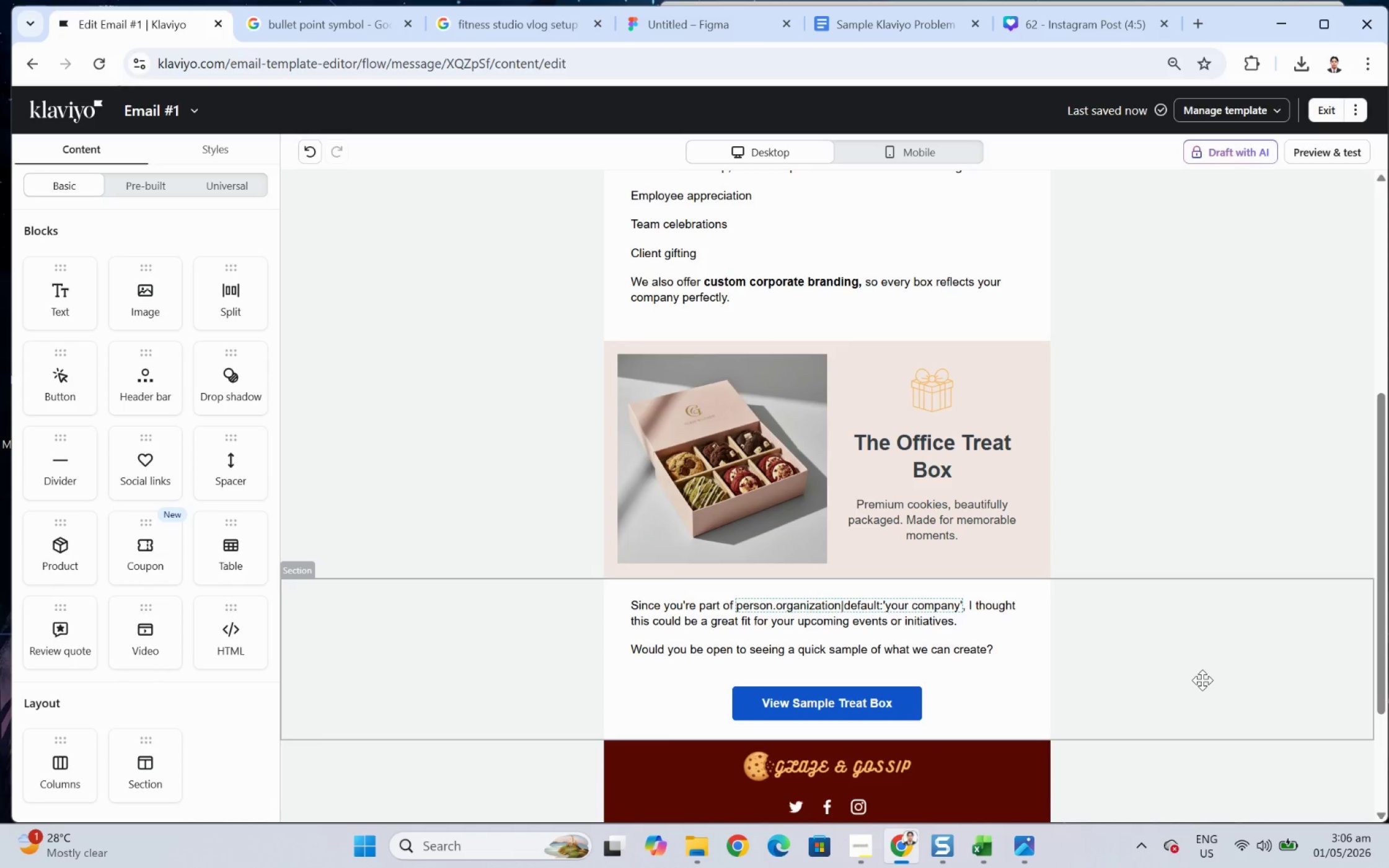 
hold_key(key=ControlLeft, duration=1.6)
scroll: coordinate [1202, 677], scroll_direction: down, amount: 4.0
 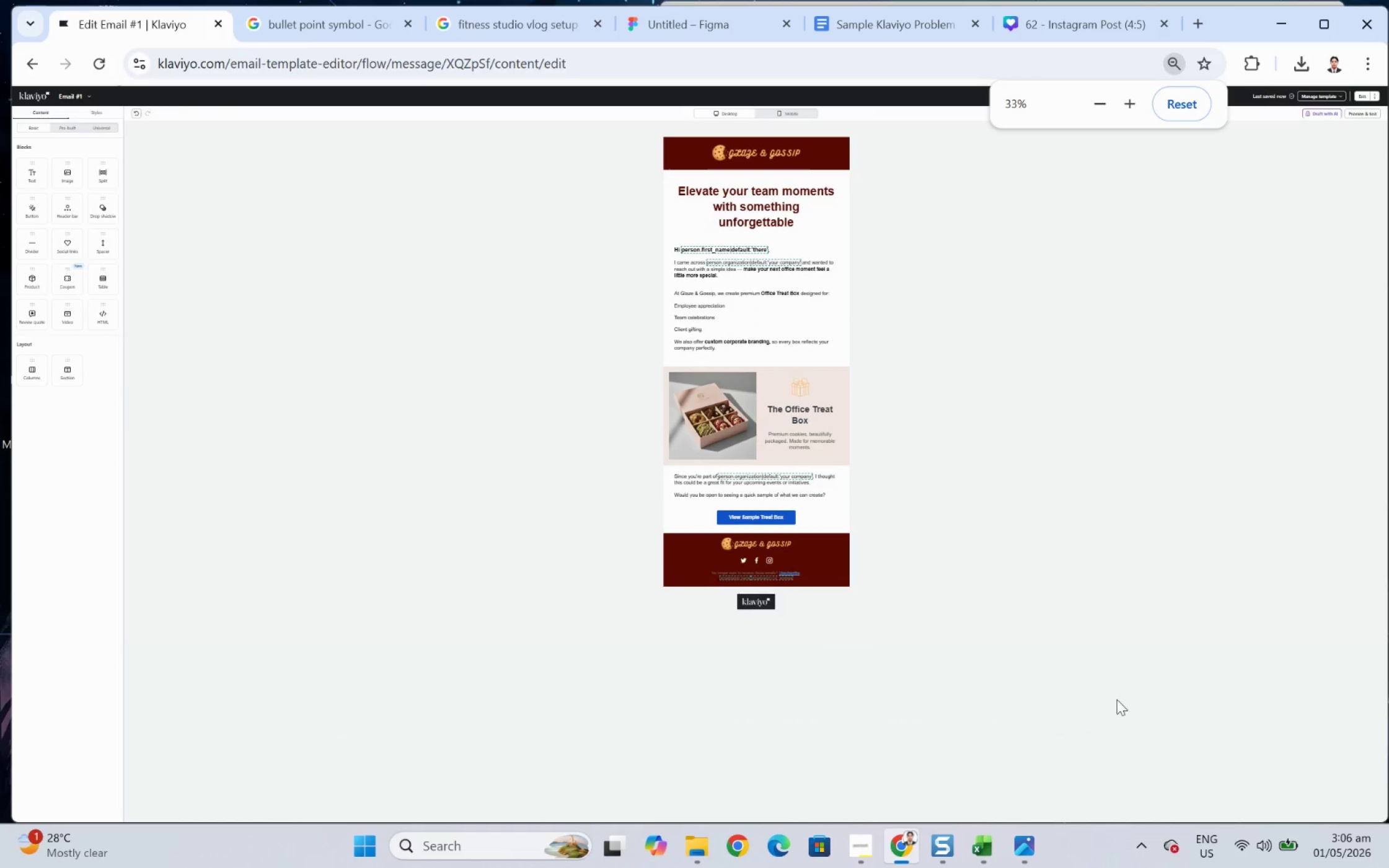 
scroll: coordinate [1111, 698], scroll_direction: up, amount: 1.0
 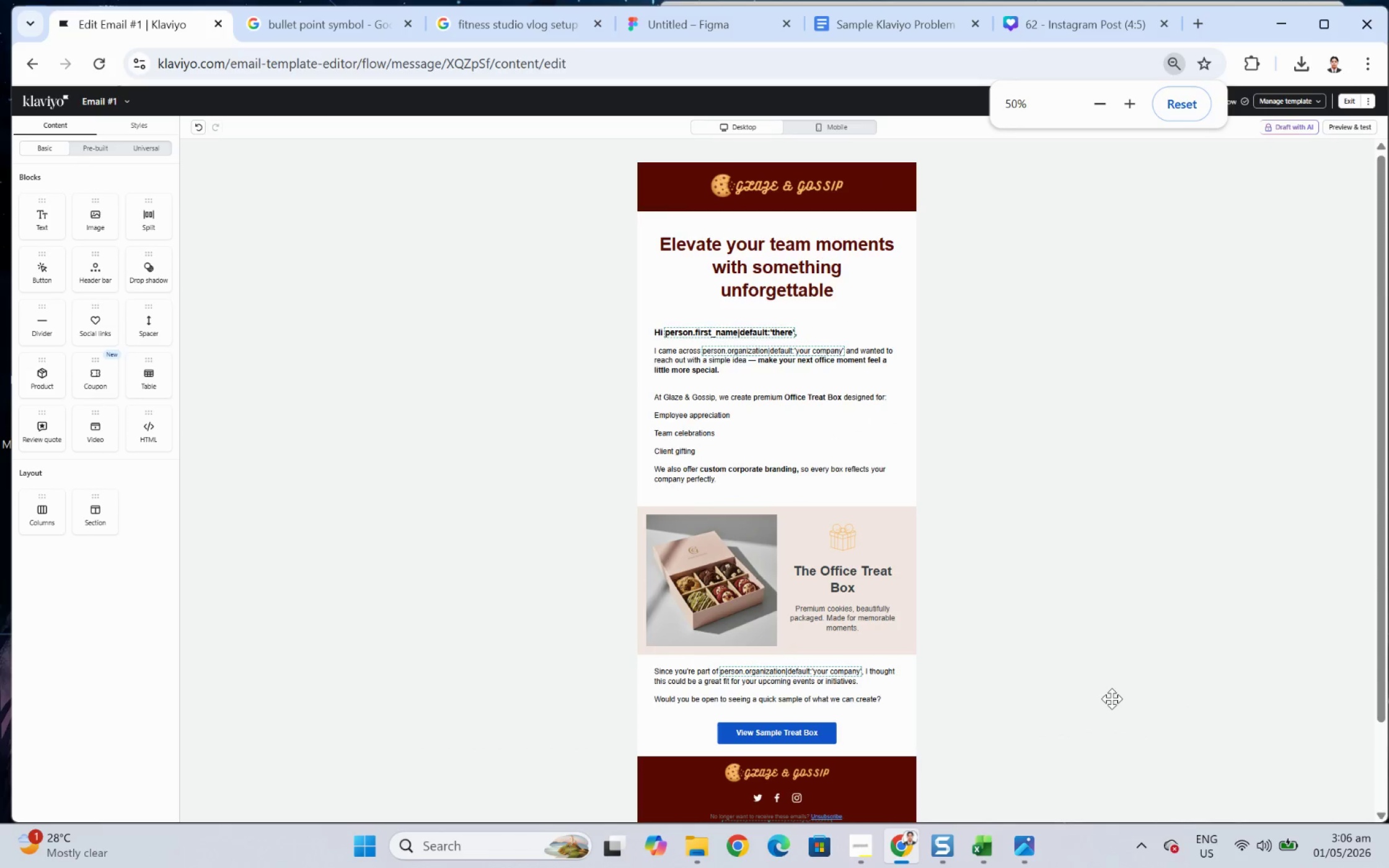 
hold_key(key=ControlLeft, duration=0.52)
scroll: coordinate [1109, 698], scroll_direction: down, amount: 2.0
 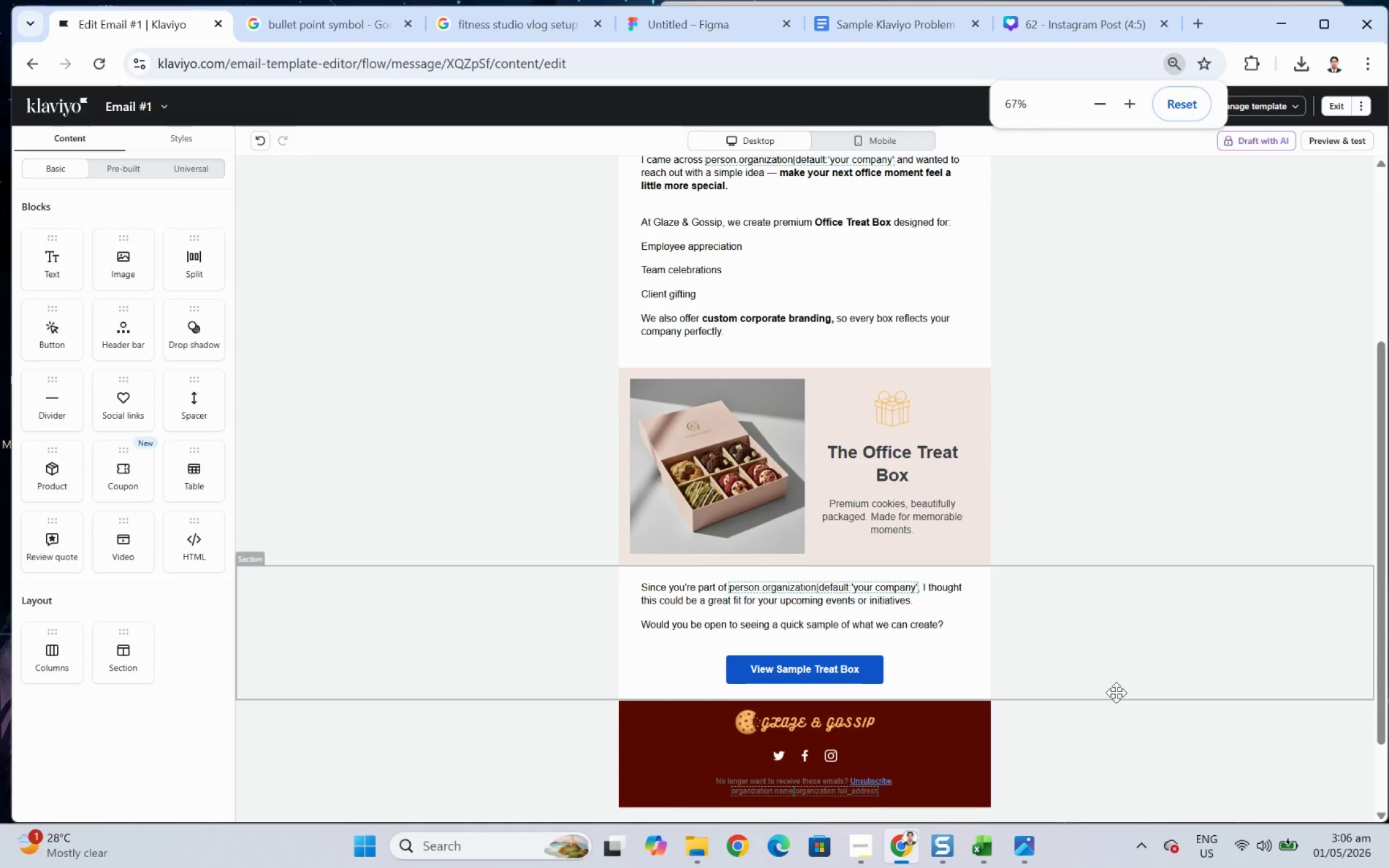 
scroll: coordinate [1116, 692], scroll_direction: up, amount: 2.0
 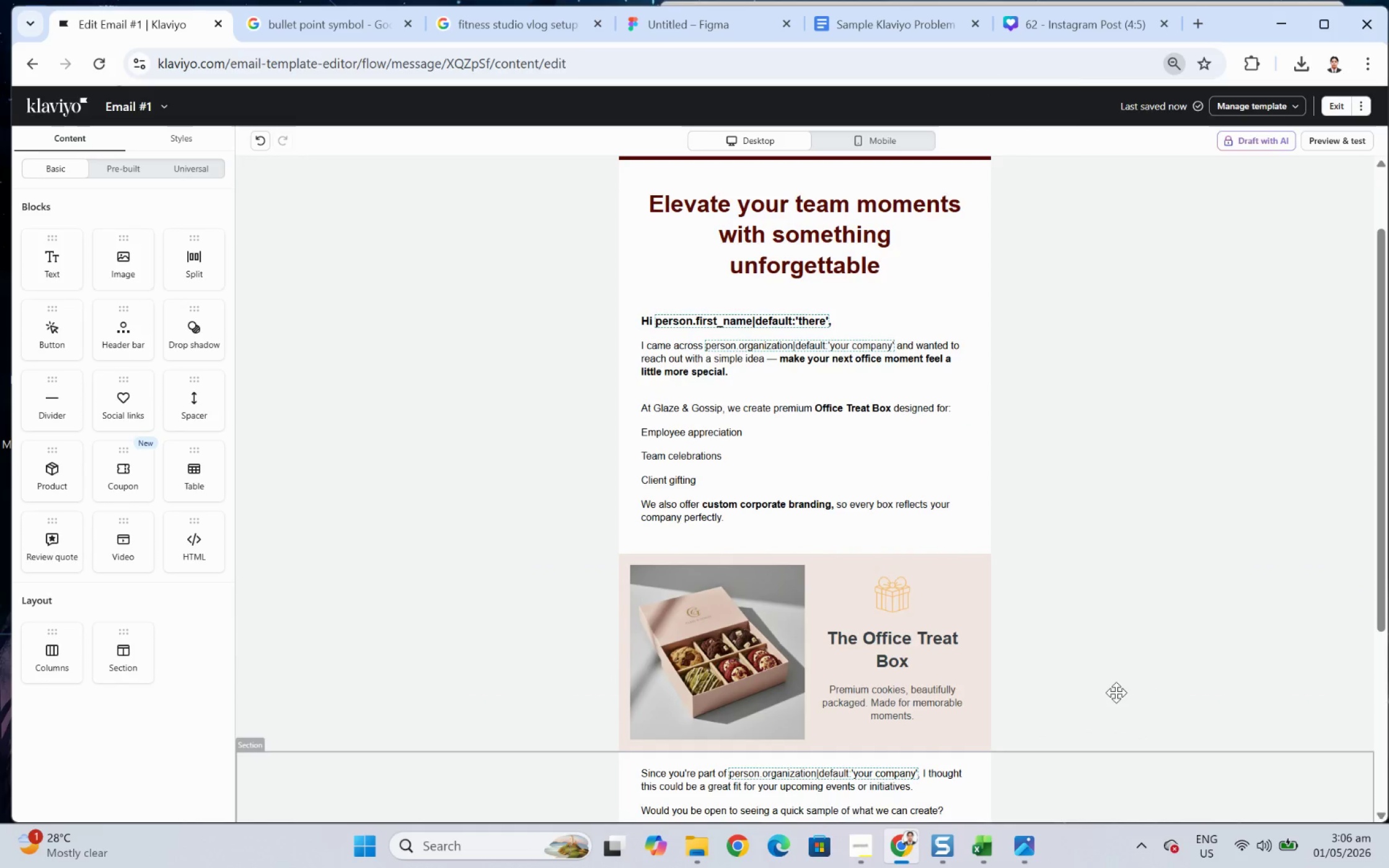 
hold_key(key=ControlLeft, duration=1.03)
scroll: coordinate [1116, 692], scroll_direction: none, amount: 0.0
 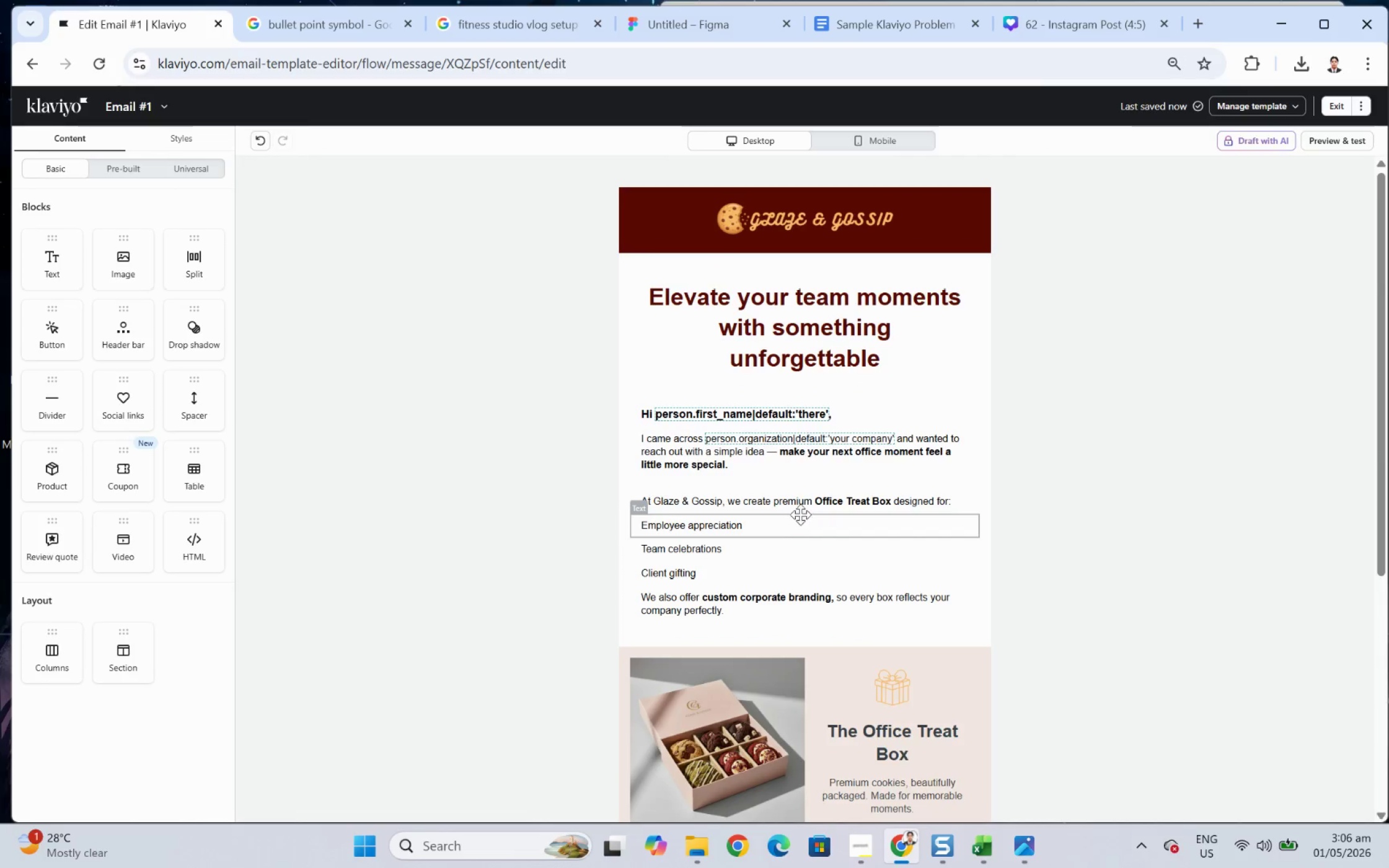 
wait(12.74)
 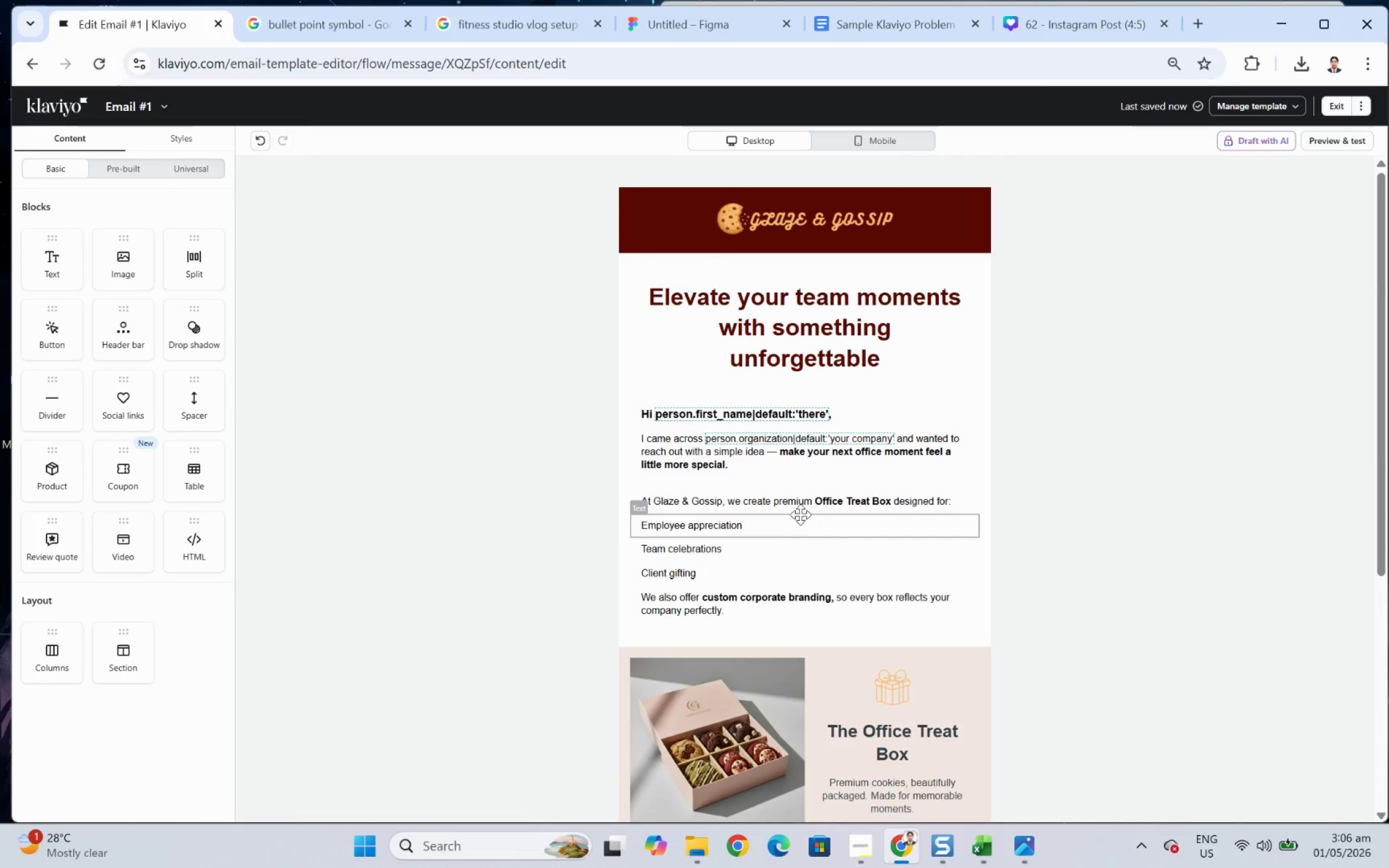 
left_click([187, 138])
 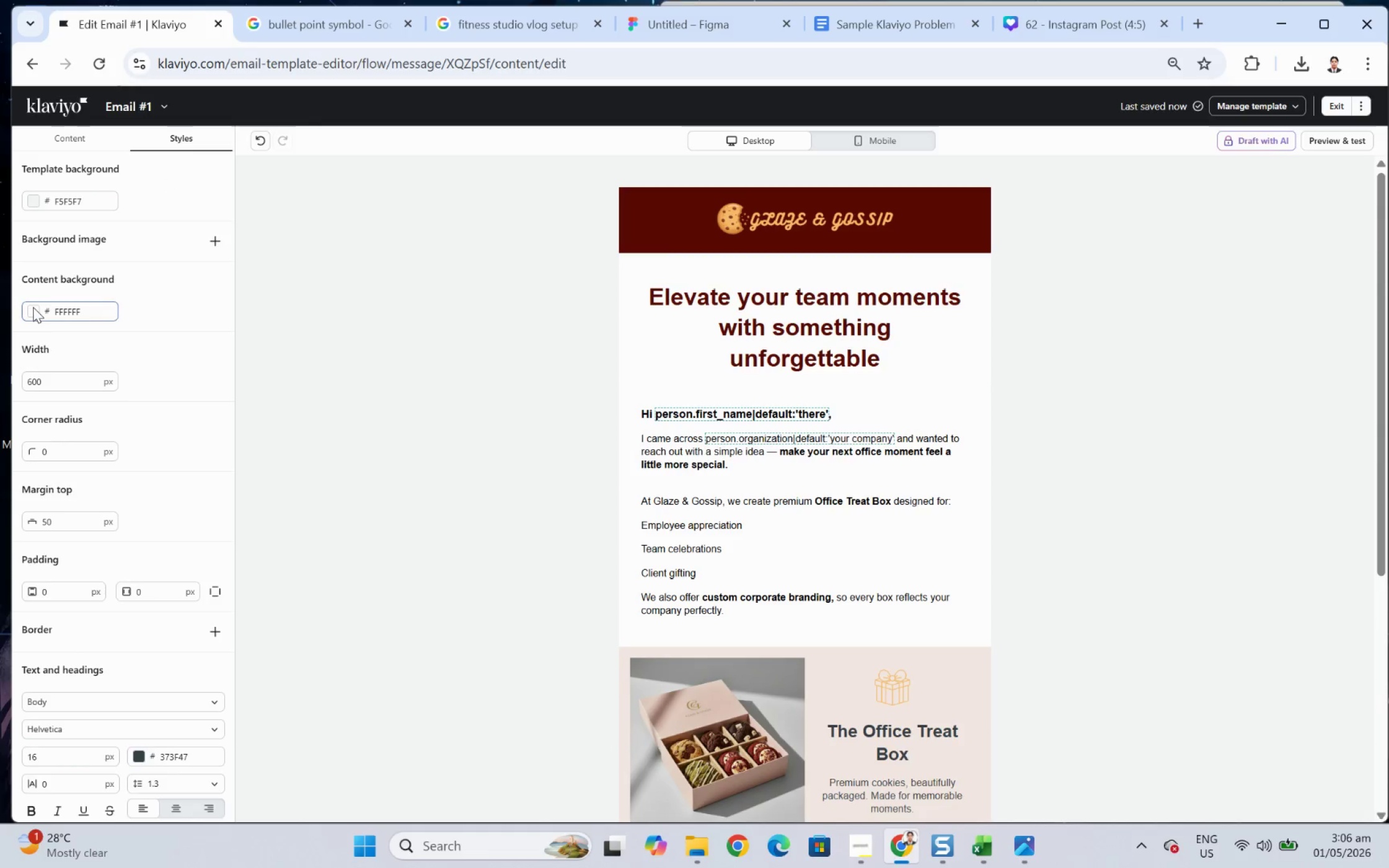 
left_click([30, 312])
 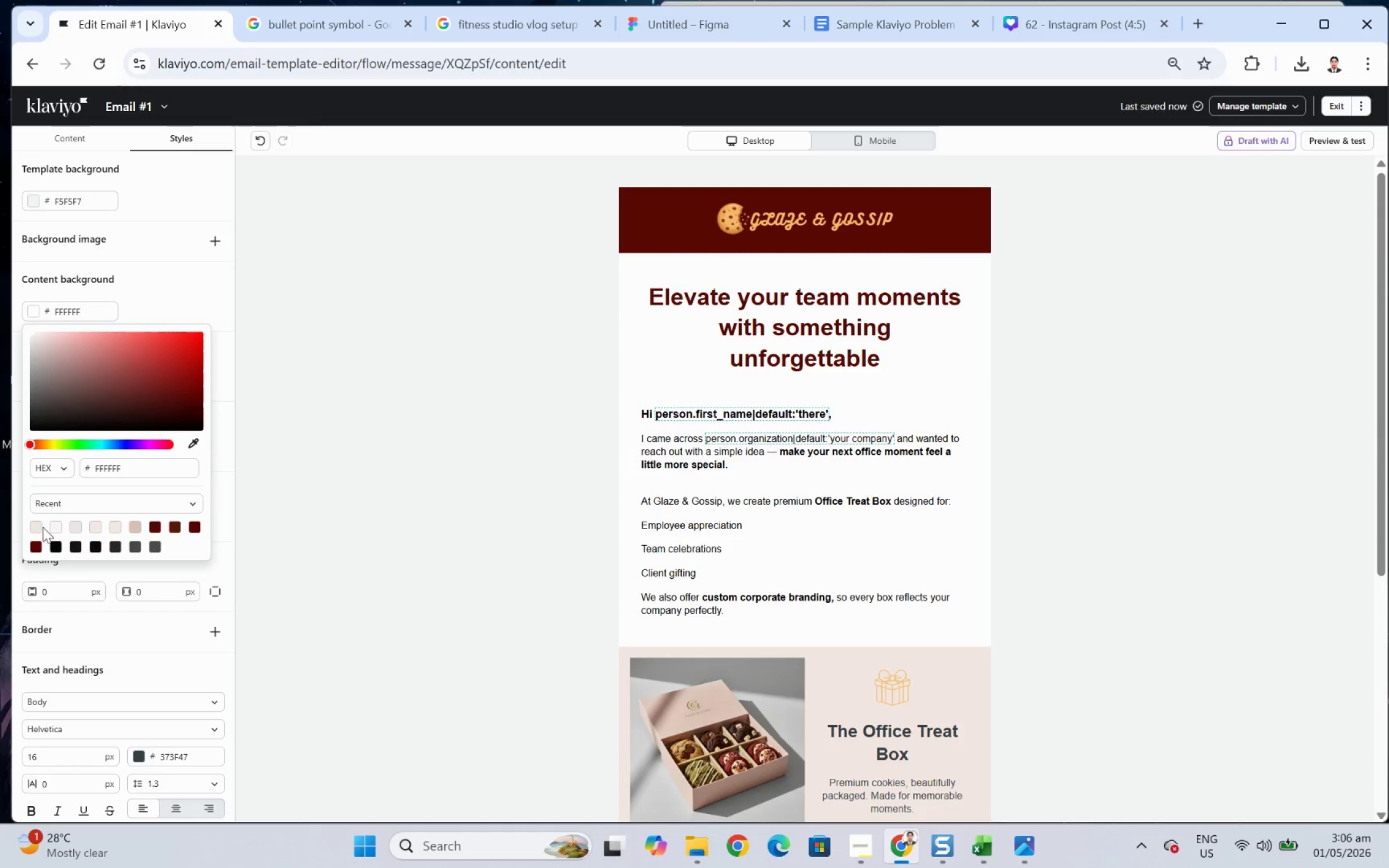 
left_click([37, 532])
 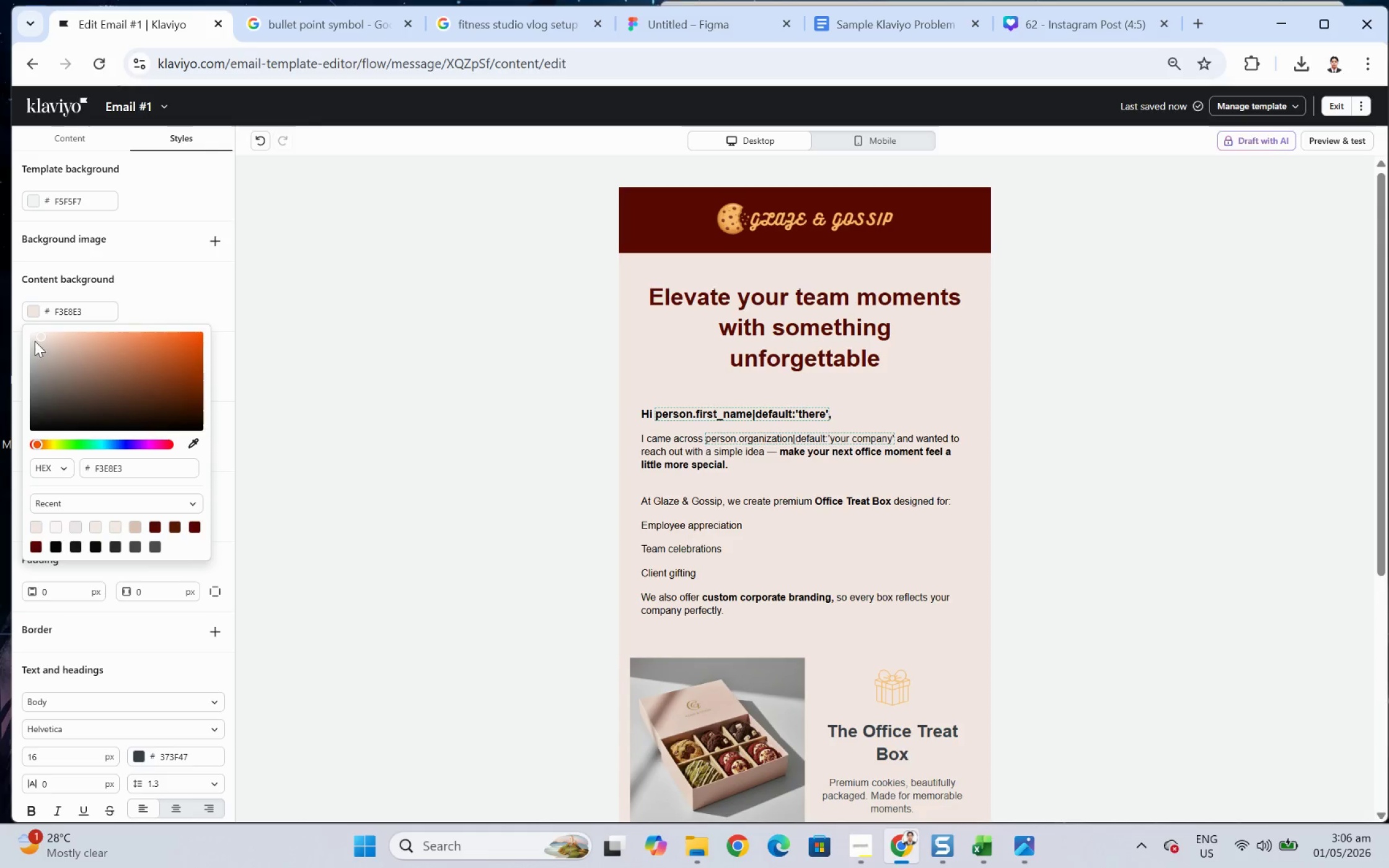 
left_click([33, 336])
 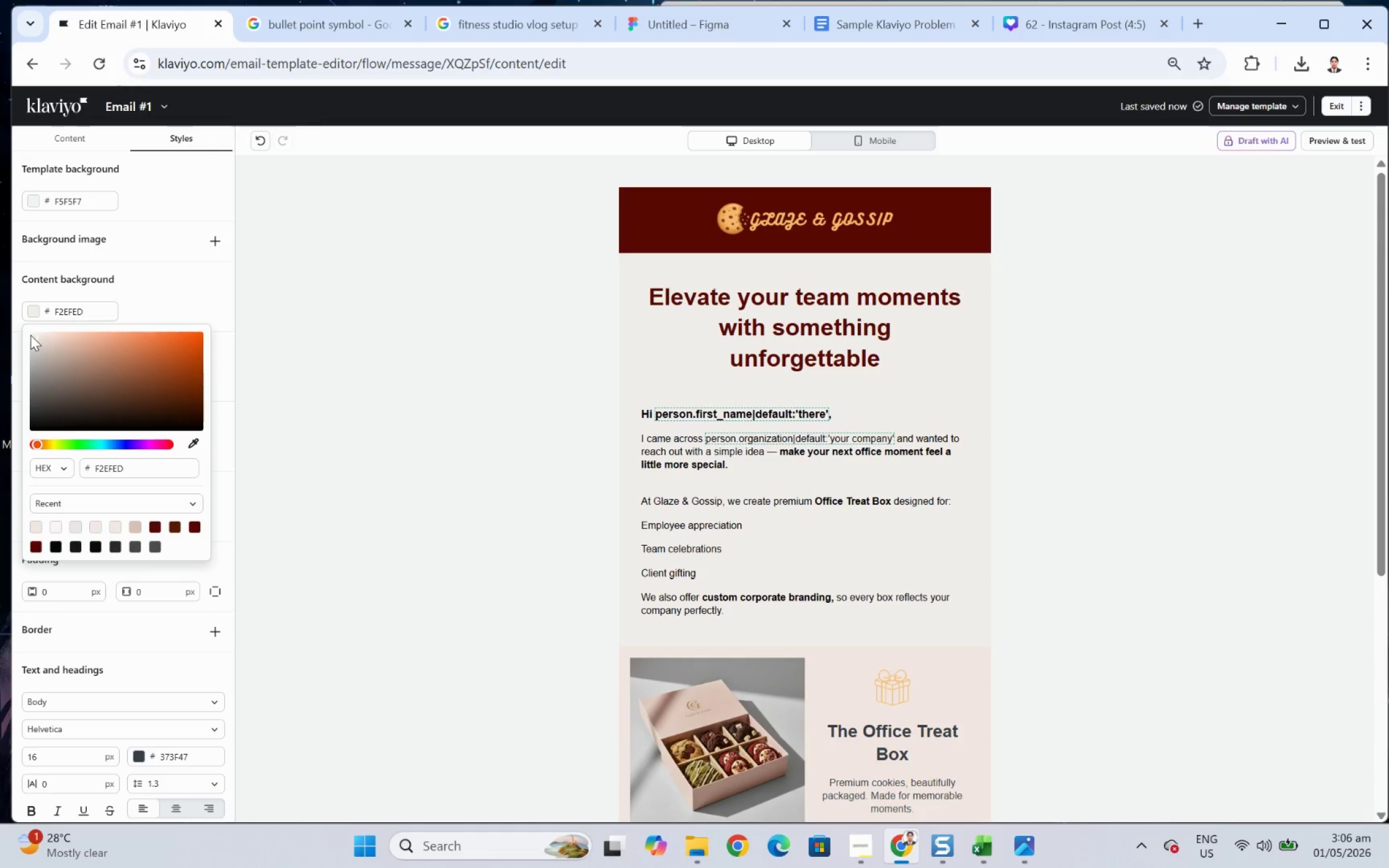 
left_click([30, 335])
 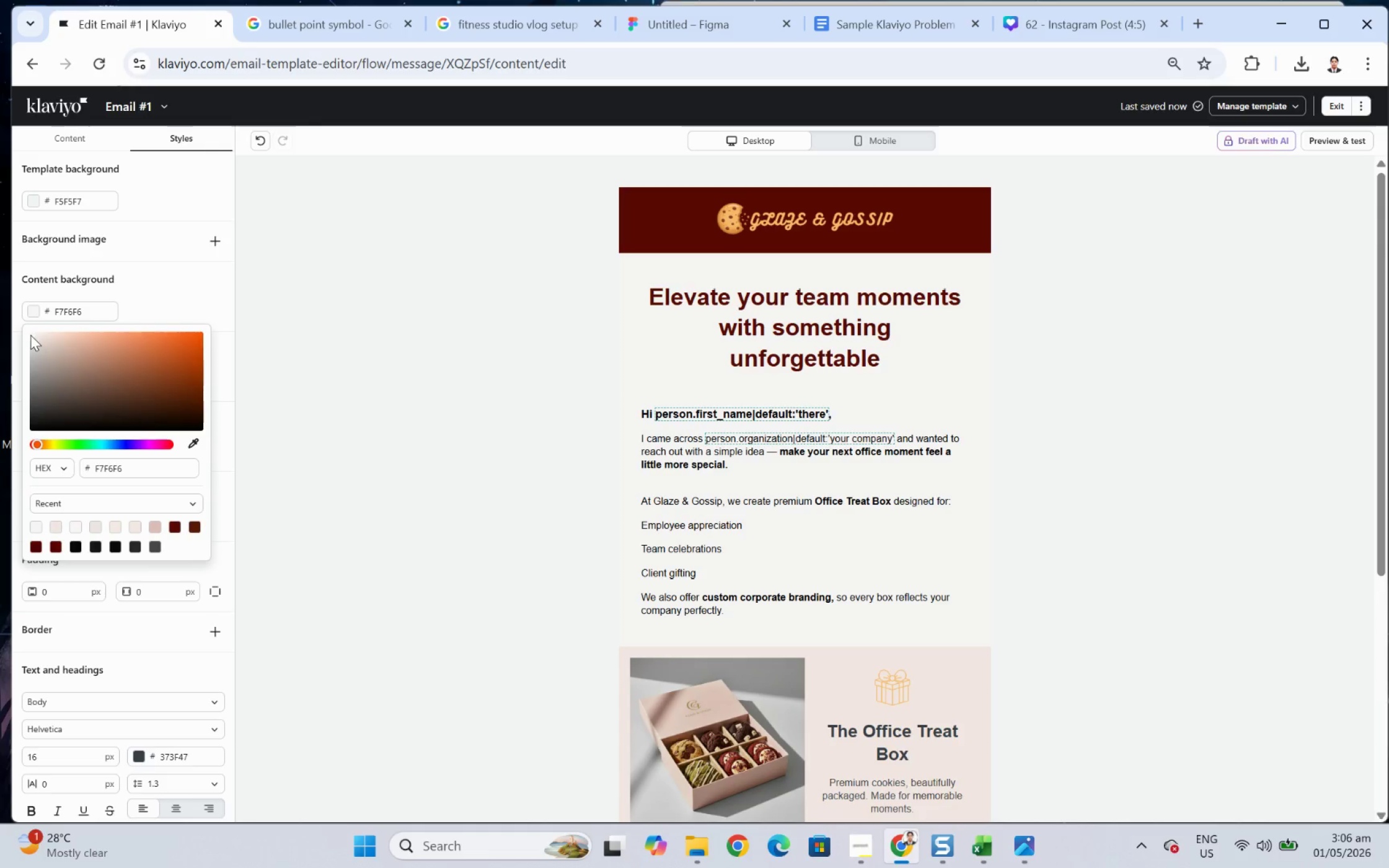 
left_click([30, 335])
 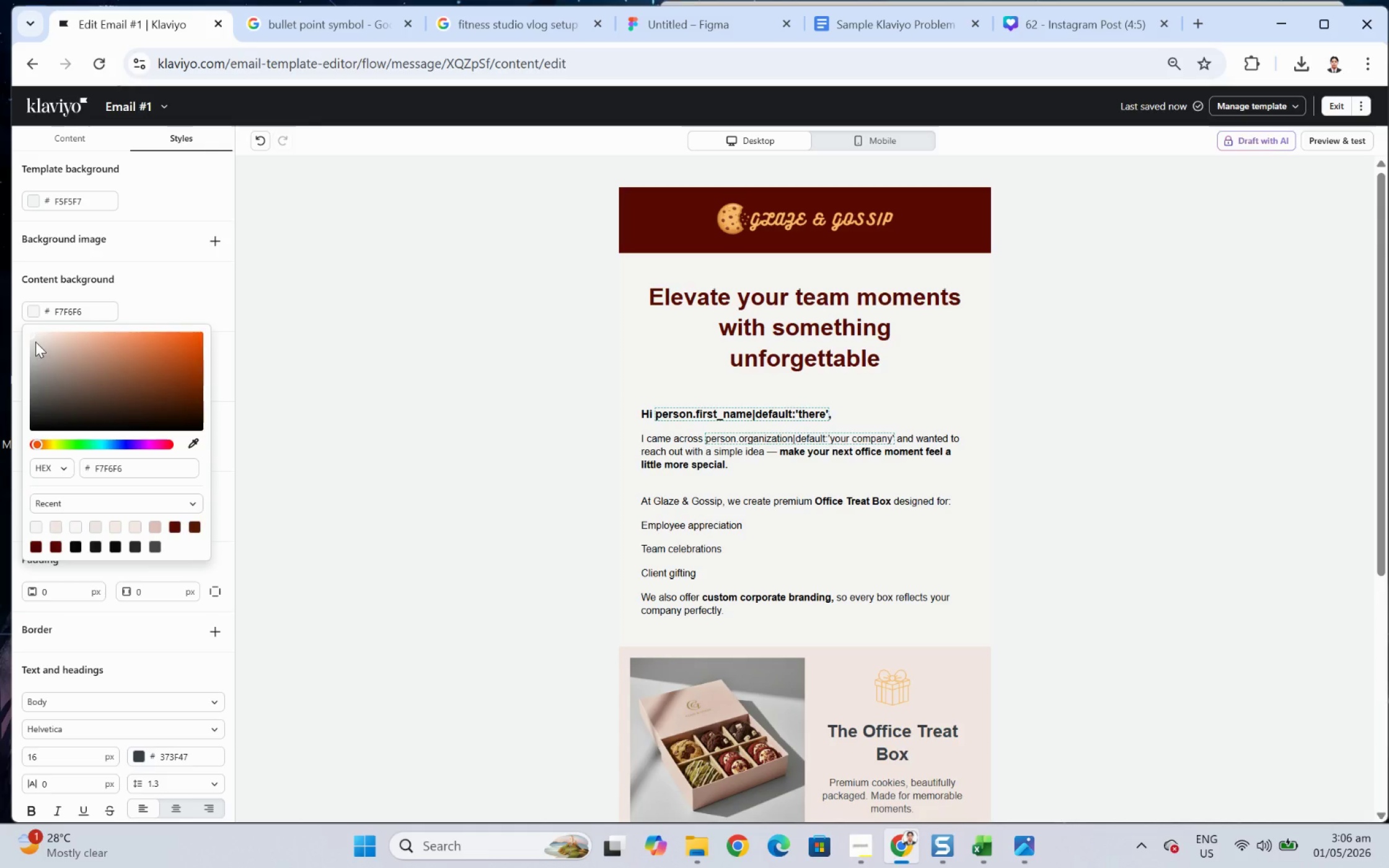 
left_click([33, 336])
 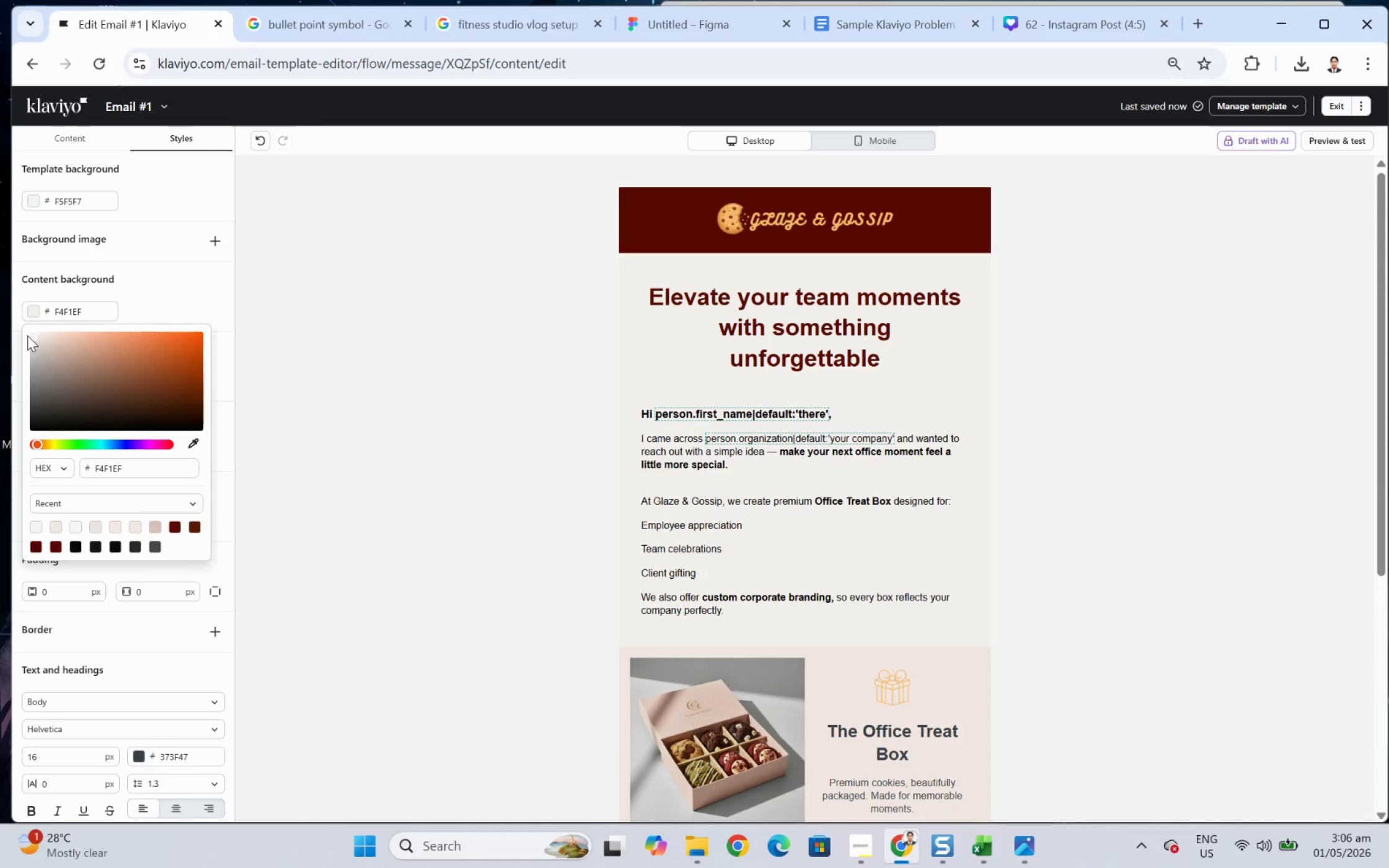 
left_click([27, 335])
 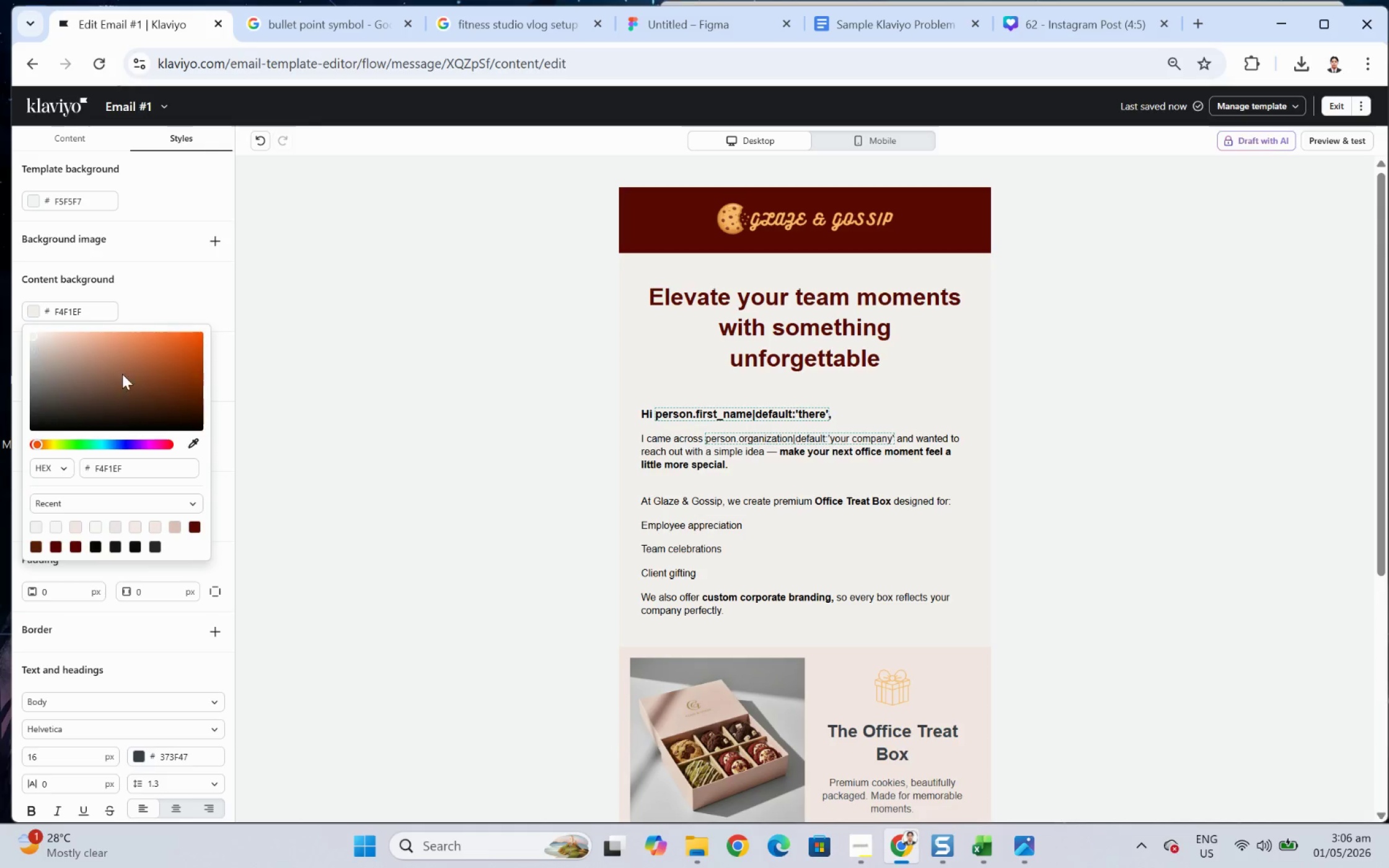 
scroll: coordinate [896, 489], scroll_direction: down, amount: 4.0
 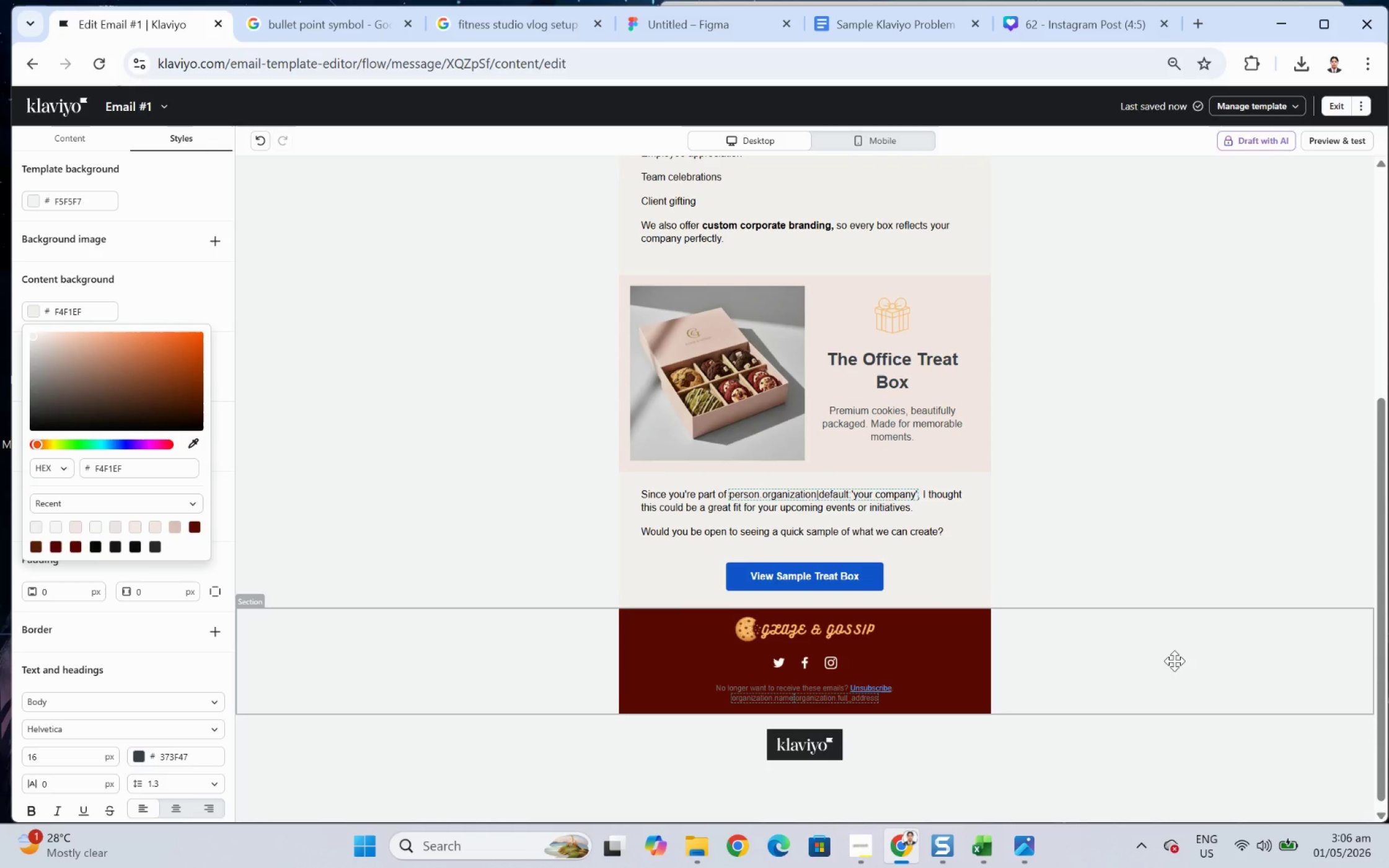 
scroll: coordinate [1175, 664], scroll_direction: up, amount: 4.0
 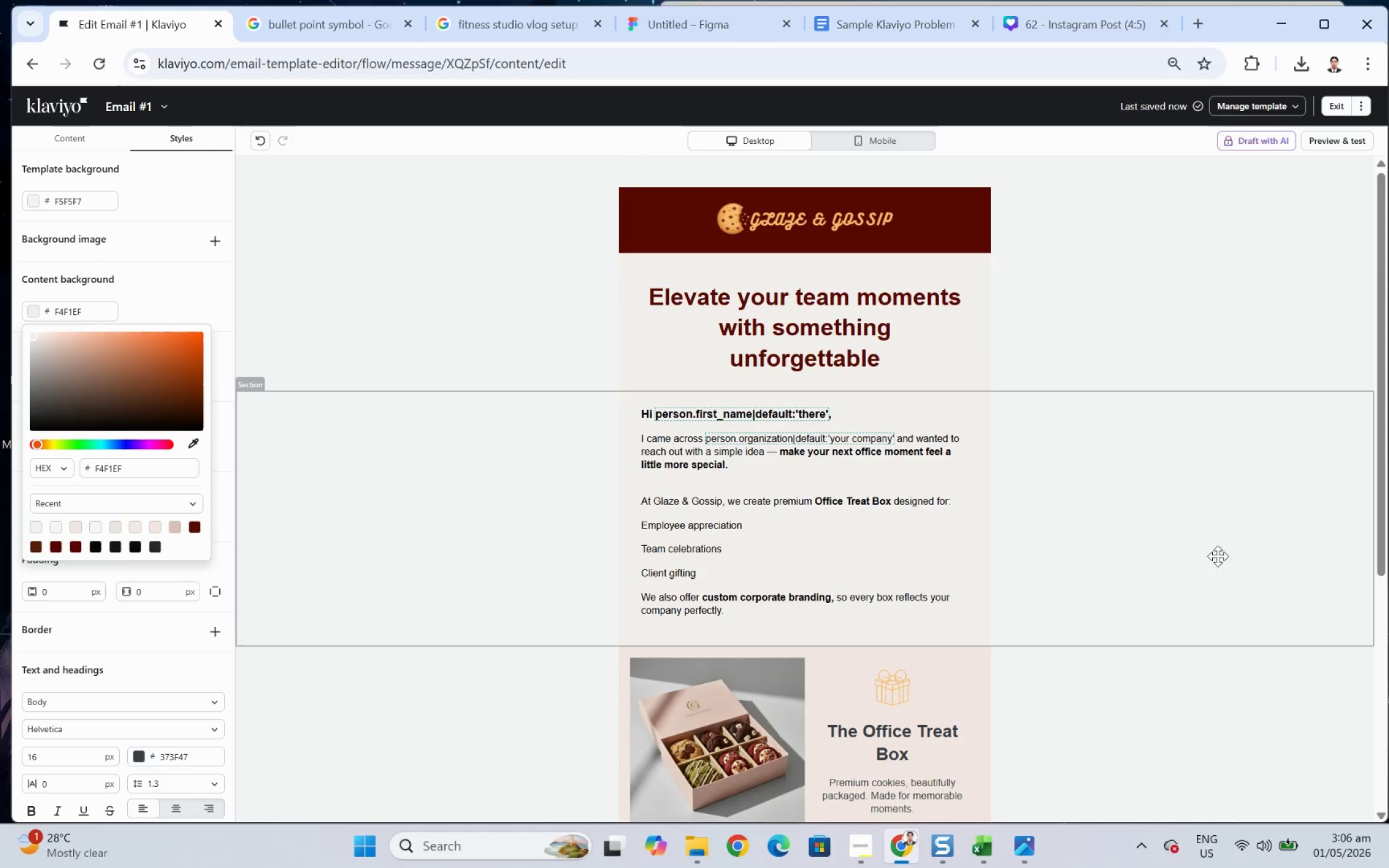 
left_click([1204, 764])
 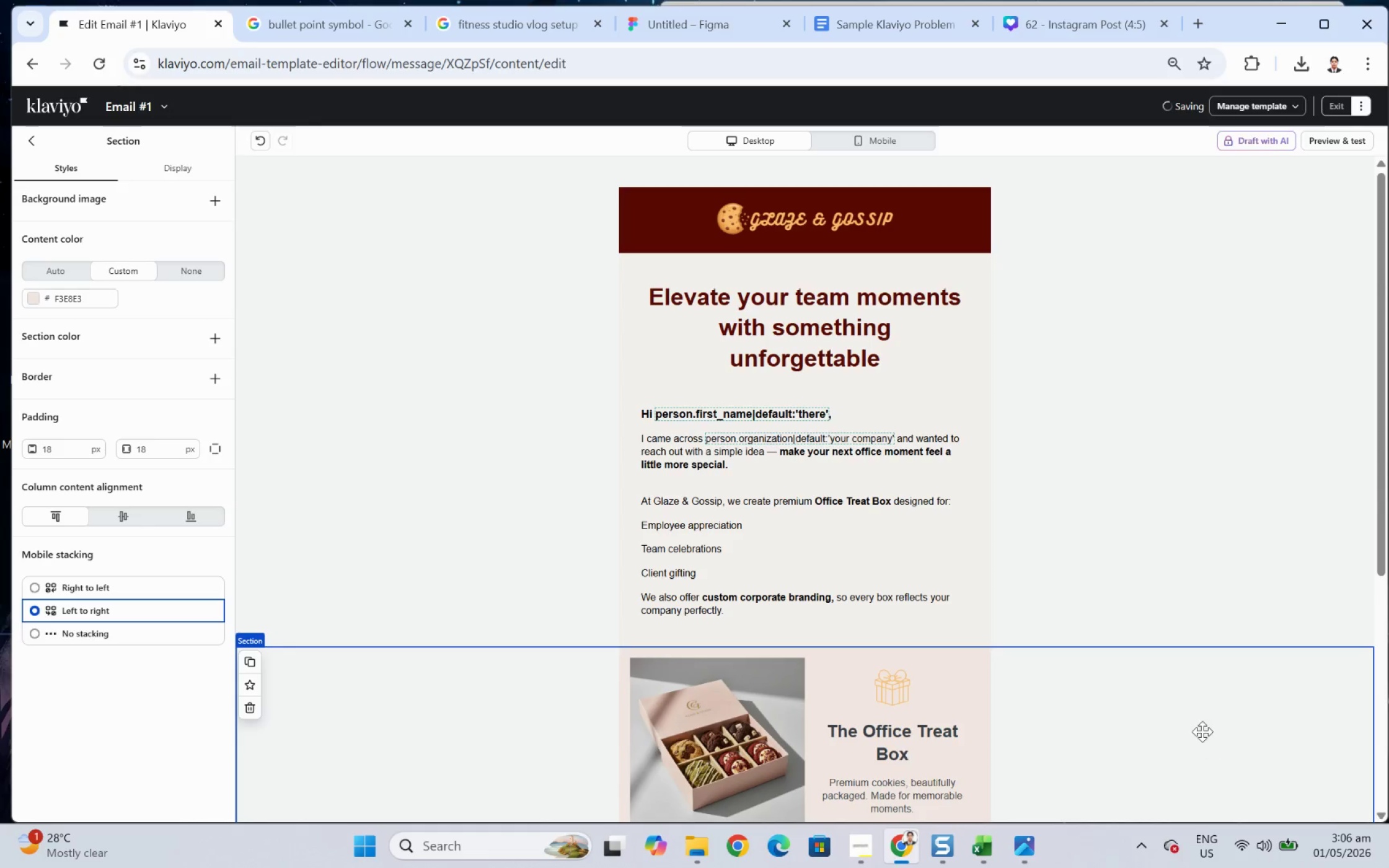 
scroll: coordinate [1196, 683], scroll_direction: down, amount: 4.0
 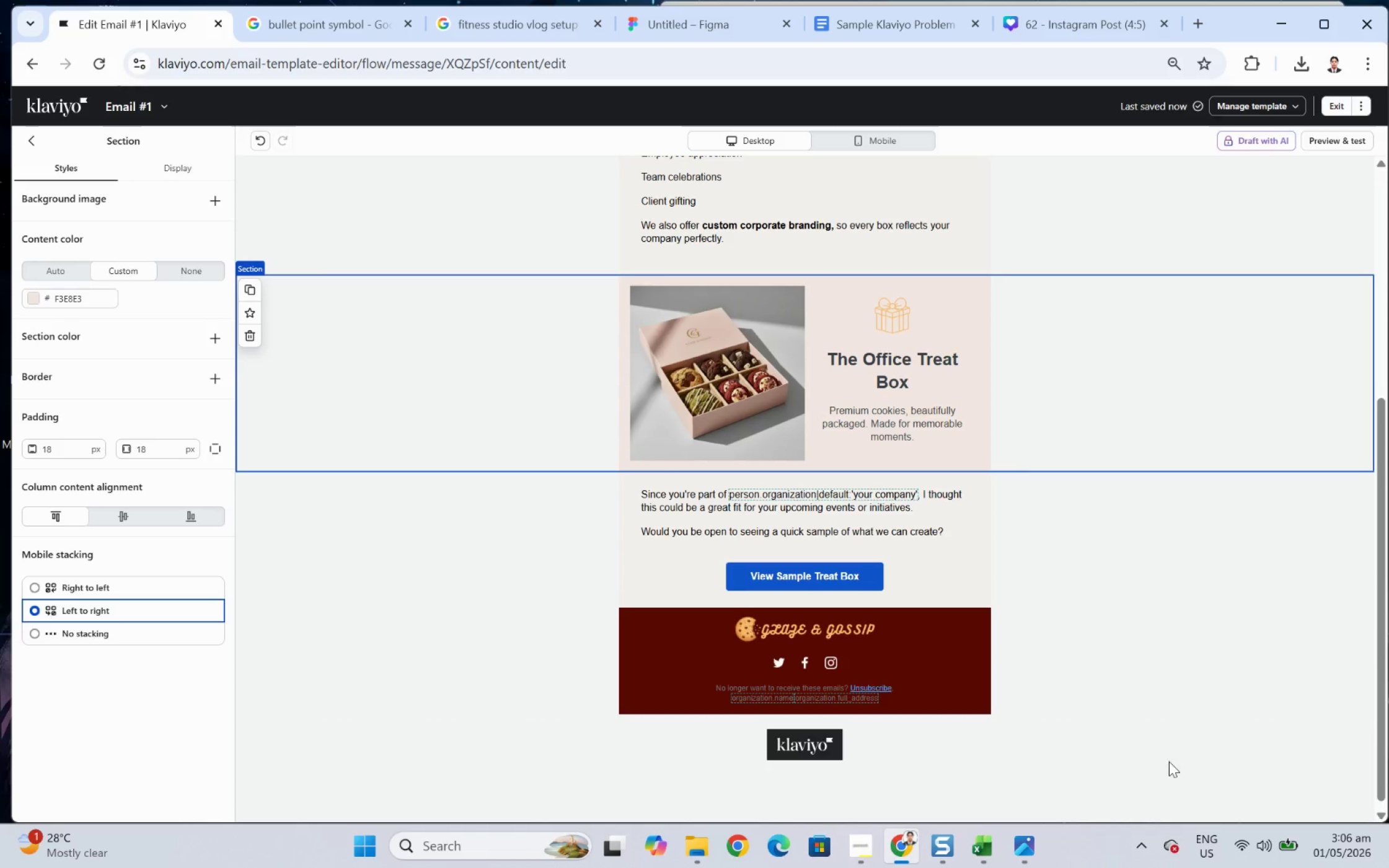 
left_click([1160, 745])
 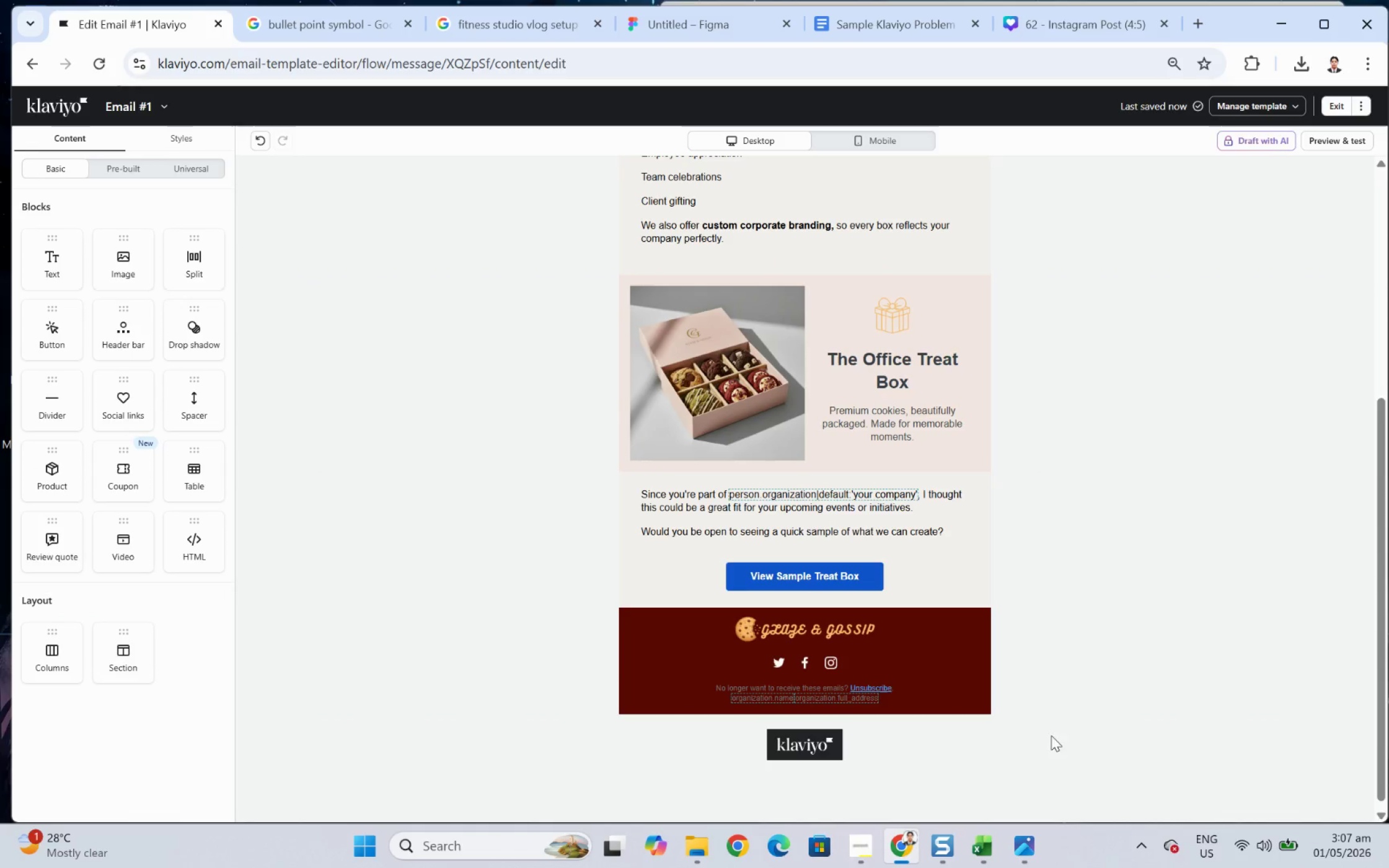 
left_click([1343, 149])
 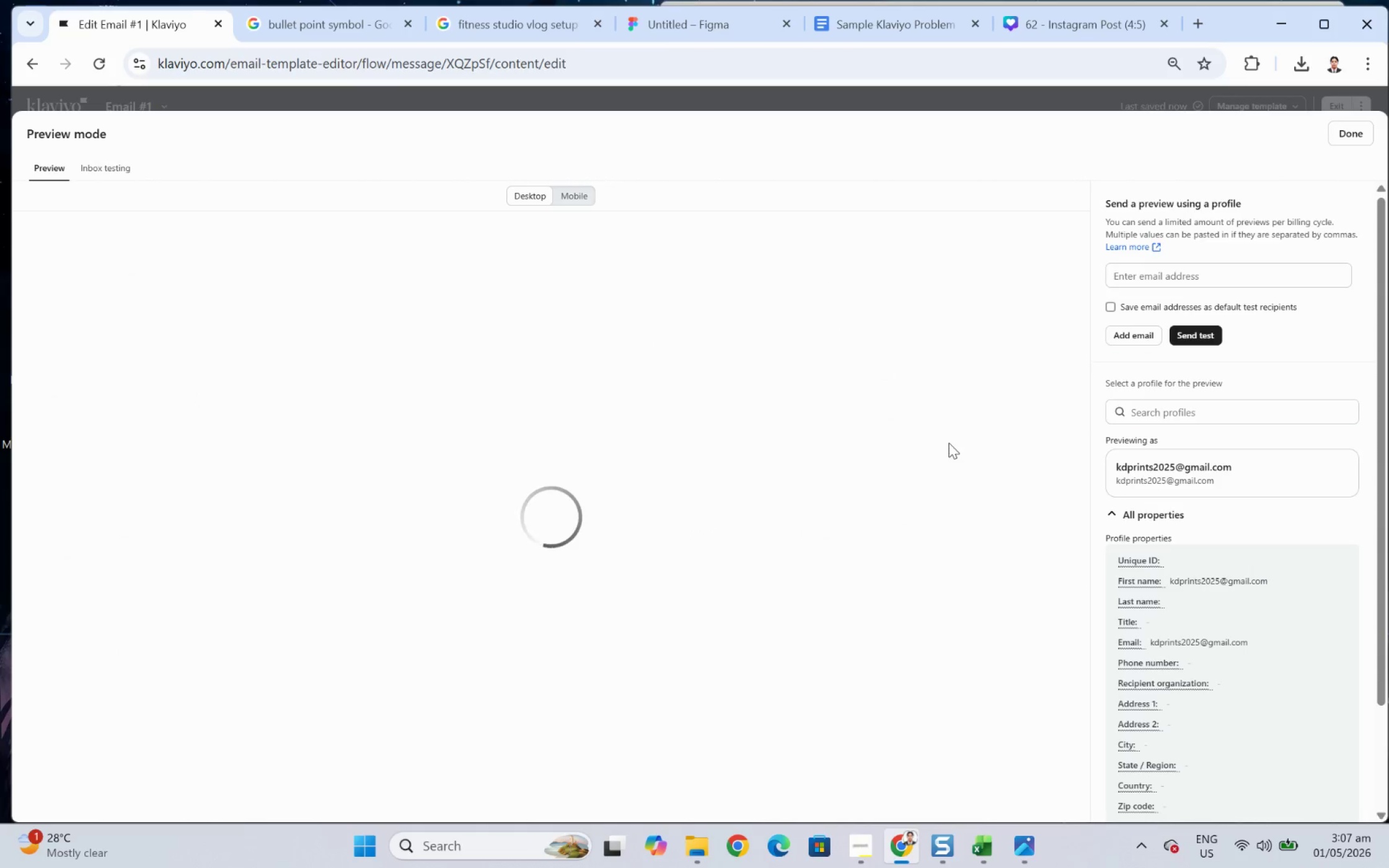 
scroll: coordinate [948, 445], scroll_direction: down, amount: 5.0
 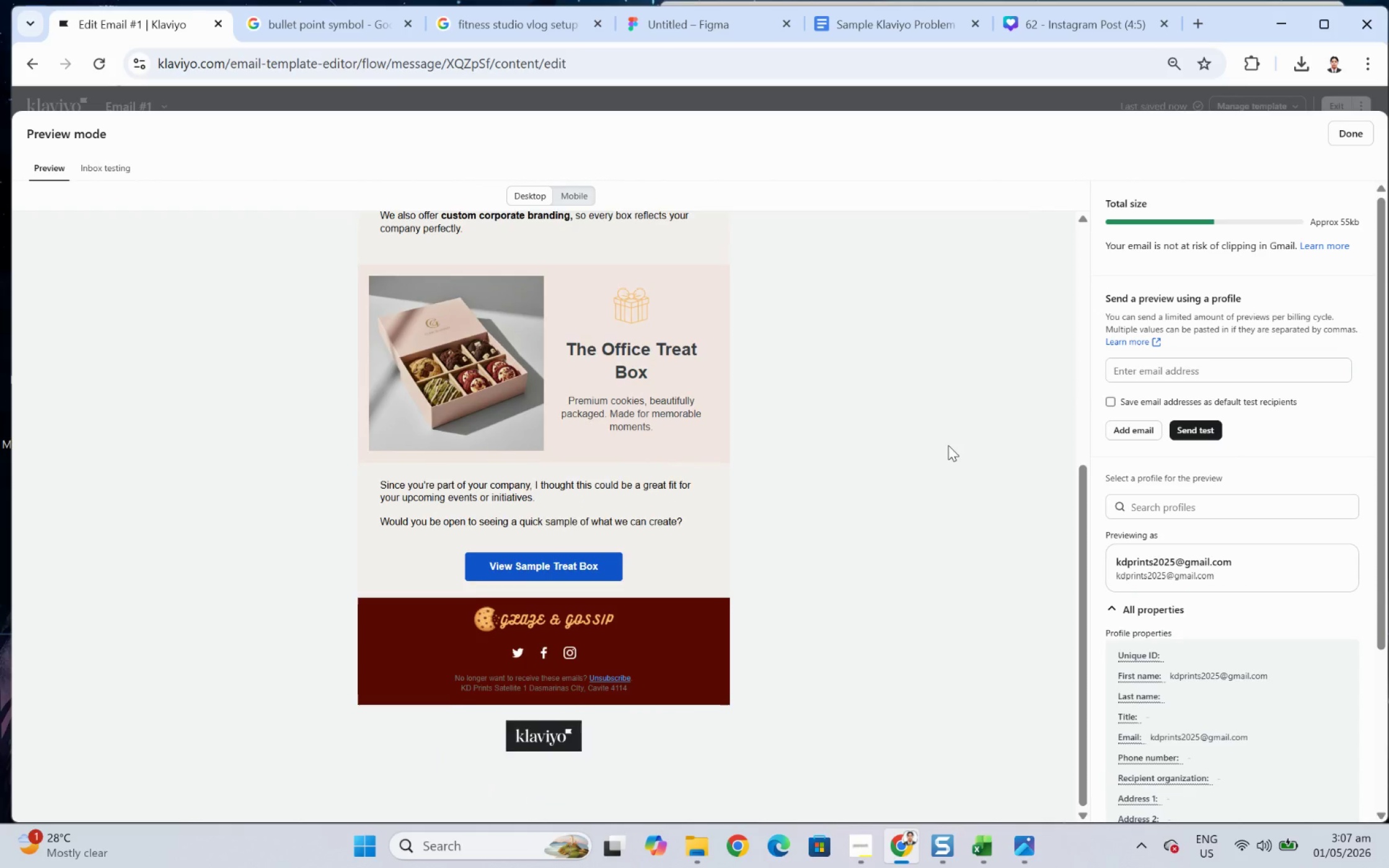 
scroll: coordinate [948, 445], scroll_direction: up, amount: 3.0
 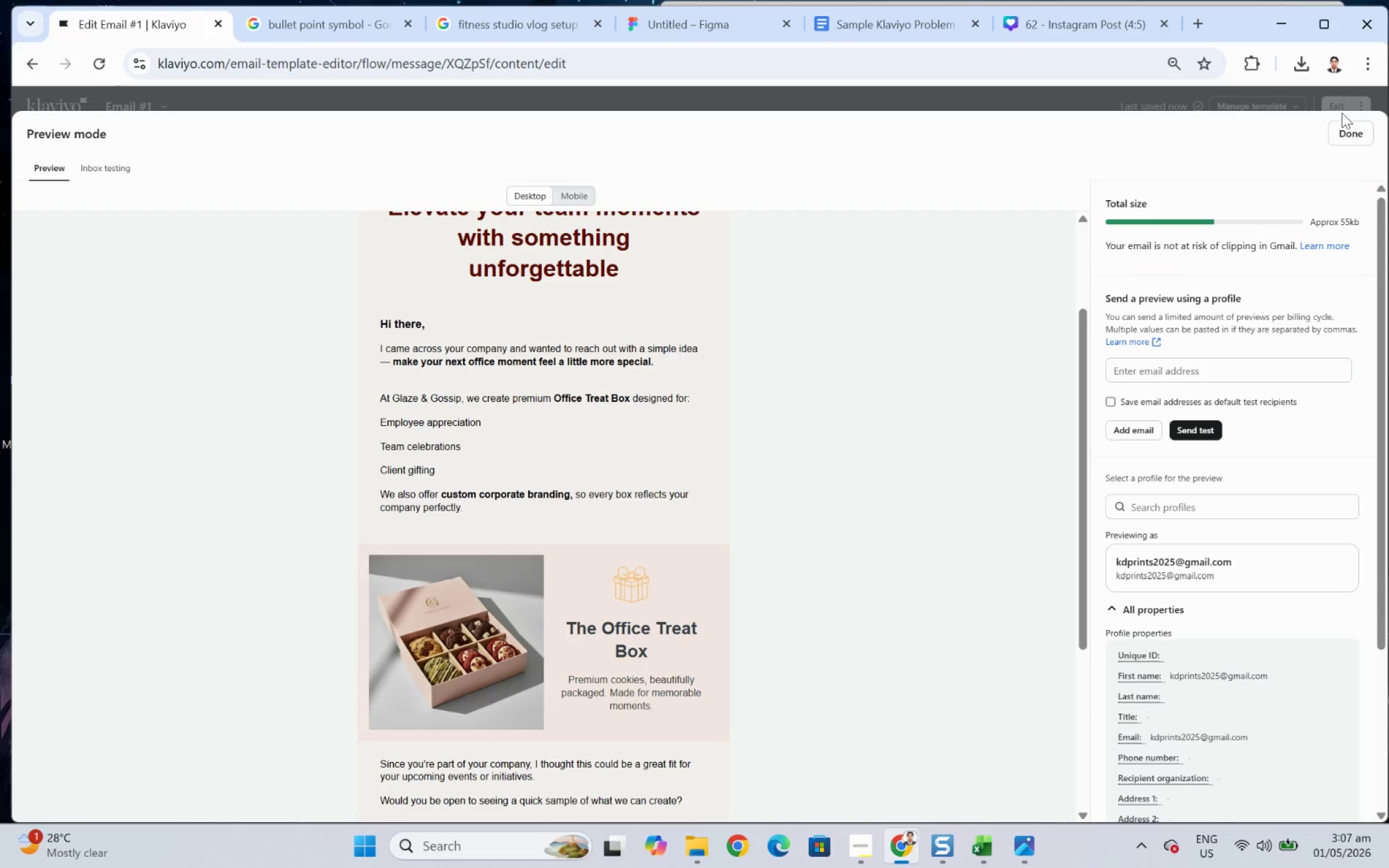 
left_click([1359, 134])
 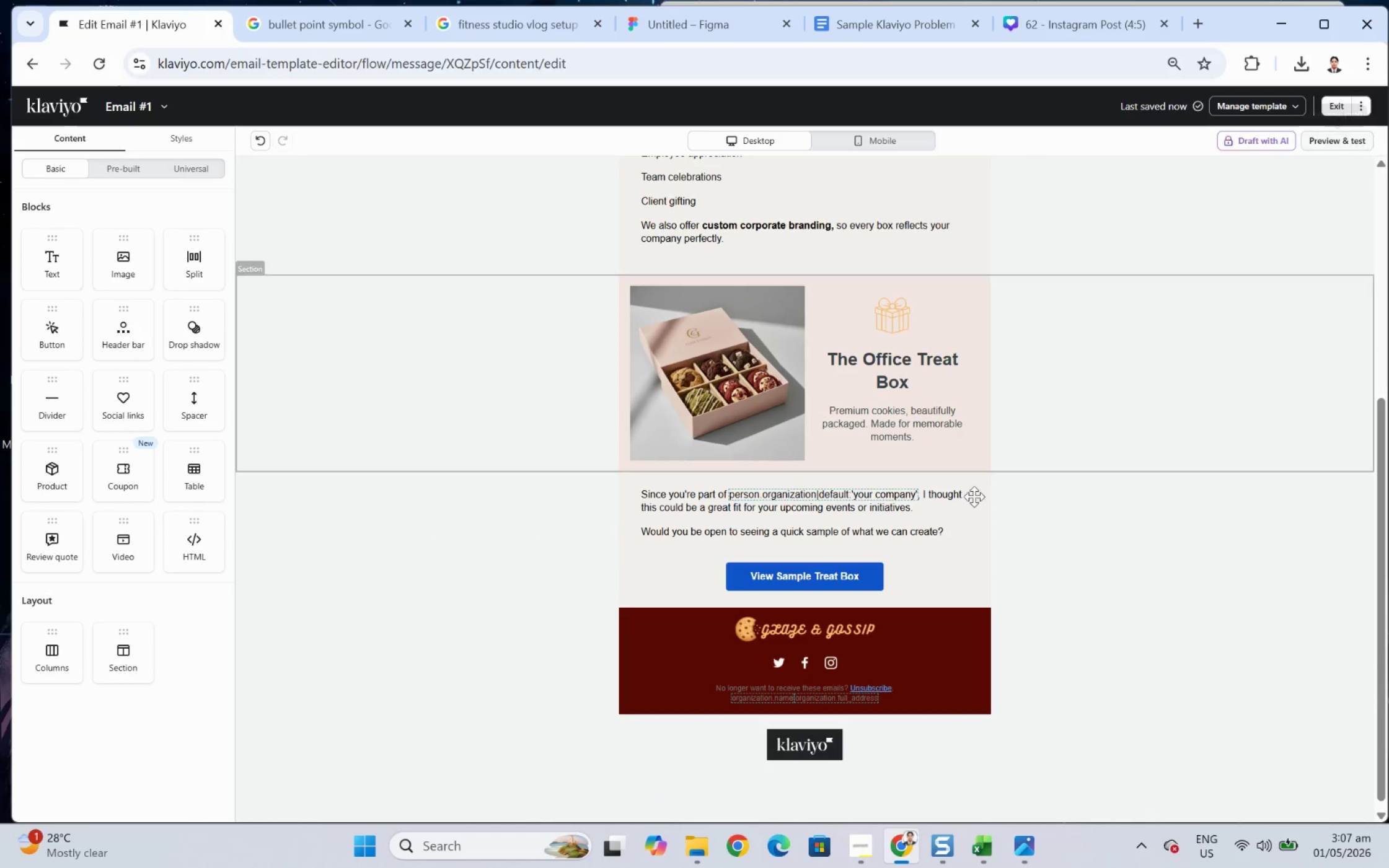 
scroll: coordinate [920, 540], scroll_direction: down, amount: 4.0
 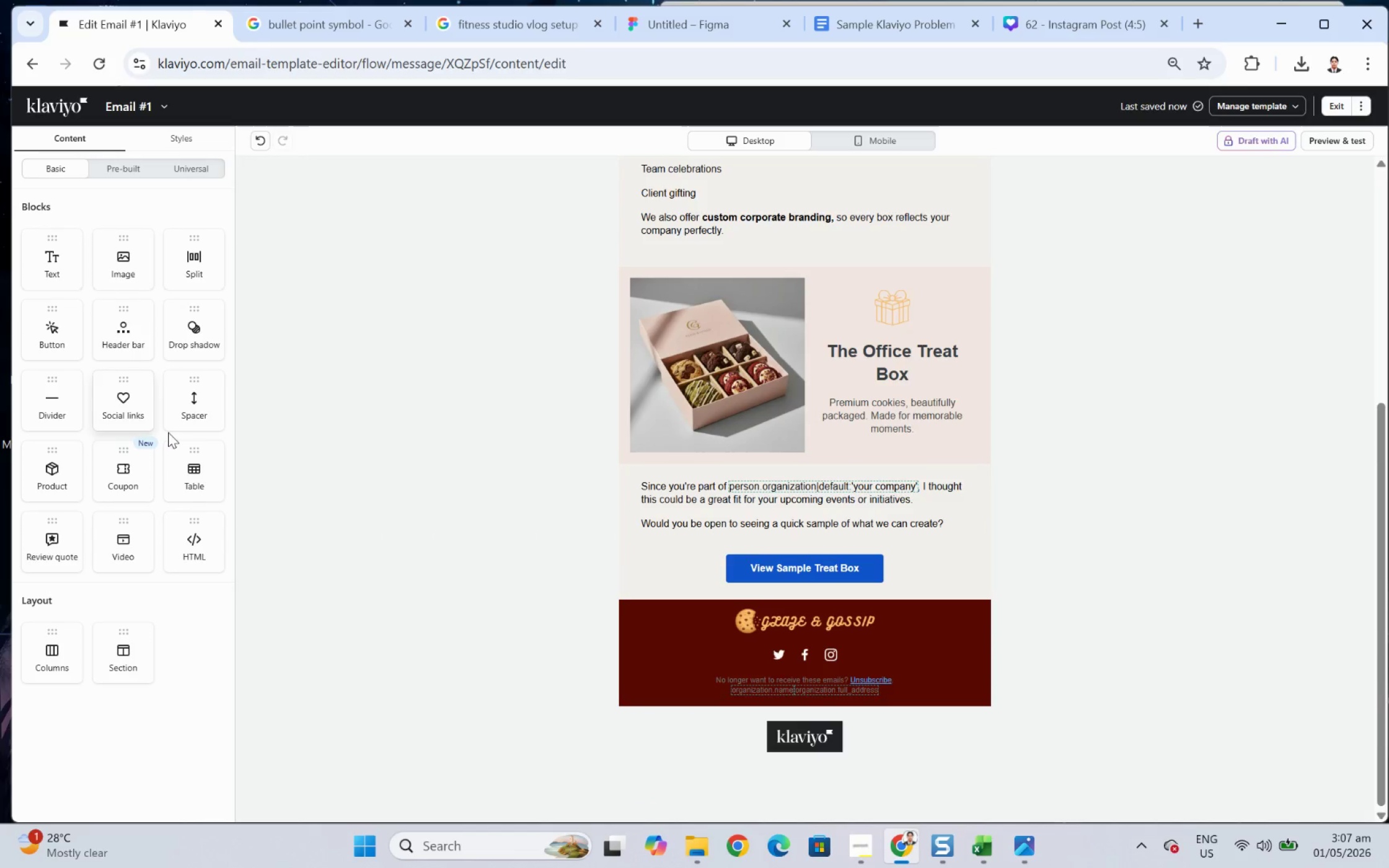 
left_click_drag(start_coordinate=[190, 395], to_coordinate=[801, 603])
 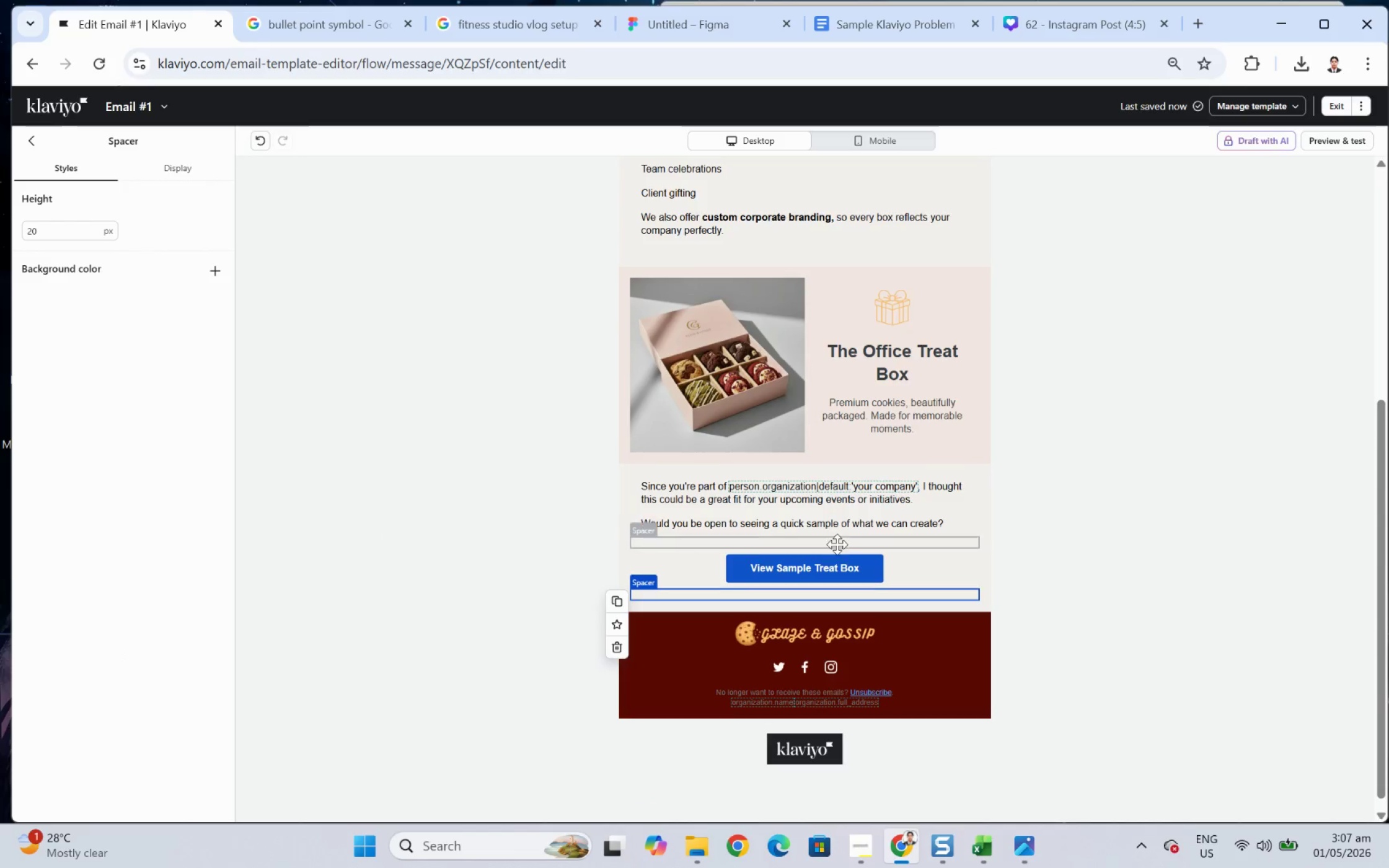 
left_click([1165, 704])
 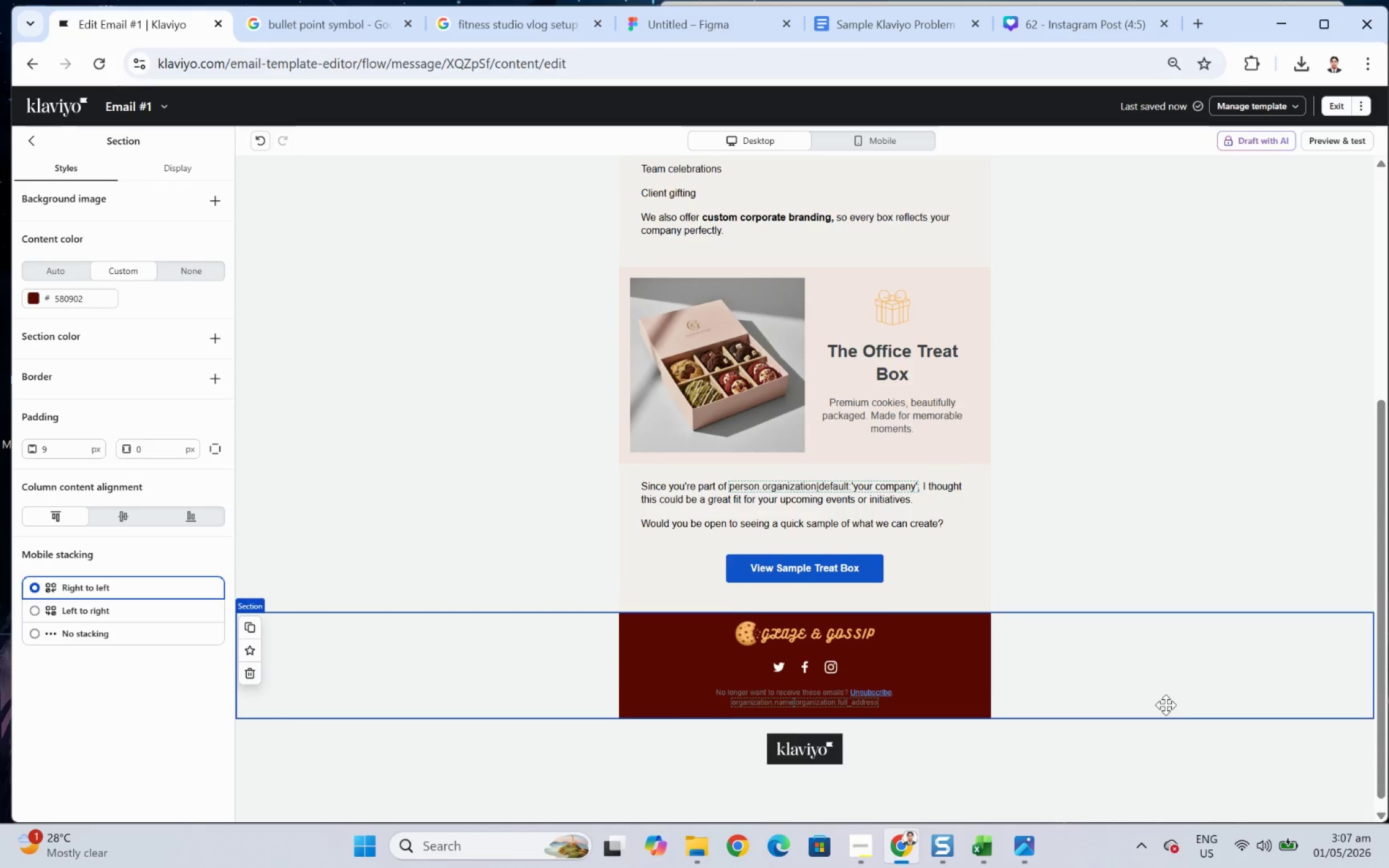 
scroll: coordinate [1165, 704], scroll_direction: up, amount: 1.0
 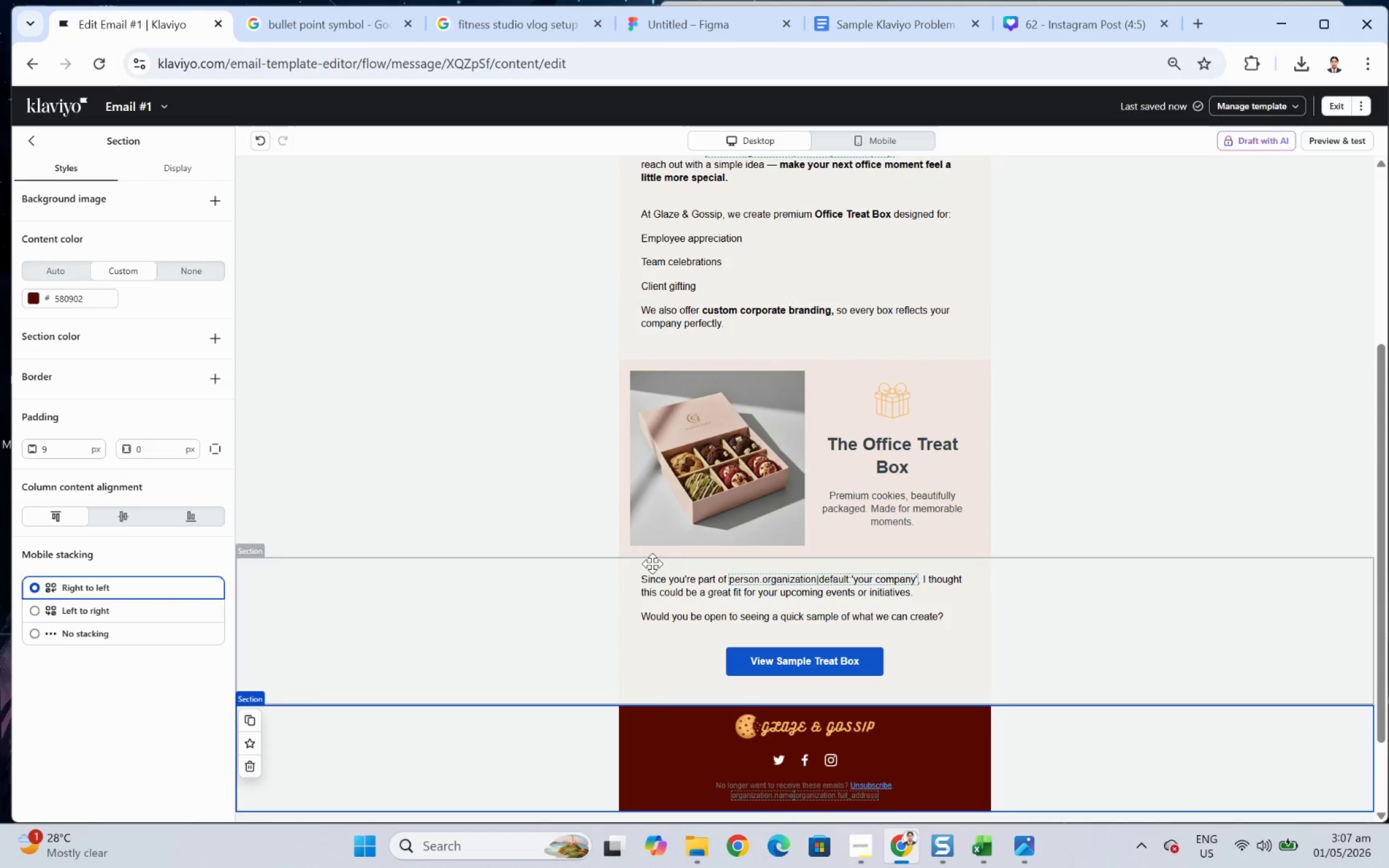 
left_click([40, 144])
 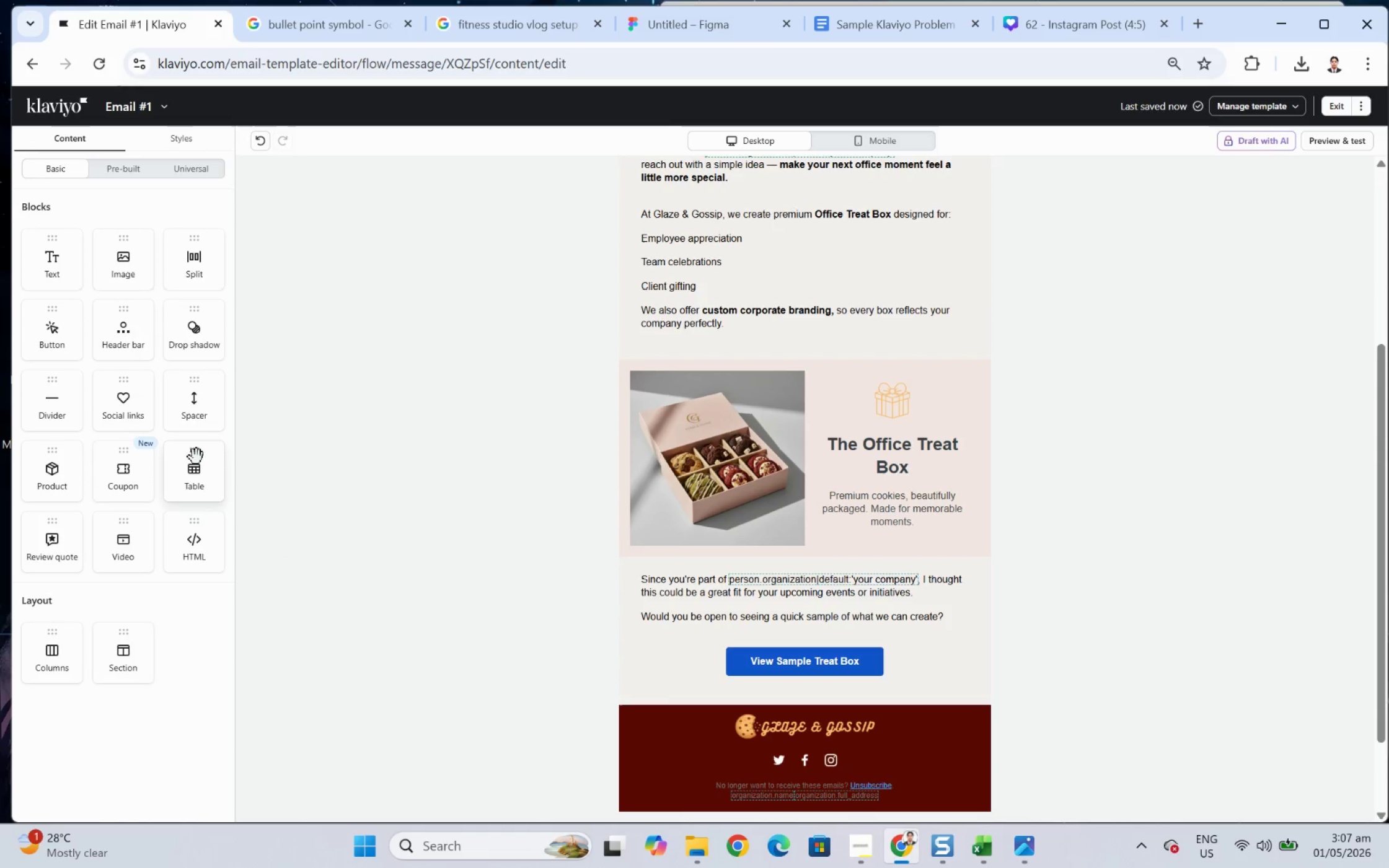 
left_click_drag(start_coordinate=[198, 405], to_coordinate=[712, 579])
 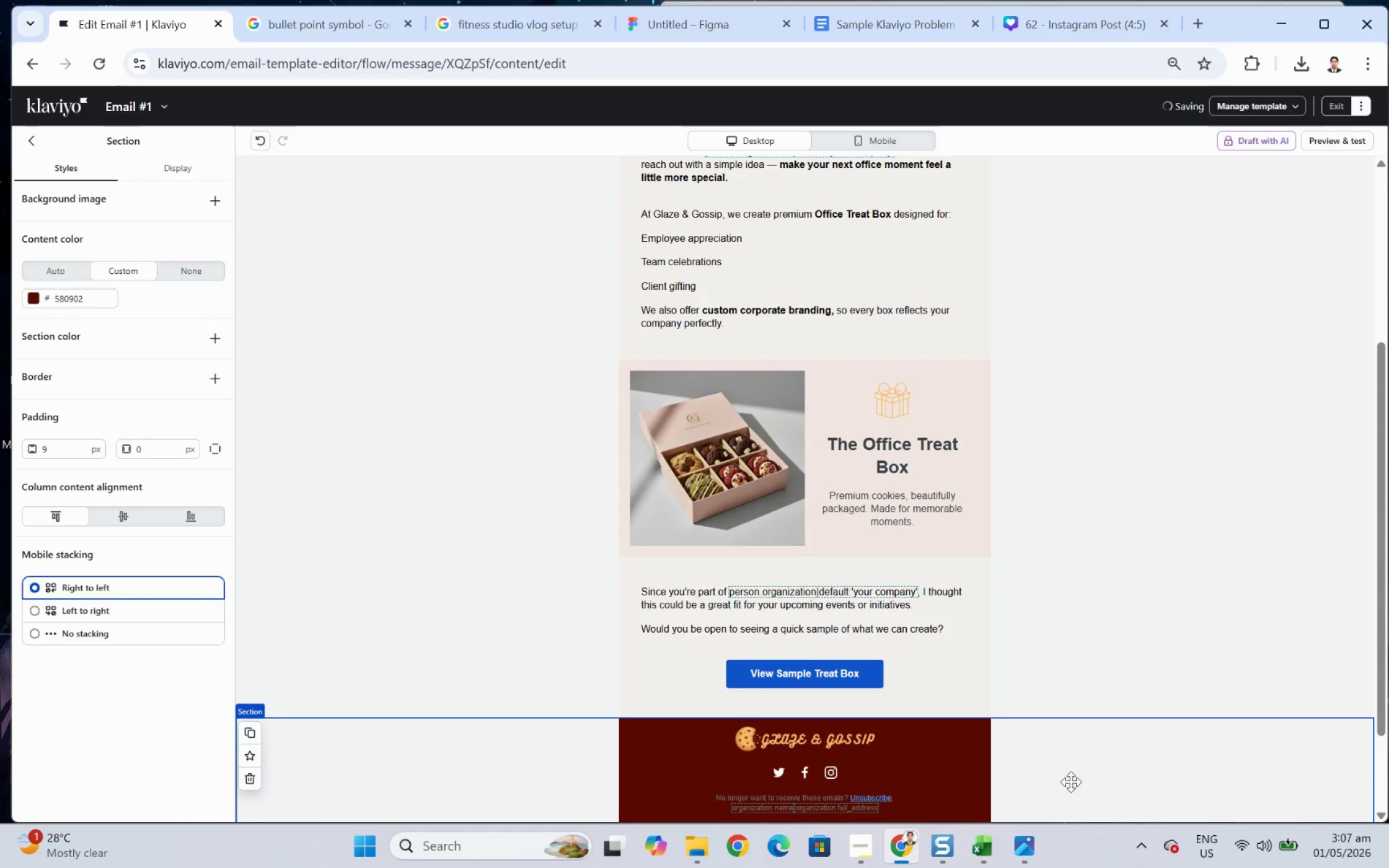 
scroll: coordinate [1043, 680], scroll_direction: down, amount: 1.0
 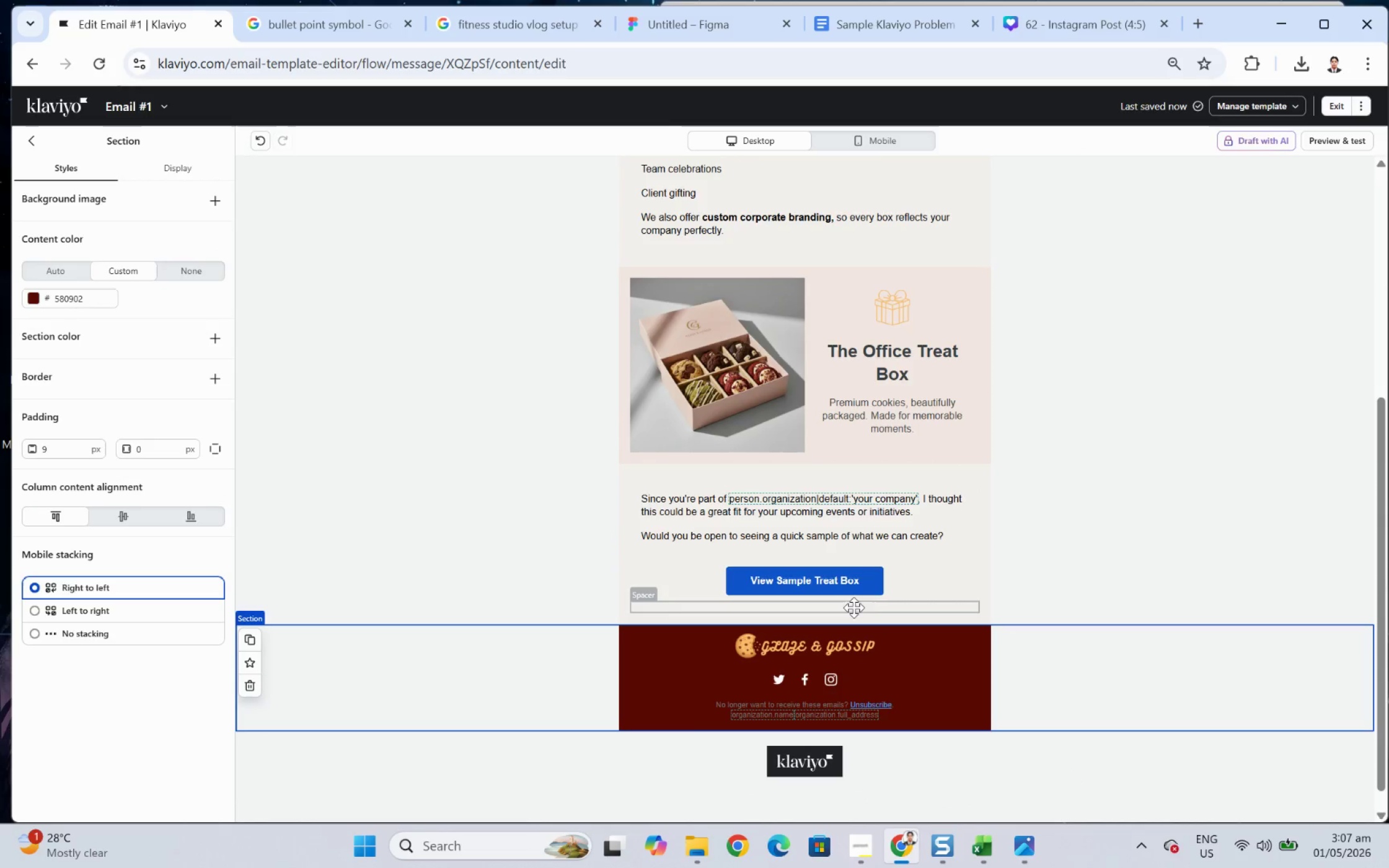 
left_click([863, 585])
 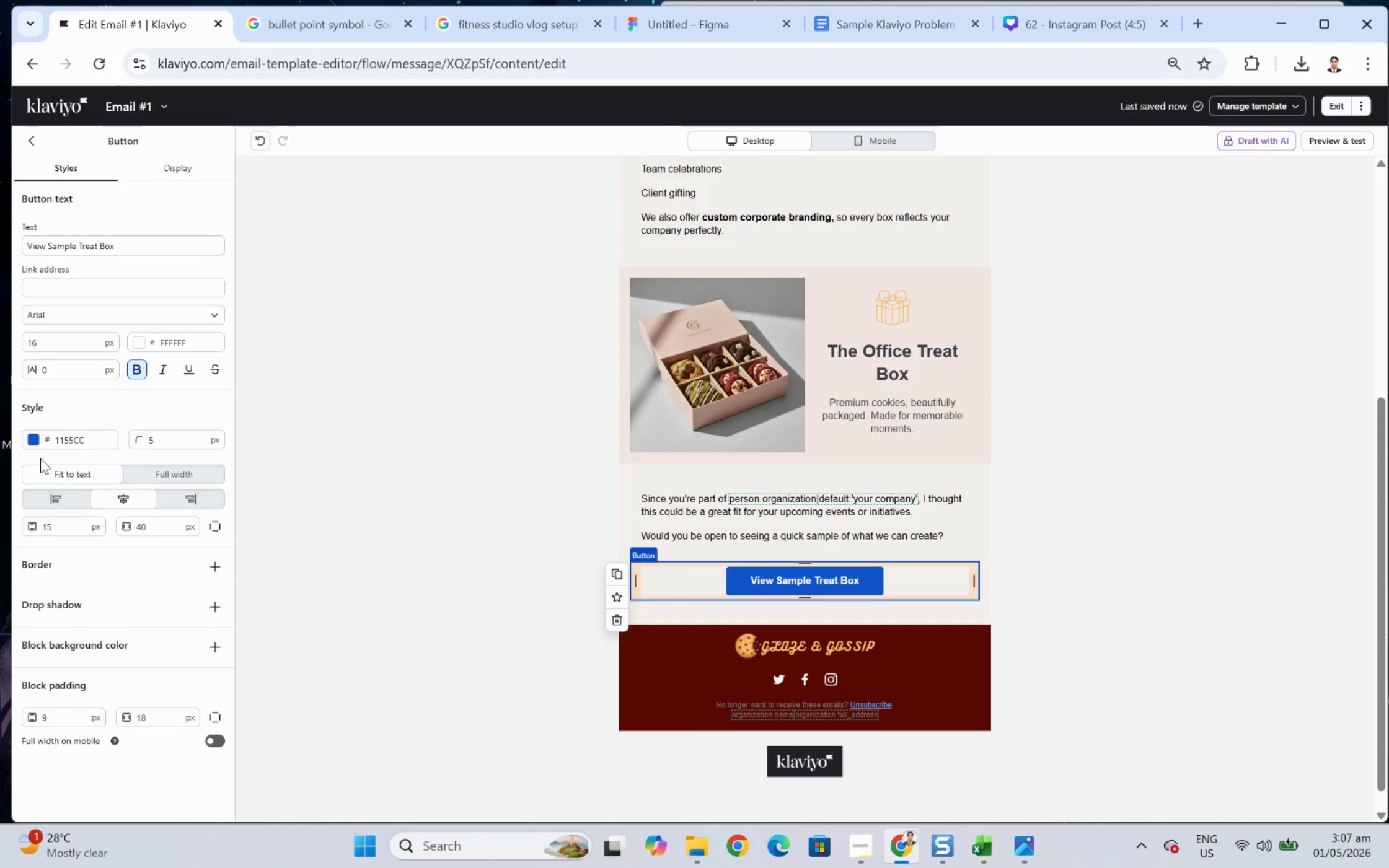 
left_click([29, 441])
 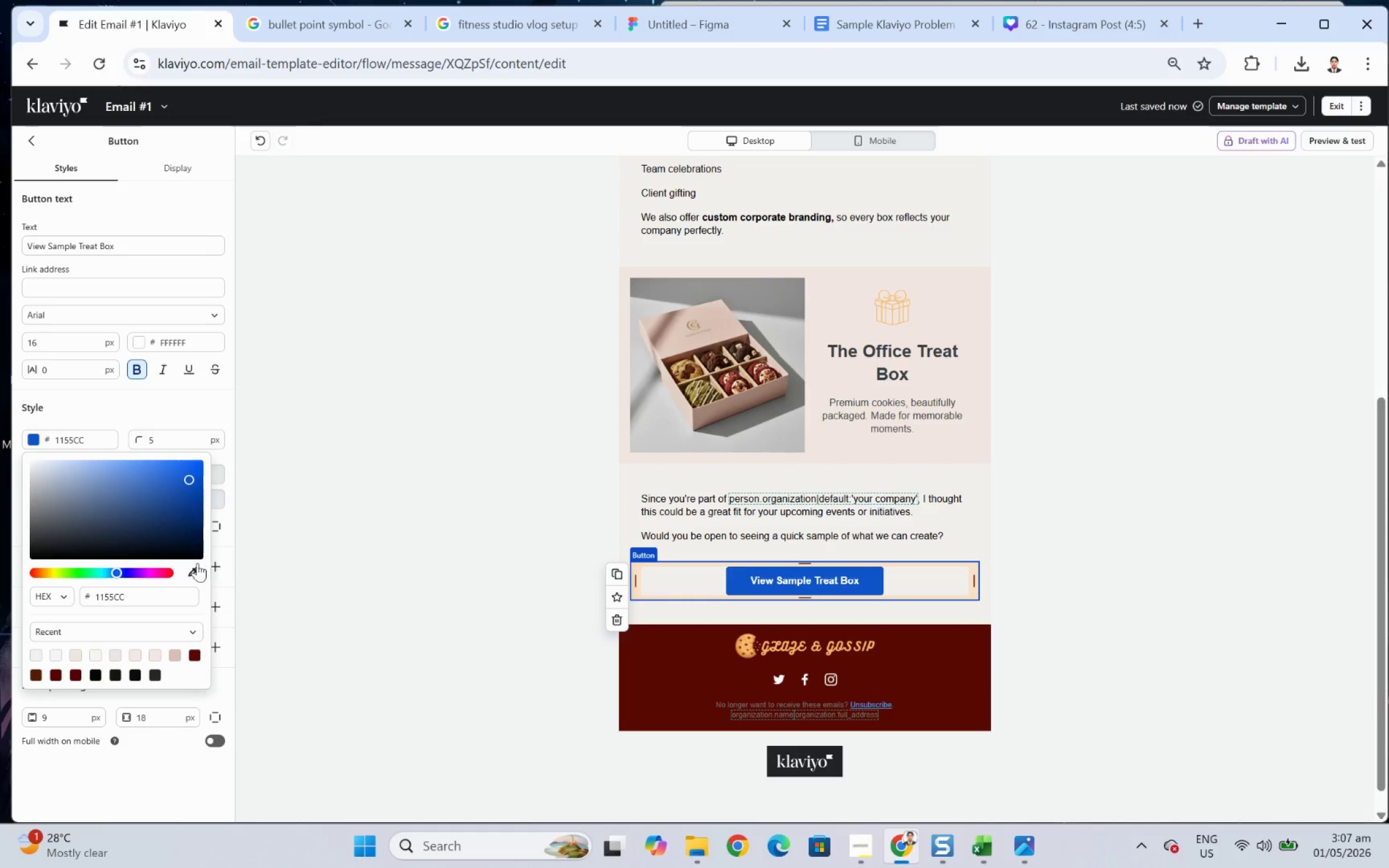 
left_click([196, 563])
 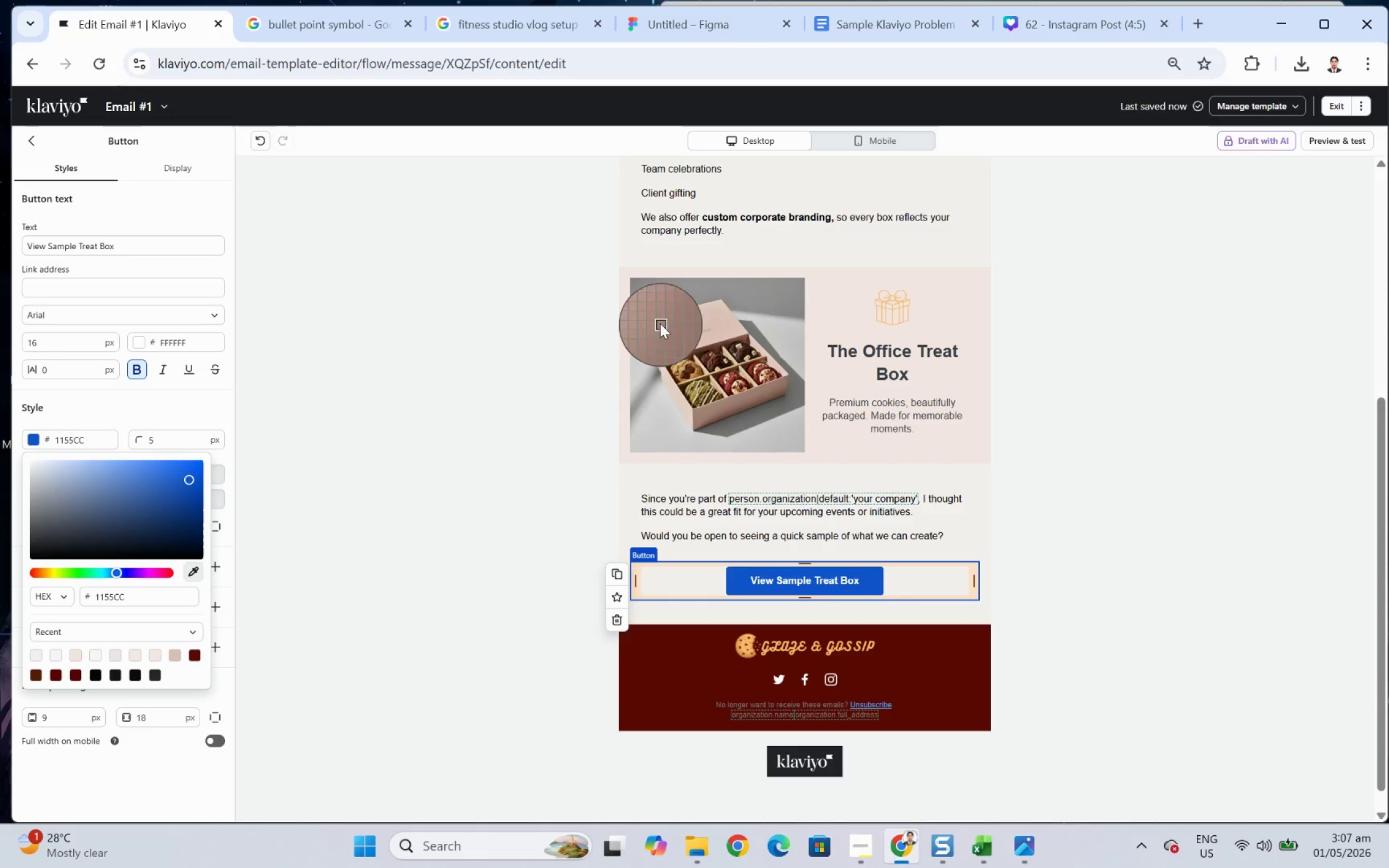 
left_click([658, 321])
 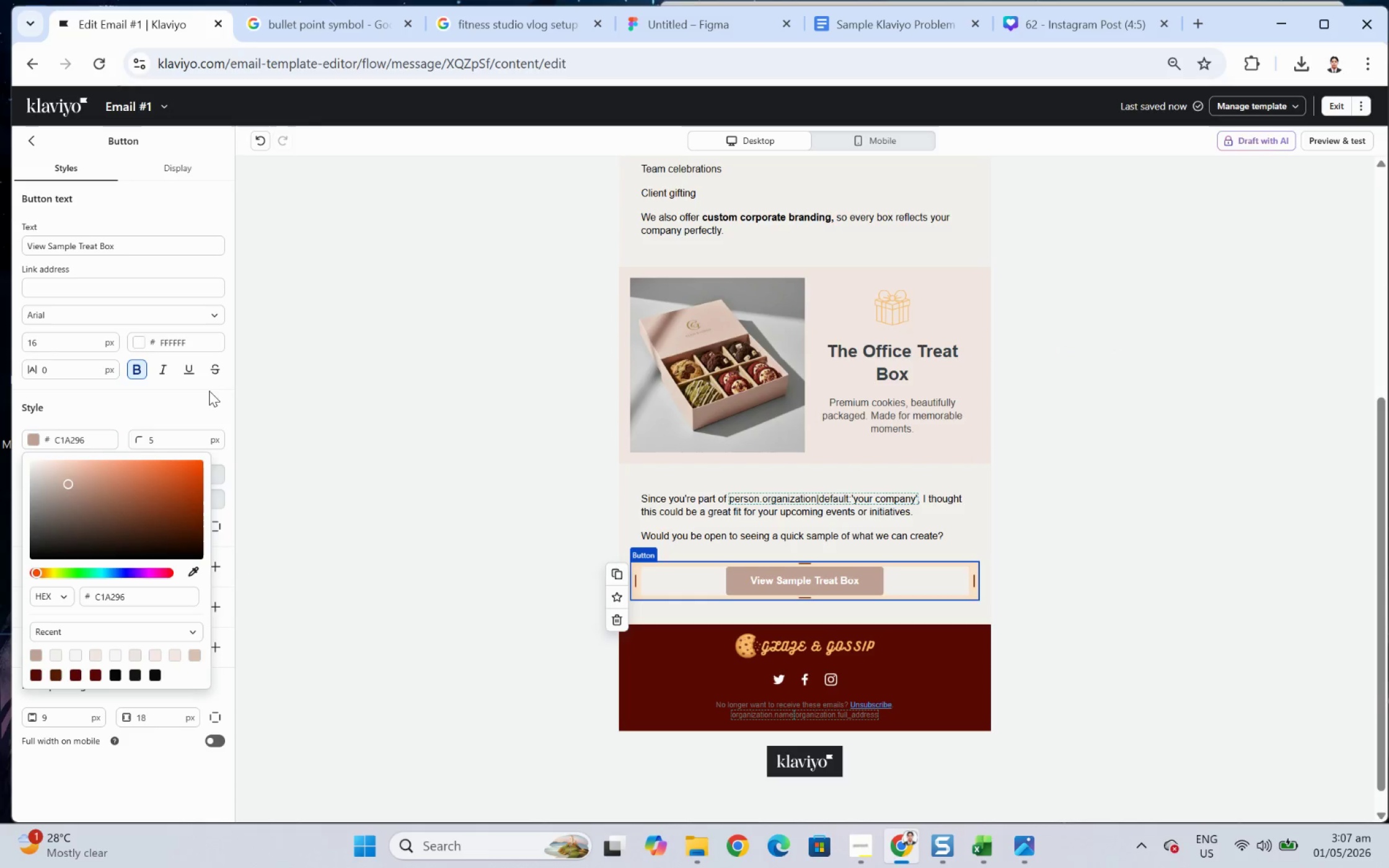 
scroll: coordinate [1025, 509], scroll_direction: up, amount: 3.0
 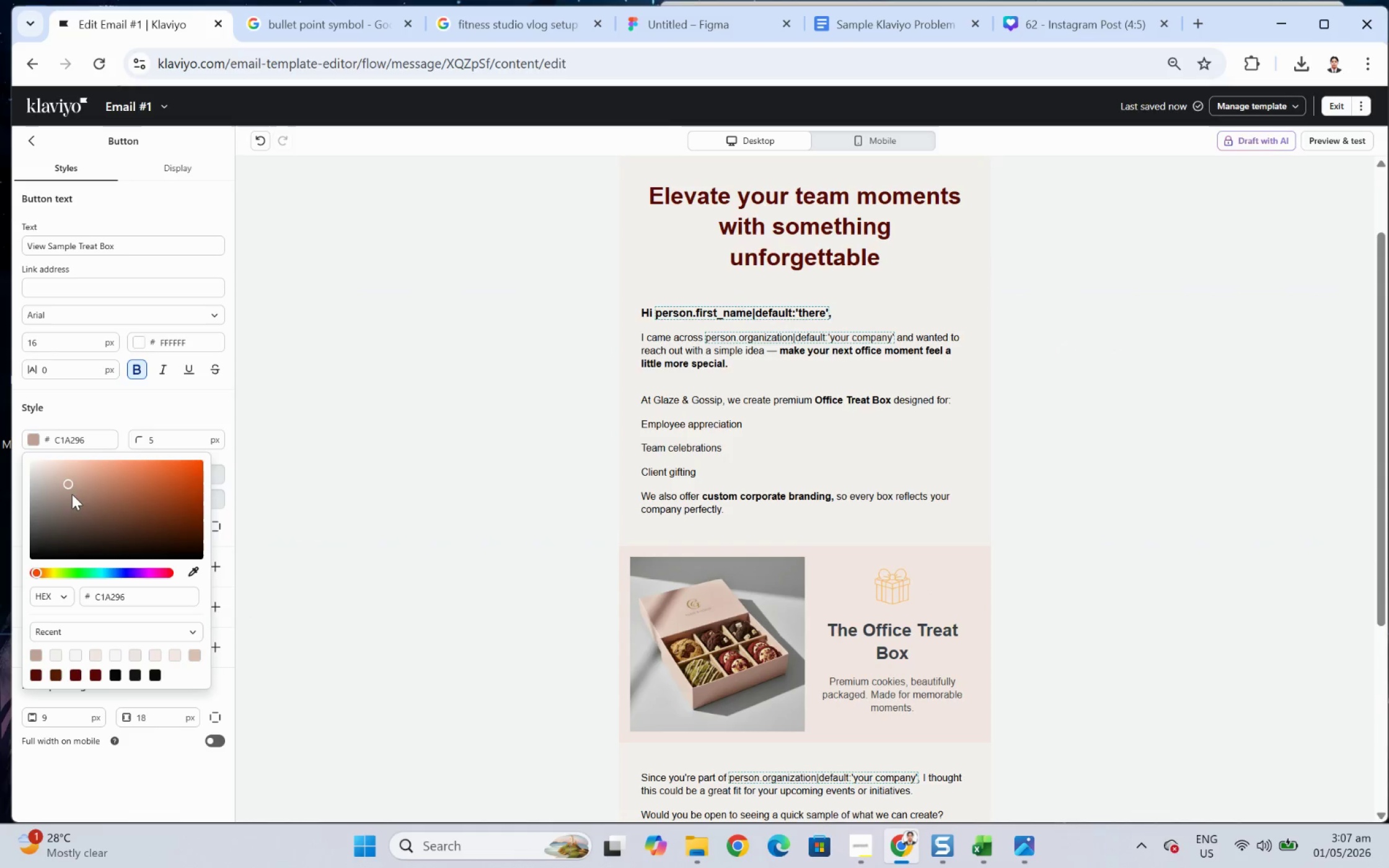 
left_click([68, 493])
 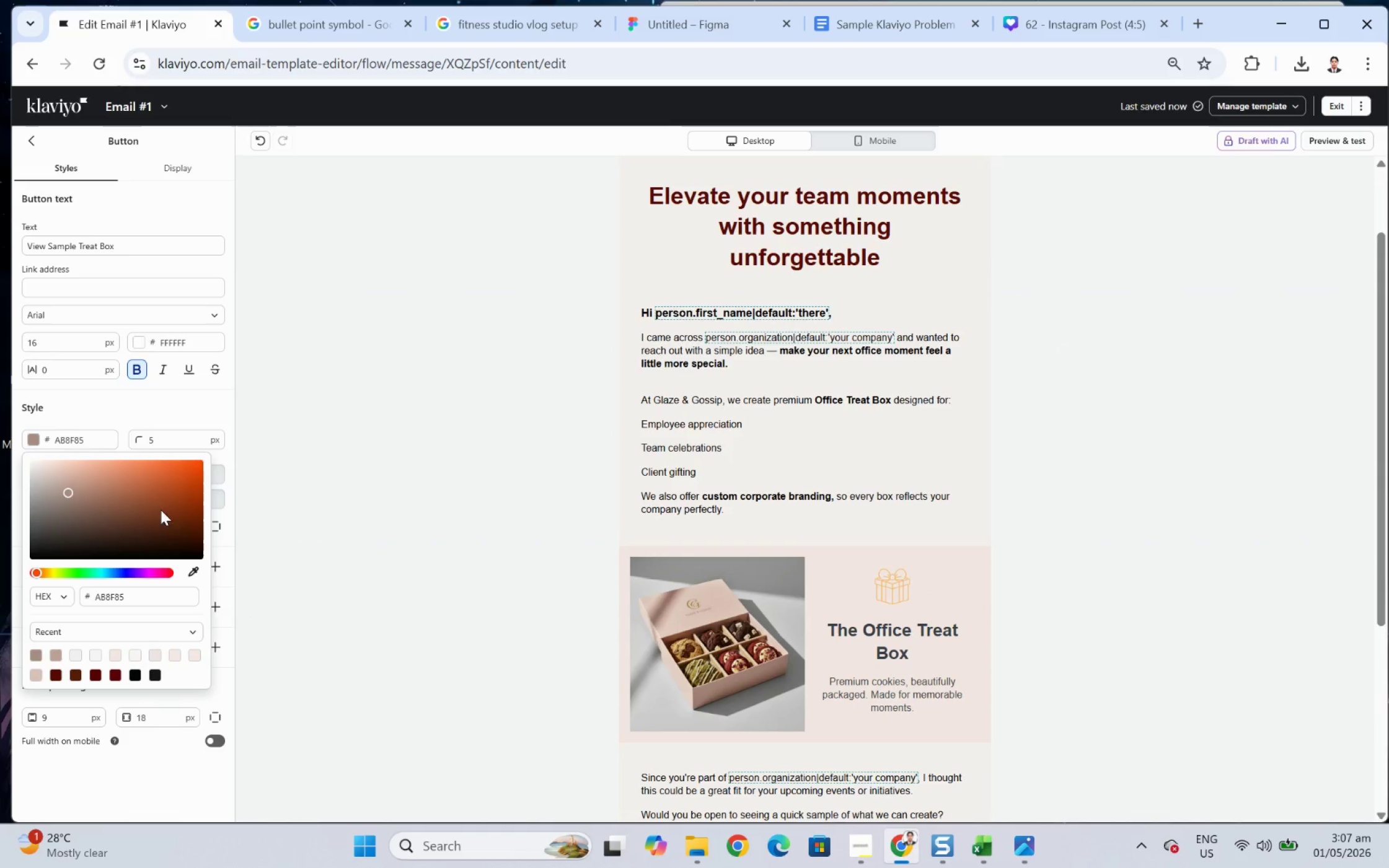 
scroll: coordinate [842, 501], scroll_direction: down, amount: 3.0
 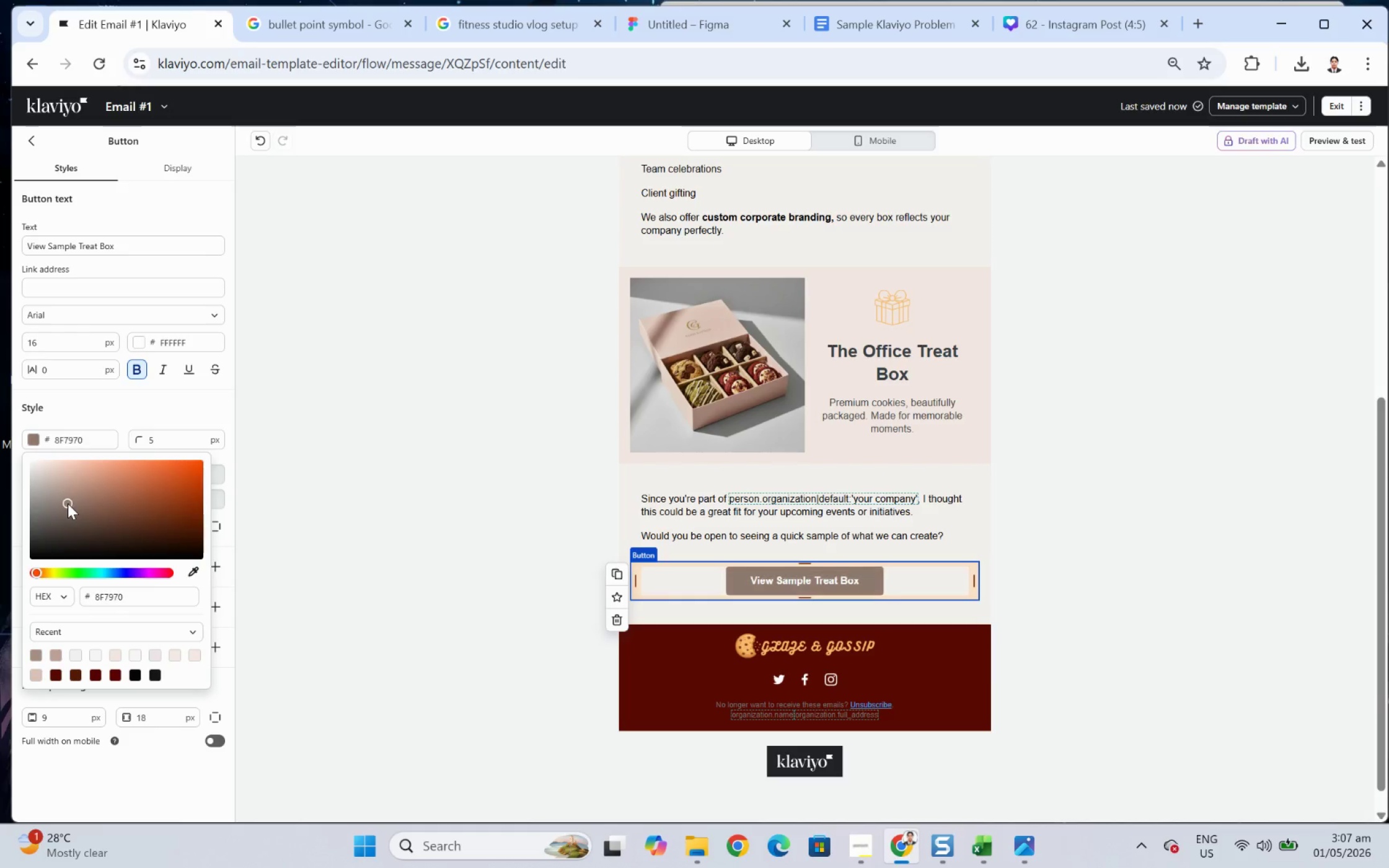 
left_click([74, 491])
 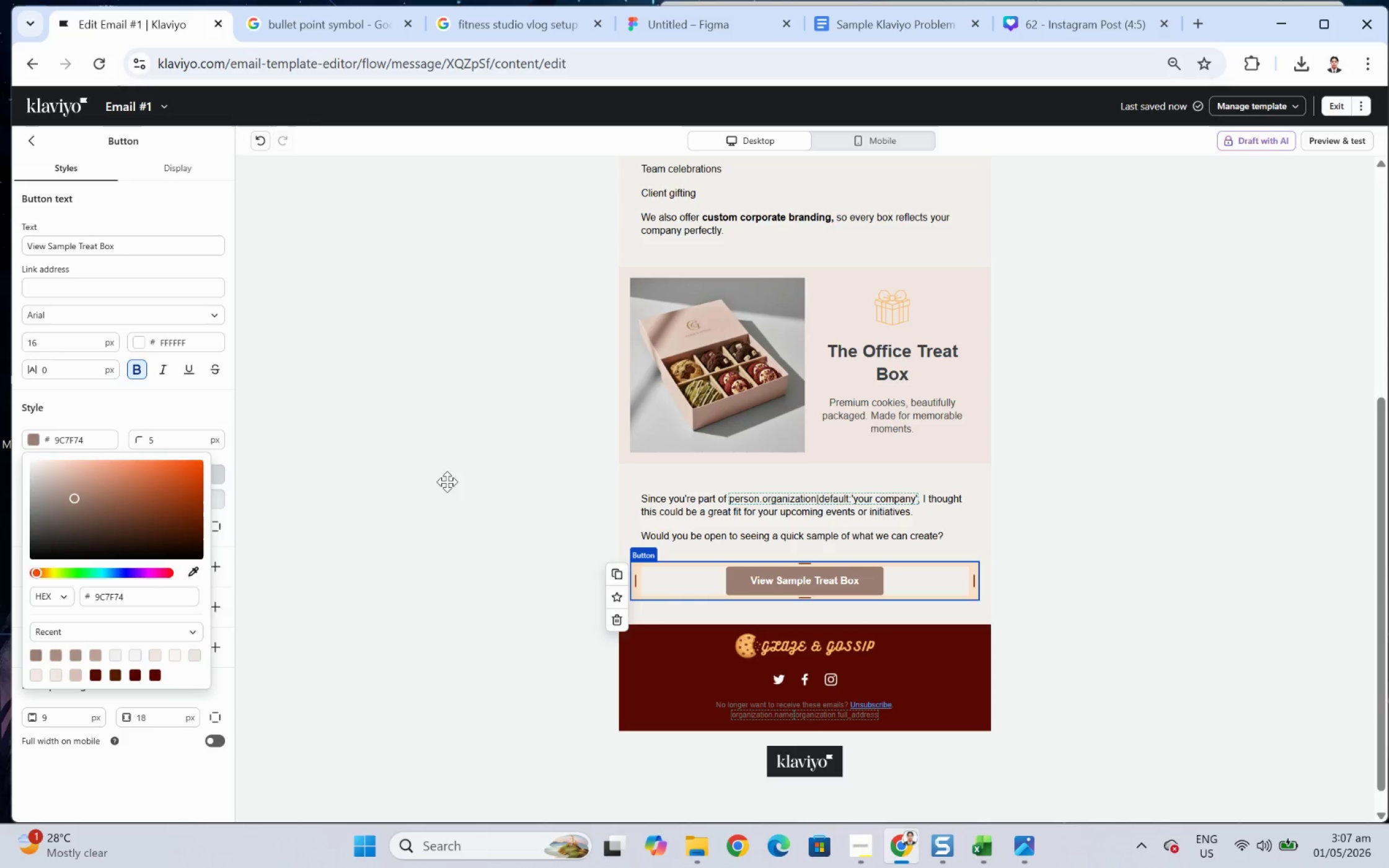 
left_click([1237, 663])
 